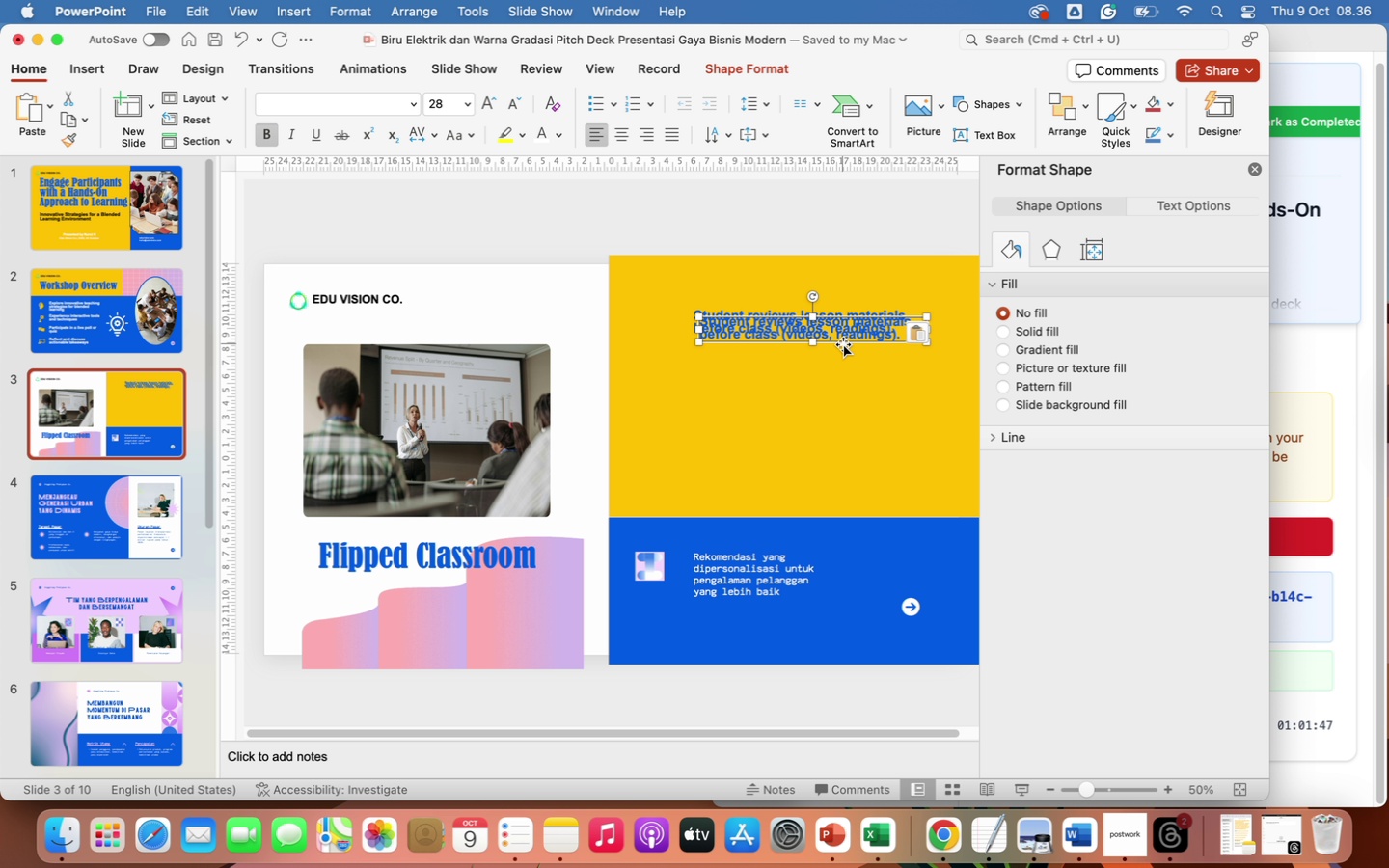 
left_click_drag(start_coordinate=[843, 344], to_coordinate=[836, 385])
 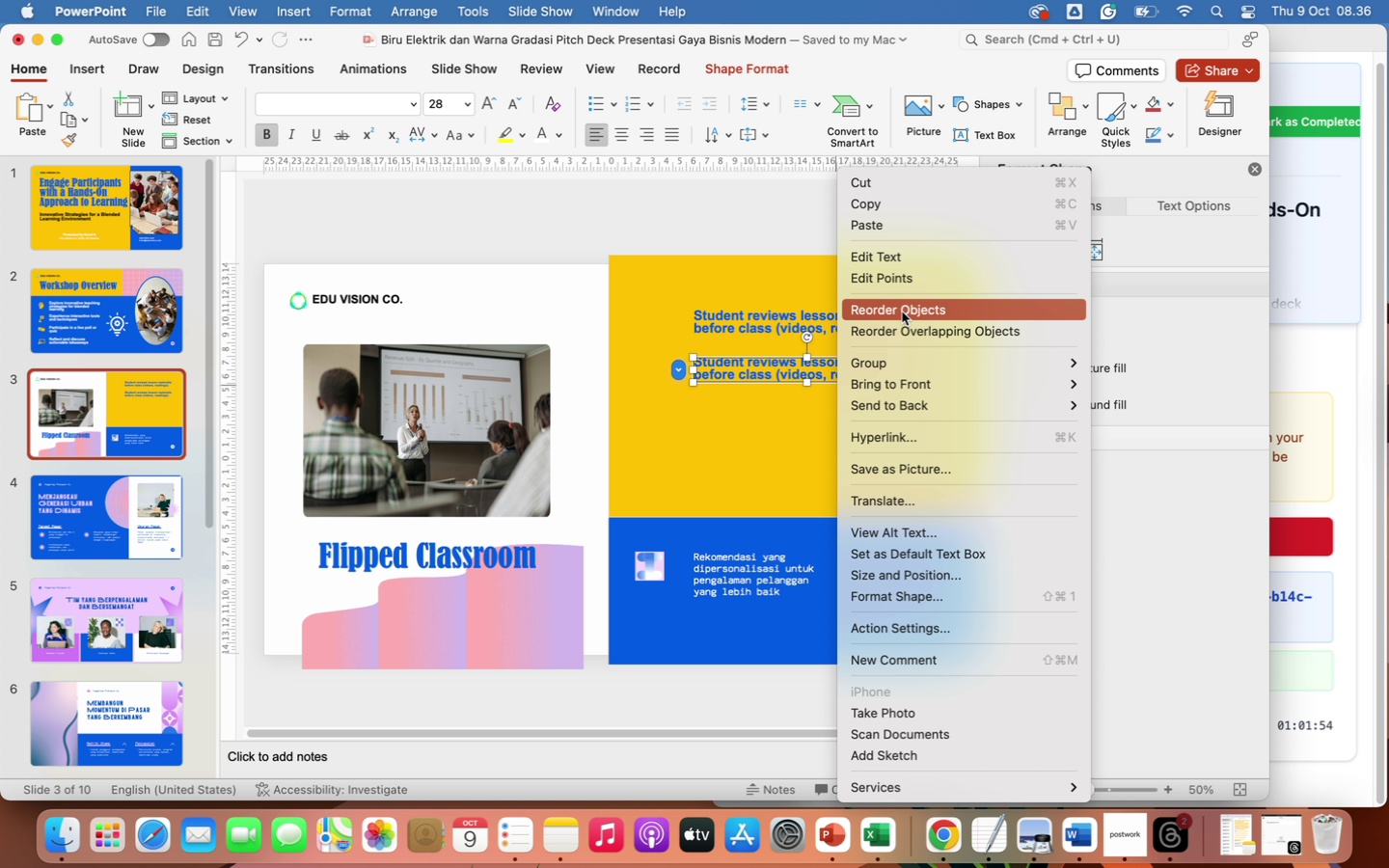 
left_click([880, 230])
 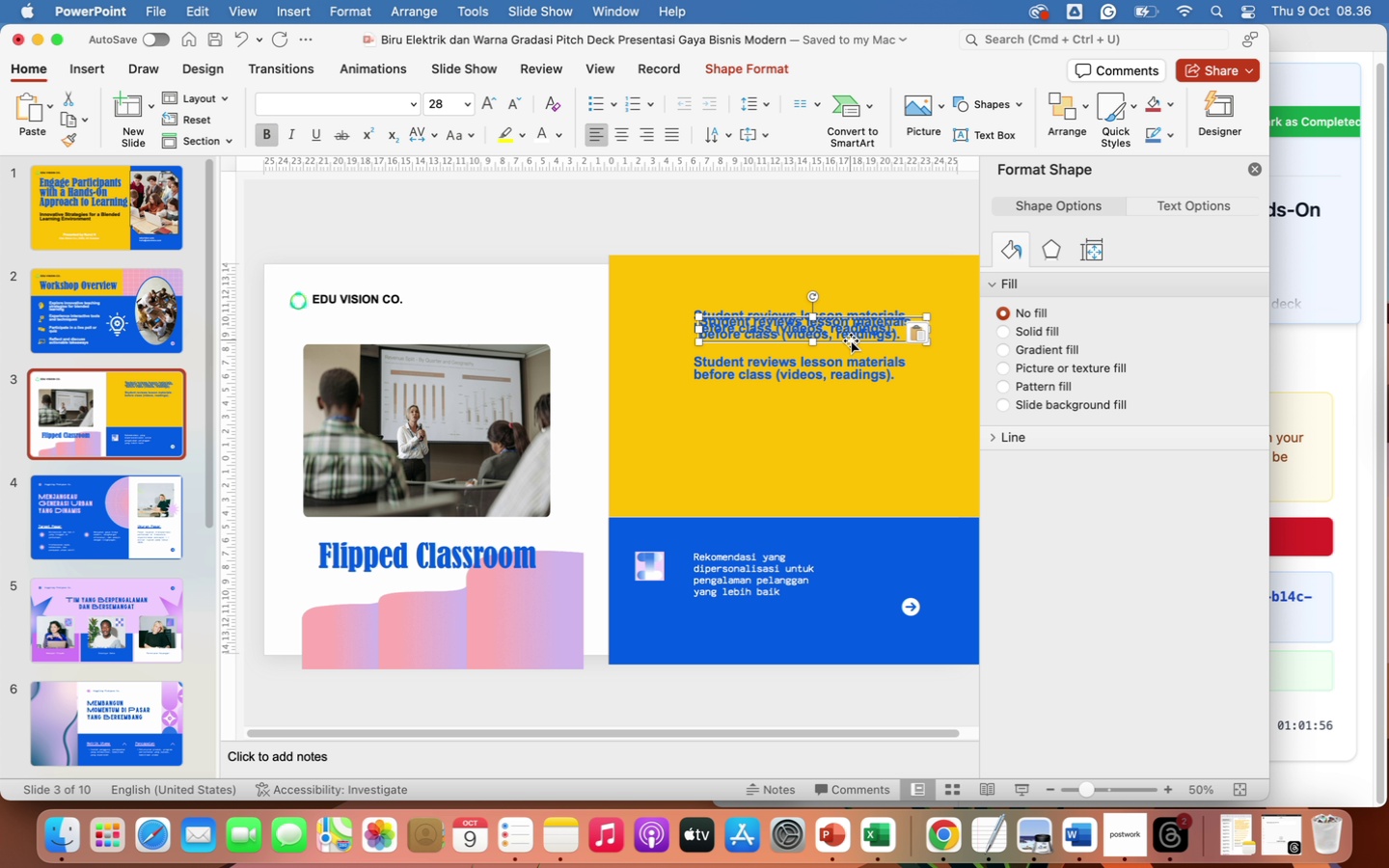 
left_click_drag(start_coordinate=[851, 340], to_coordinate=[847, 428])
 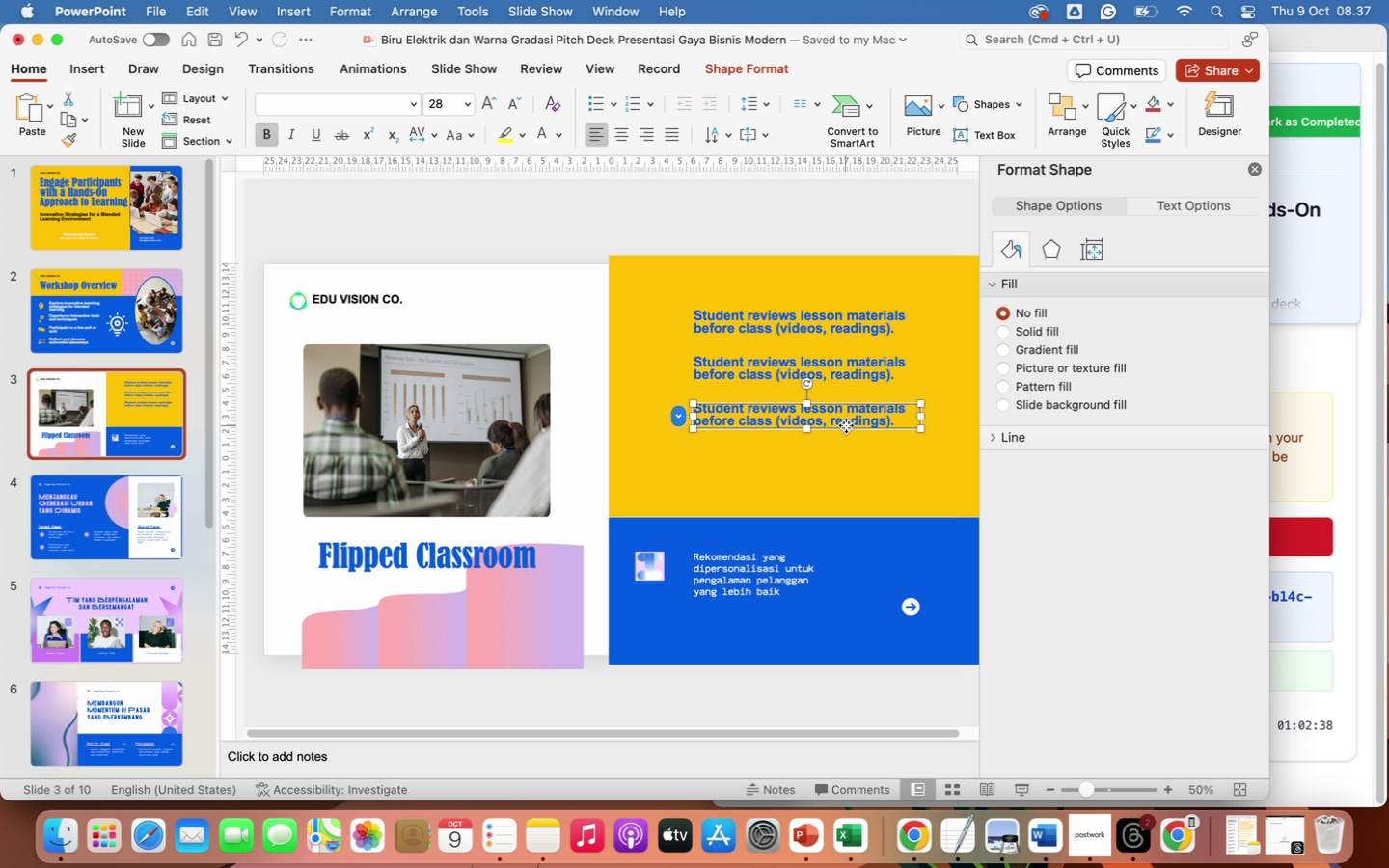 
wait(40.81)
 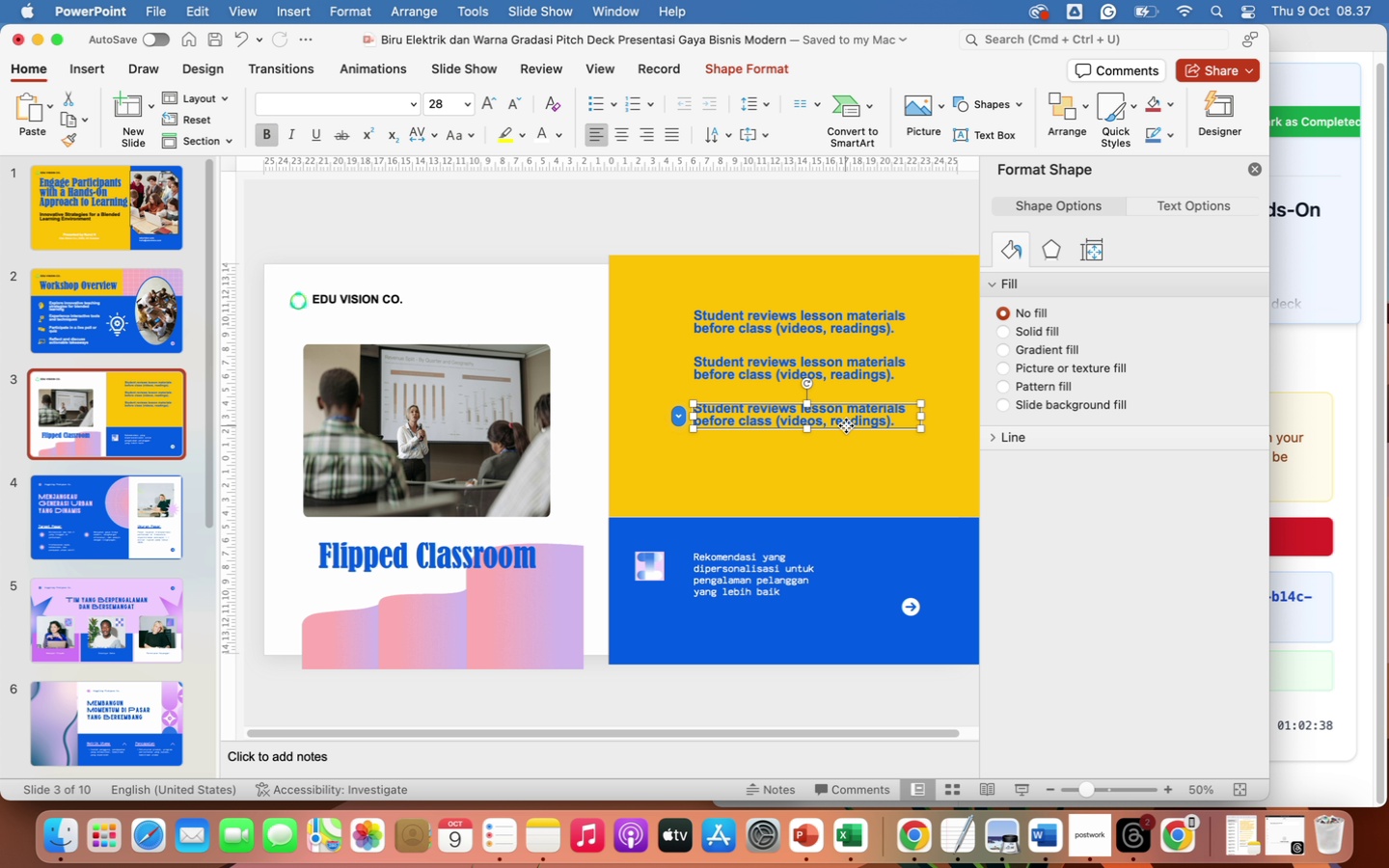 
left_click_drag(start_coordinate=[697, 360], to_coordinate=[935, 379])
 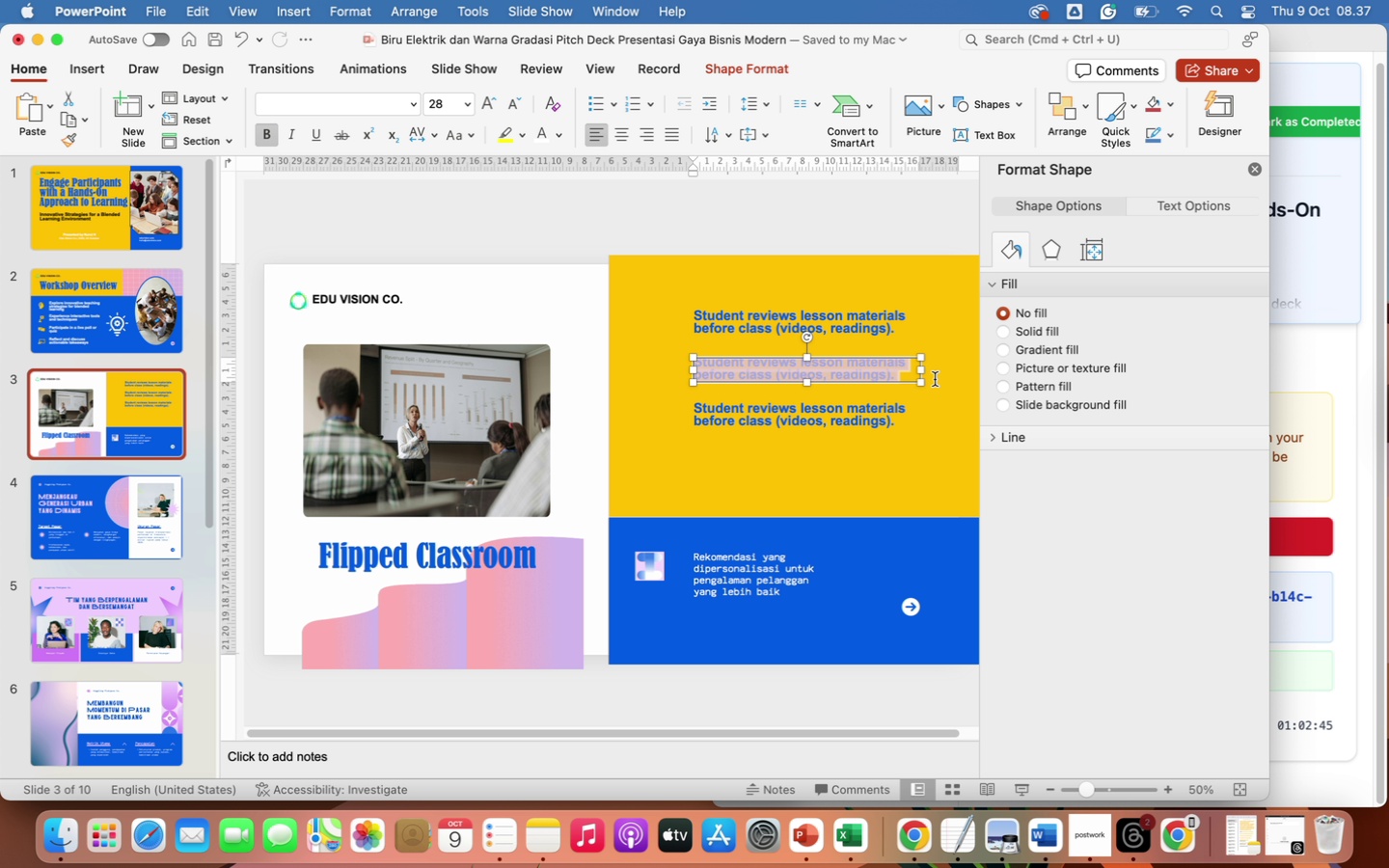 
type(Classs )
key(Backspace)
key(Backspace)
type( time focuse)
 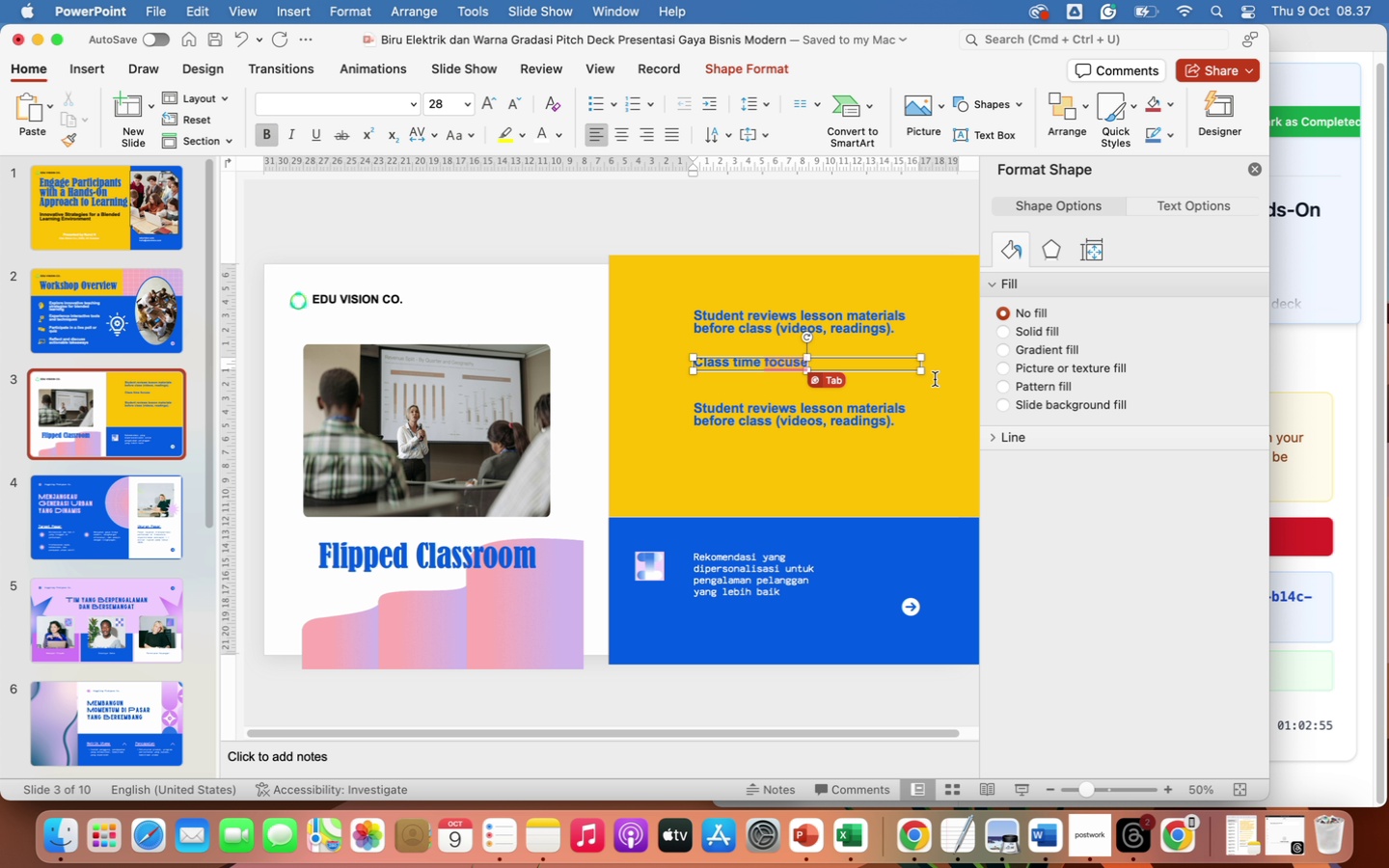 
type(s on discussions)
 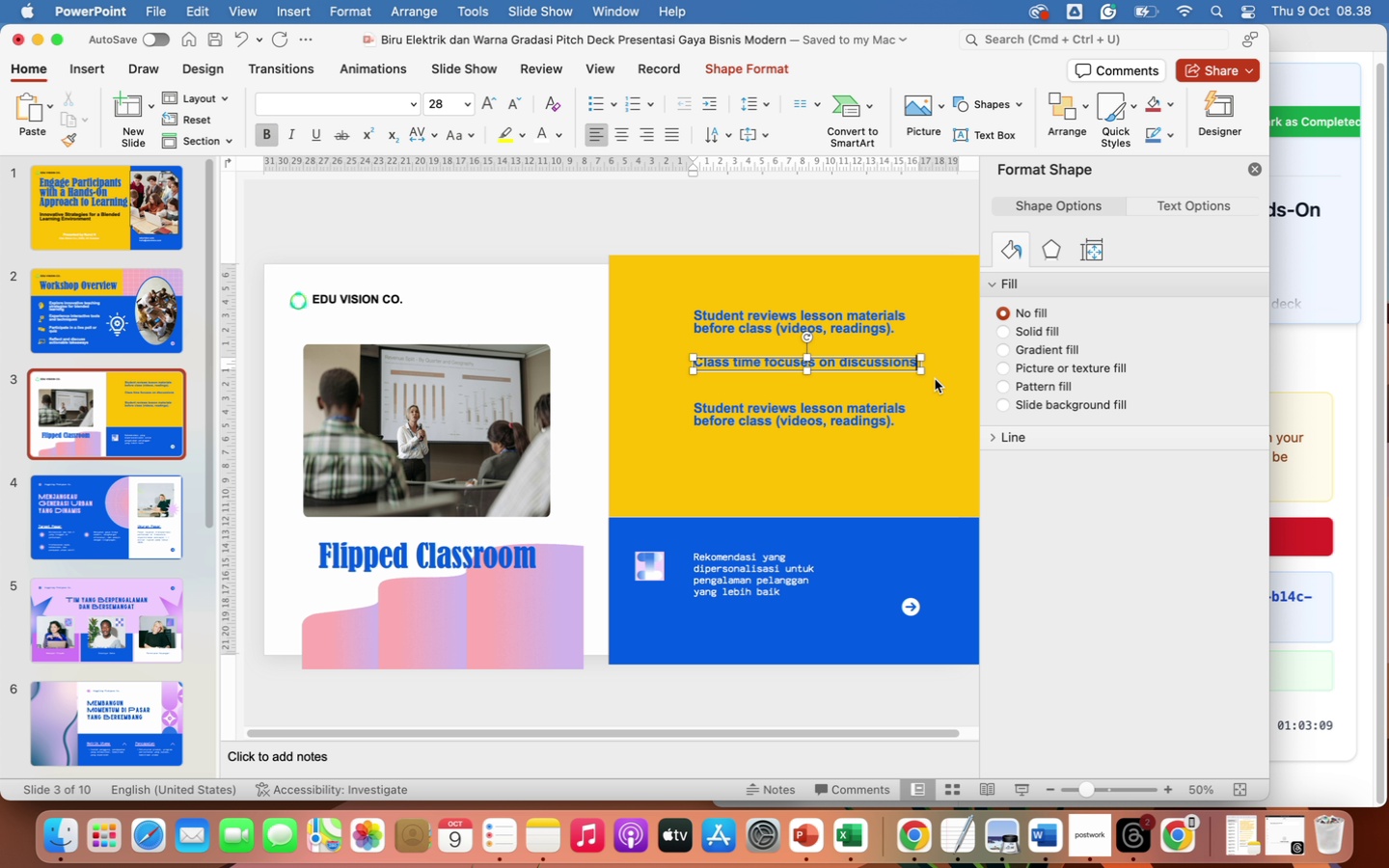 
wait(8.1)
 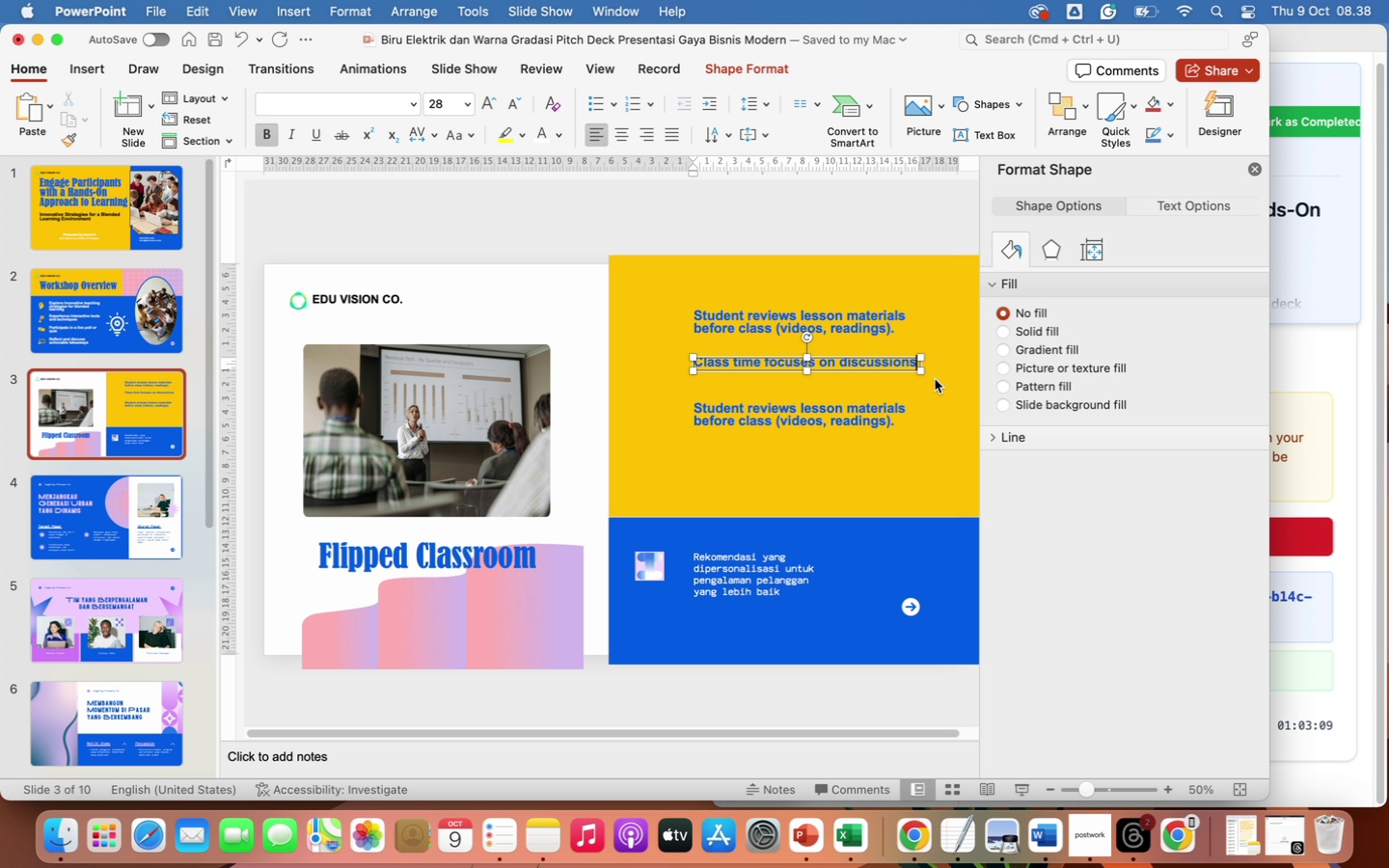 
type(, acti)
 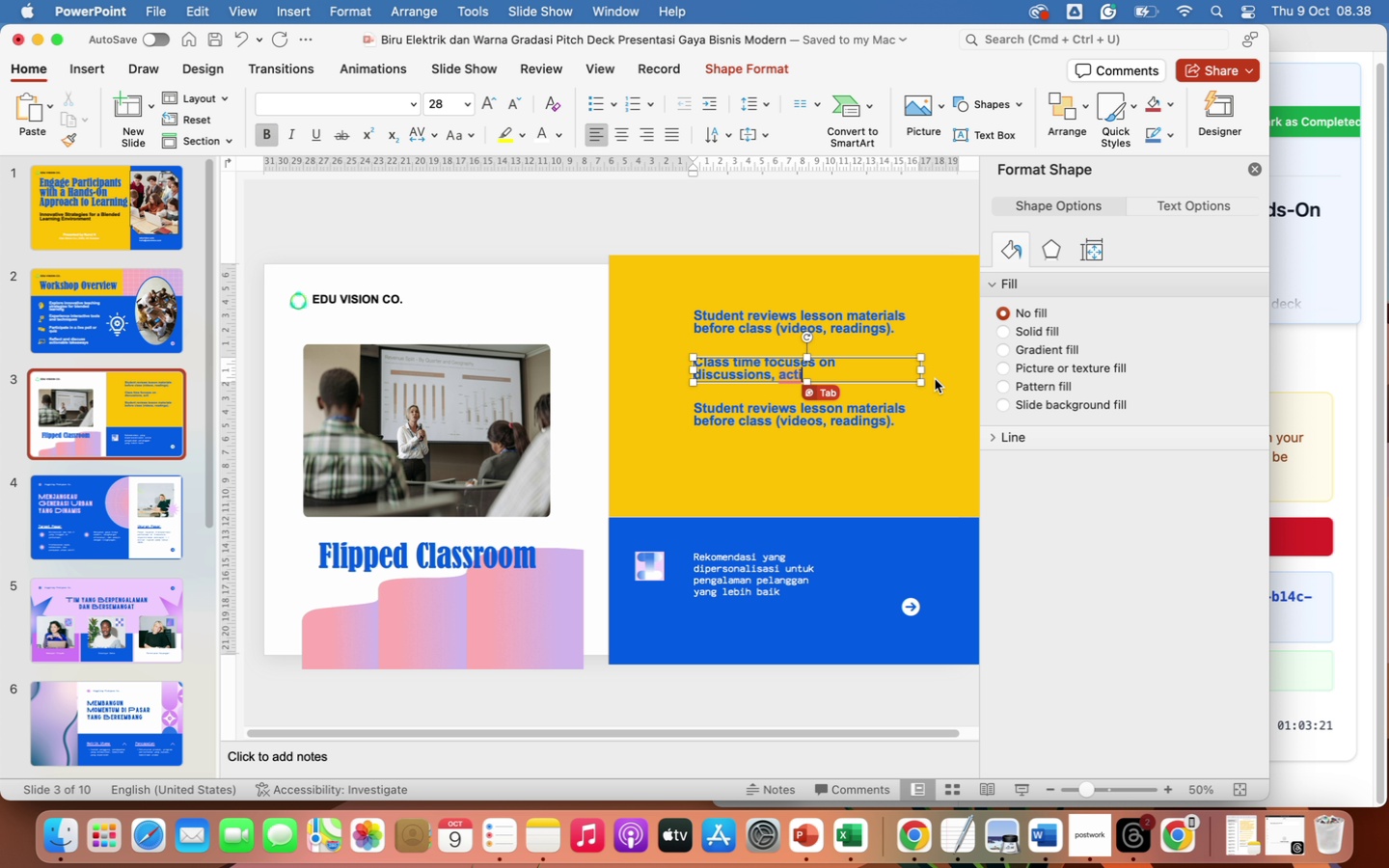 
type(vities, and problem-solving)
 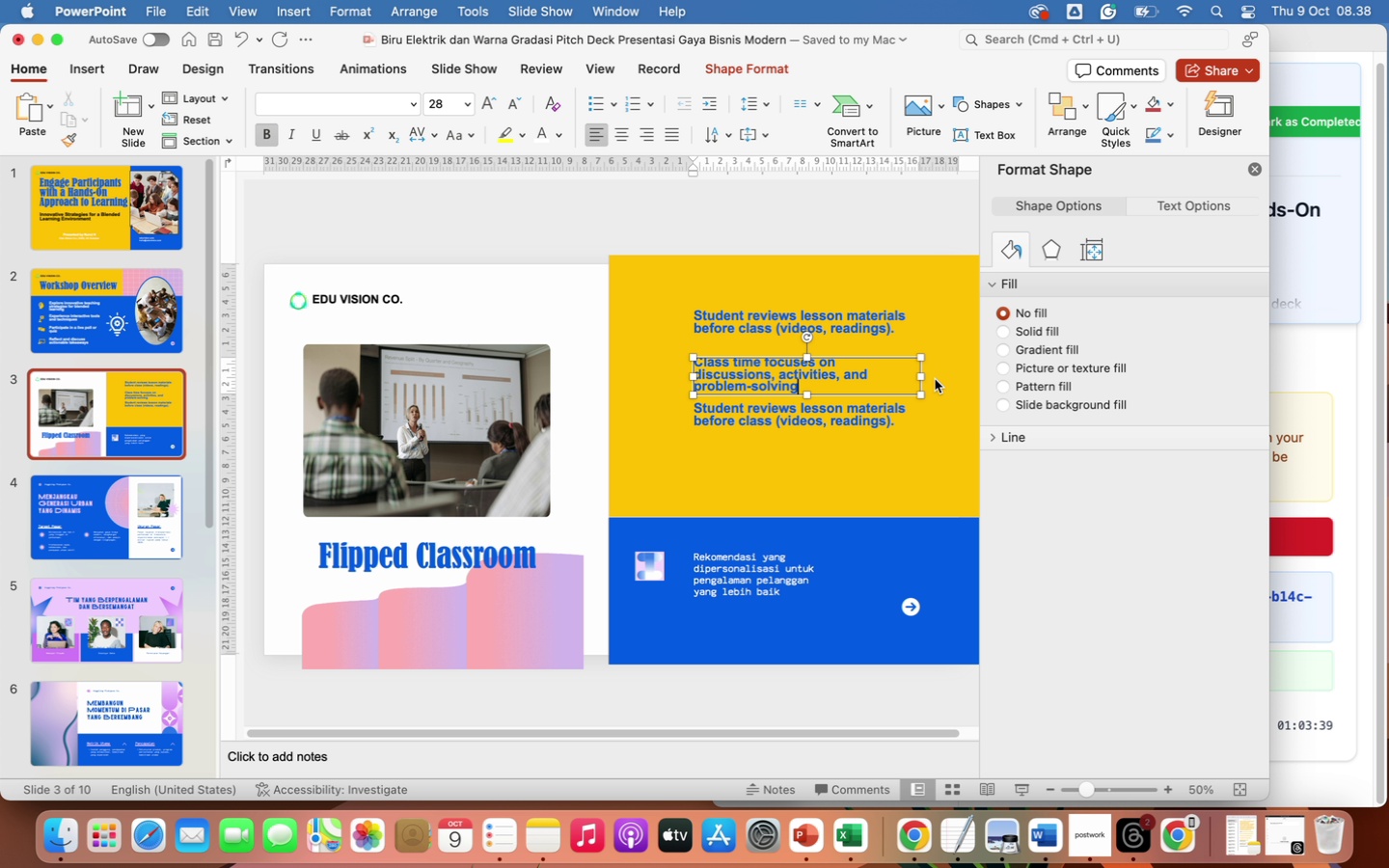 
wait(9.34)
 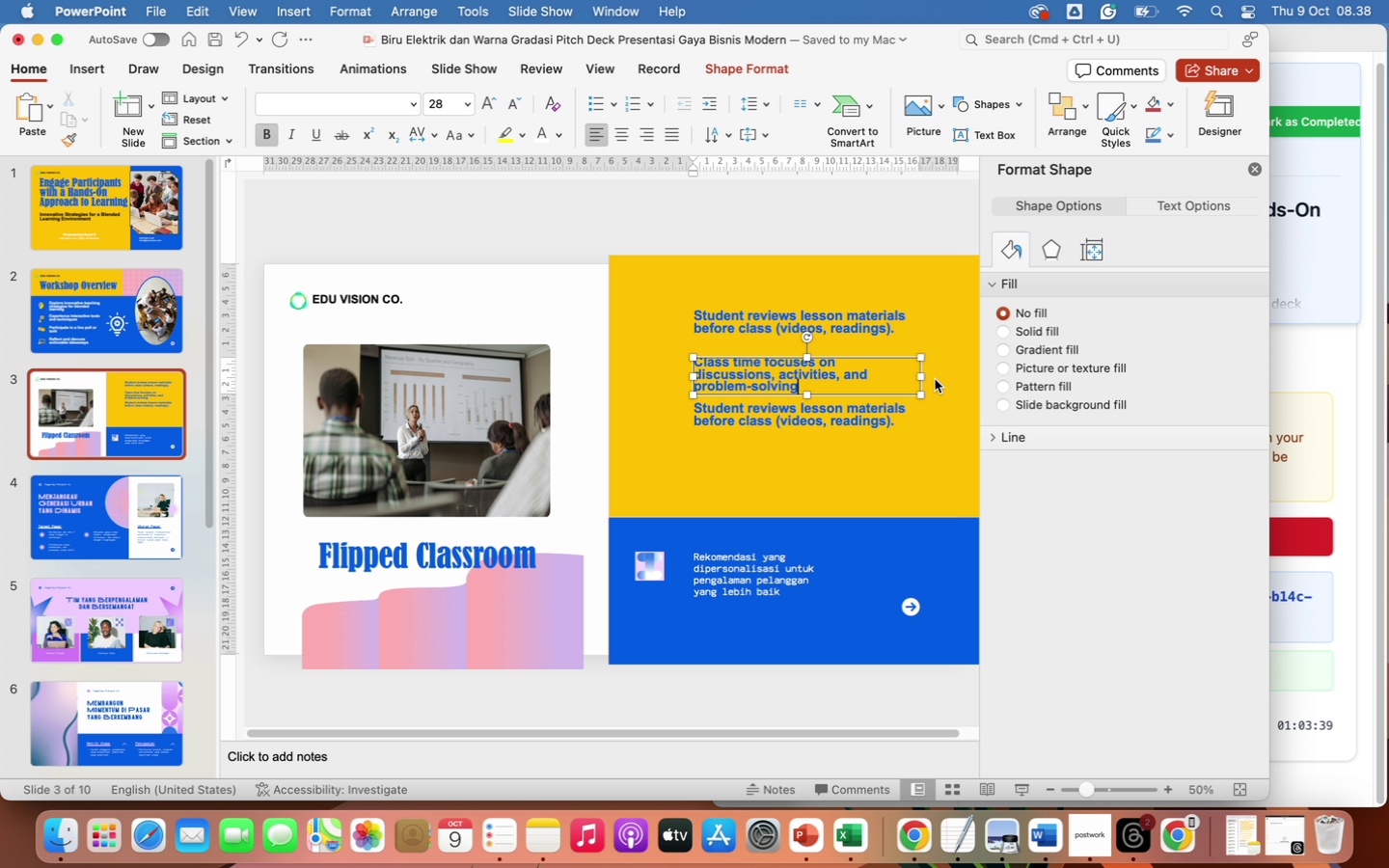 
left_click_drag(start_coordinate=[921, 379], to_coordinate=[930, 378])
 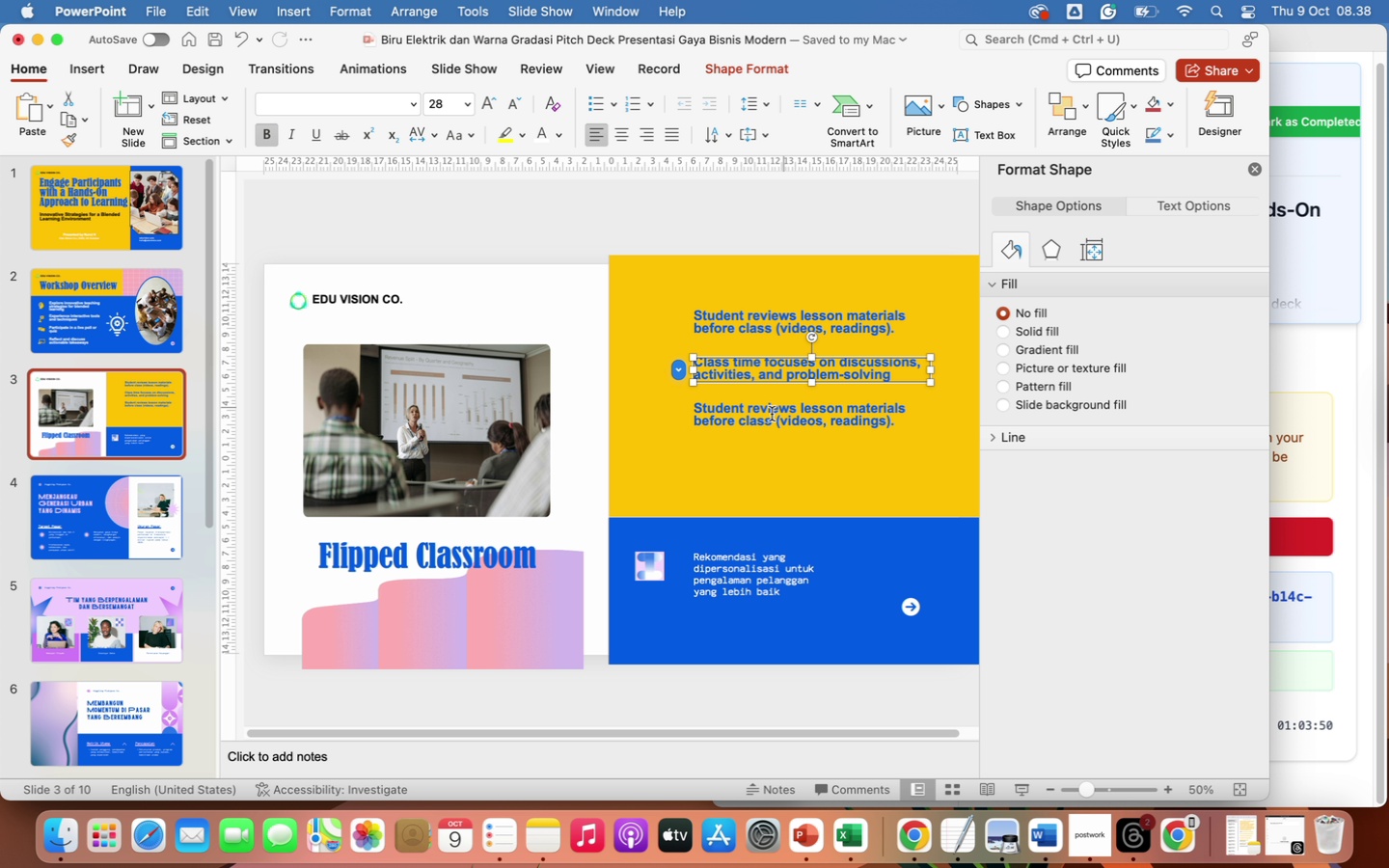 
left_click_drag(start_coordinate=[697, 409], to_coordinate=[896, 425])
 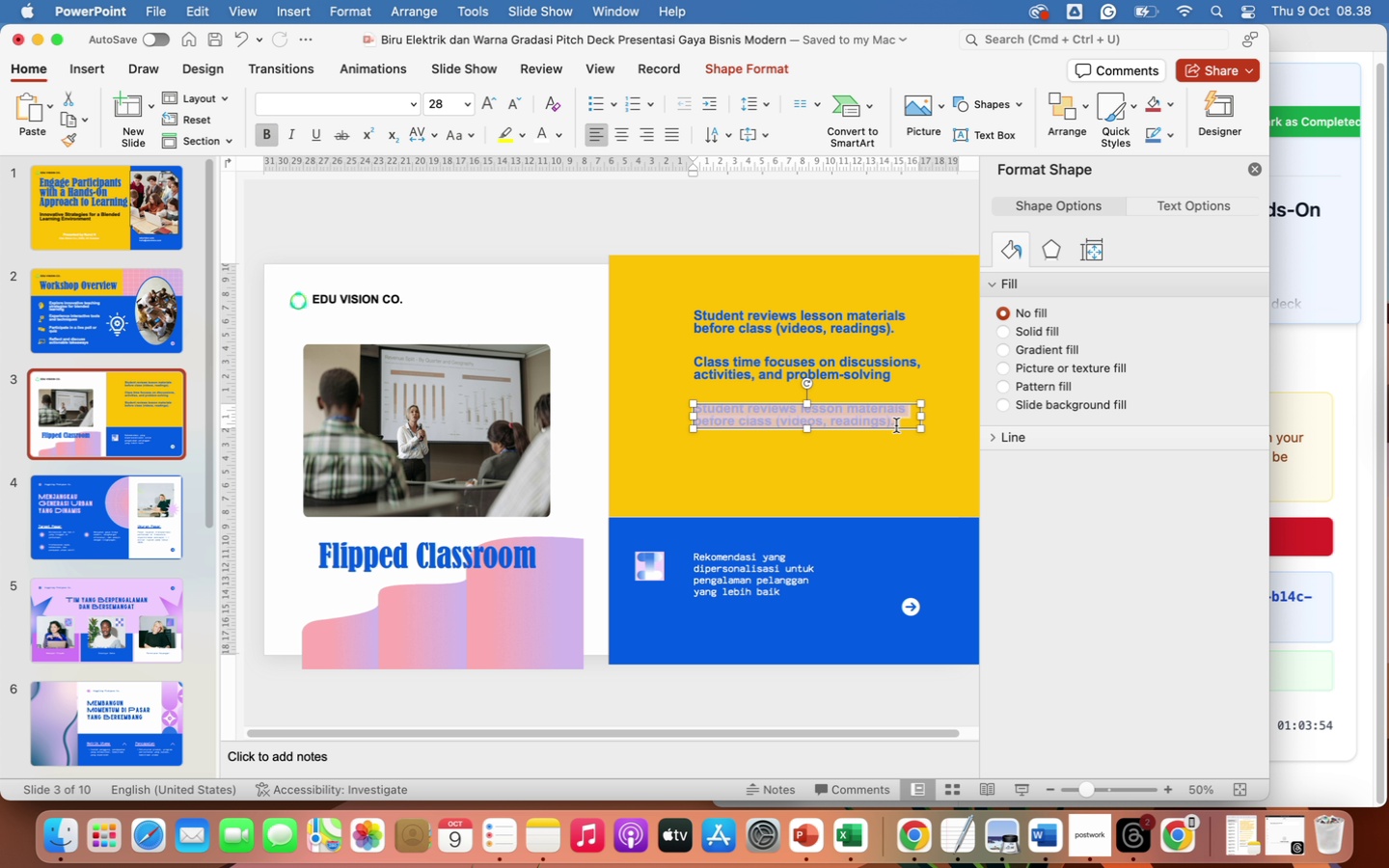 
type(Encu)
key(Backspace)
type(ou)
 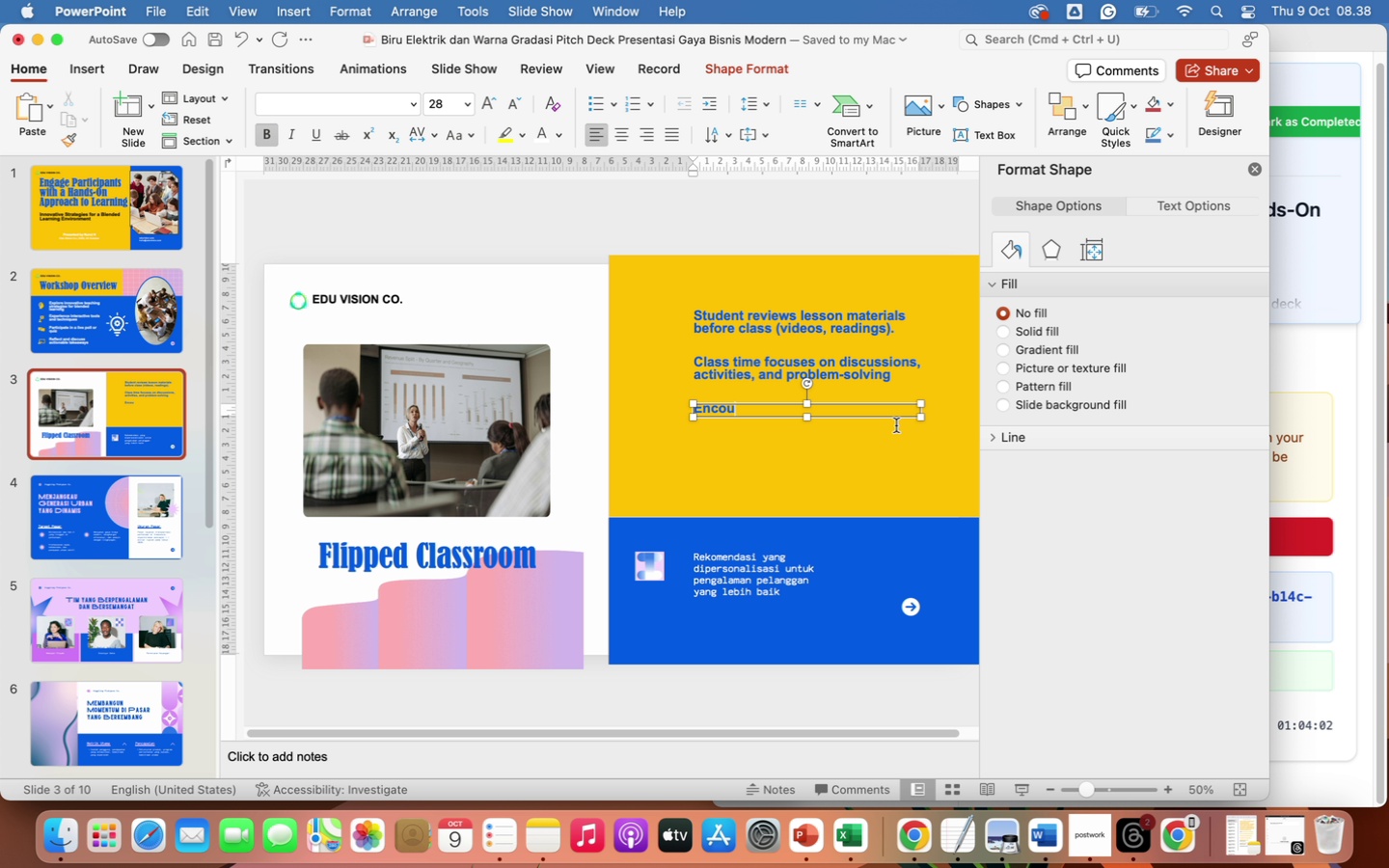 
type(rages deeper)
 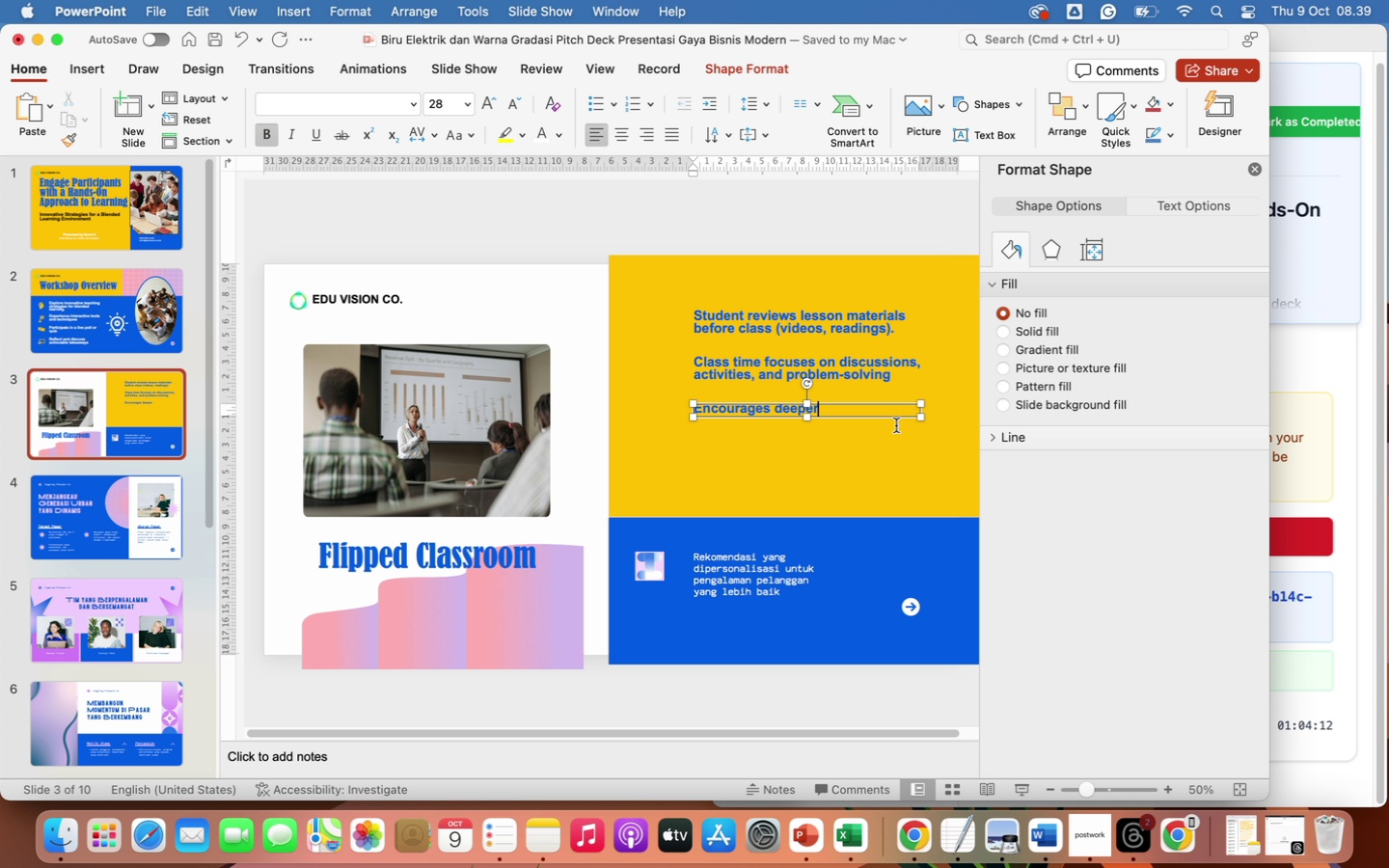 
type( understanding and acti)
 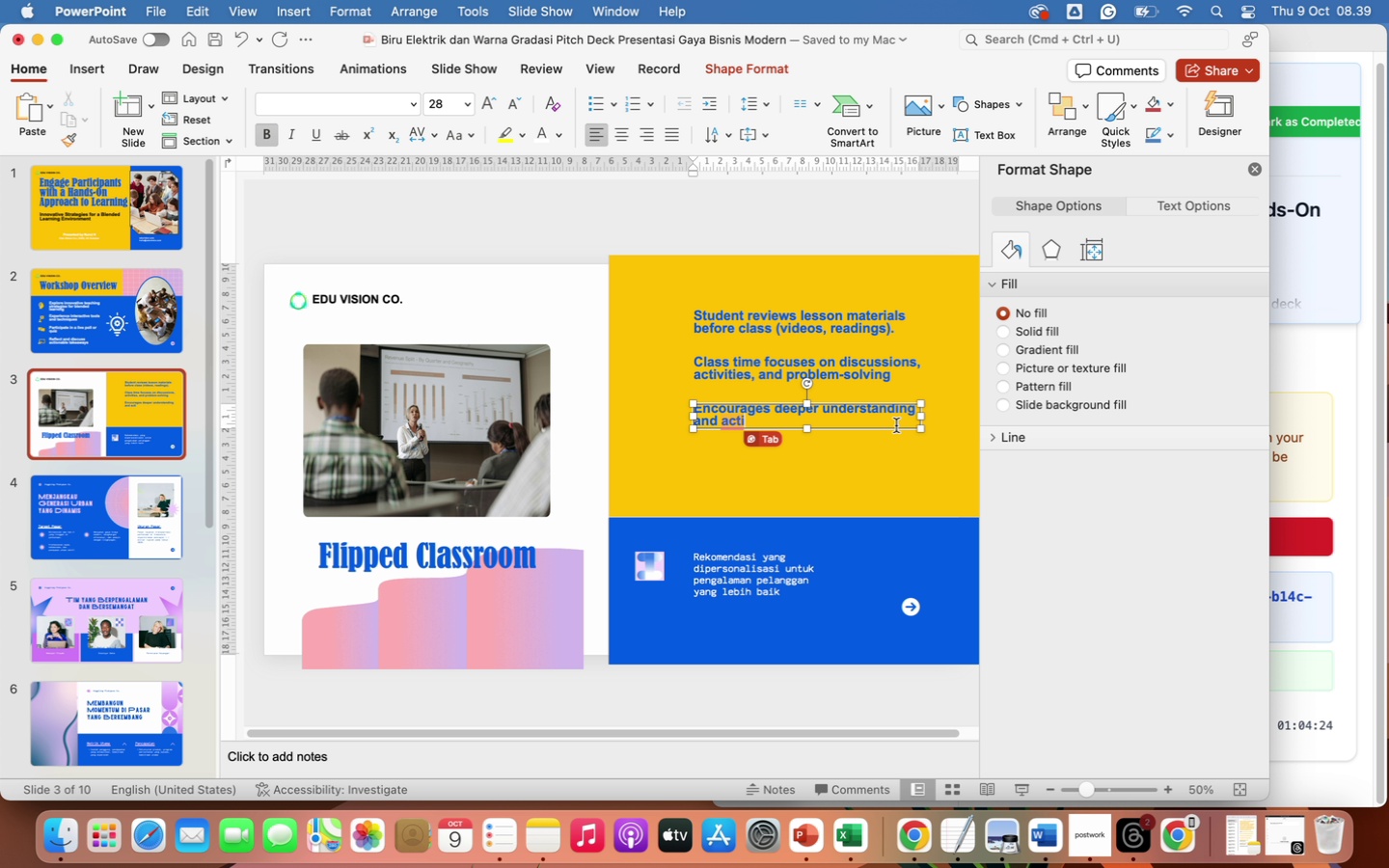 
type(ve engagement.)
 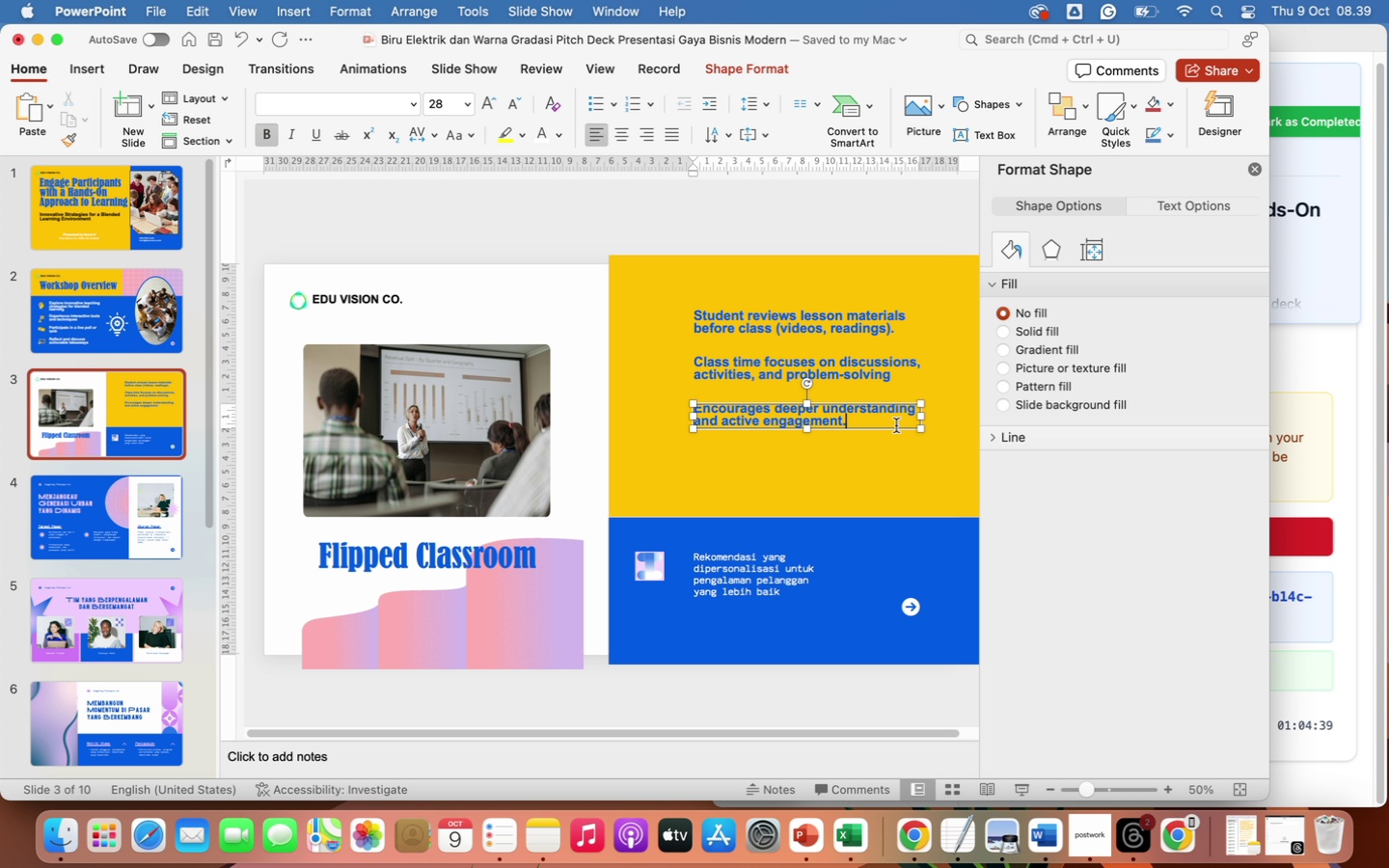 
wait(9.63)
 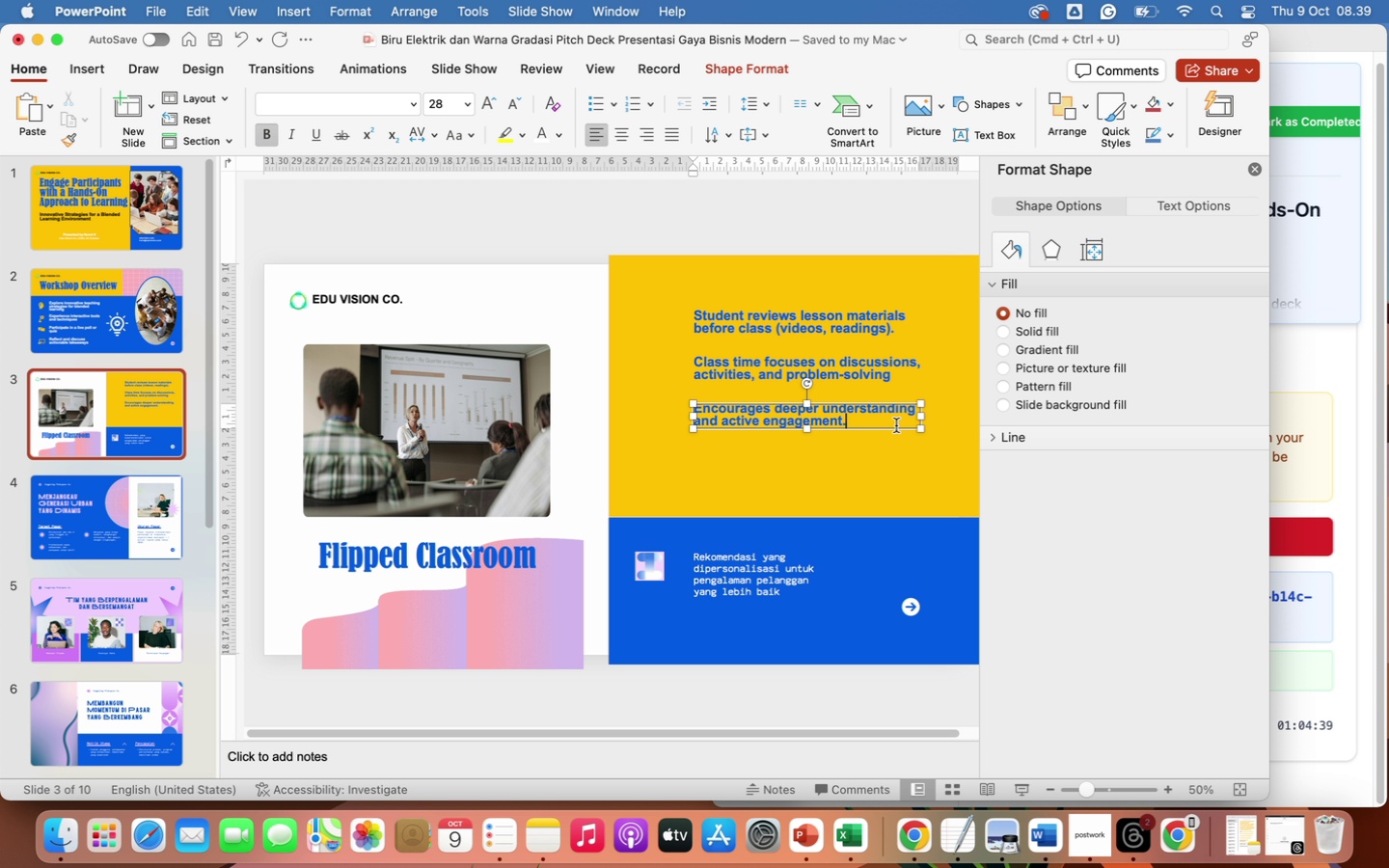 
left_click([891, 370])
 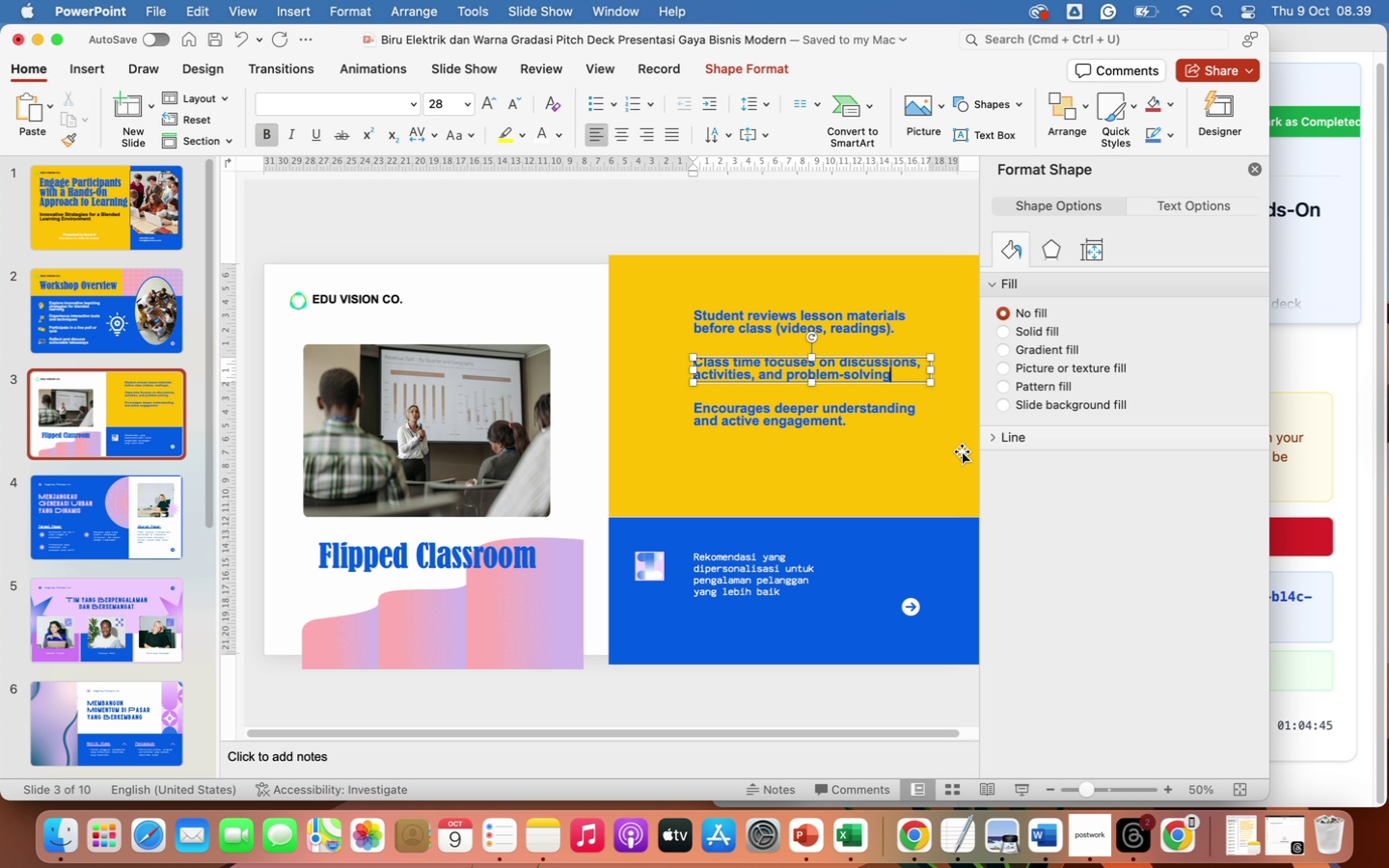 
key(Period)
 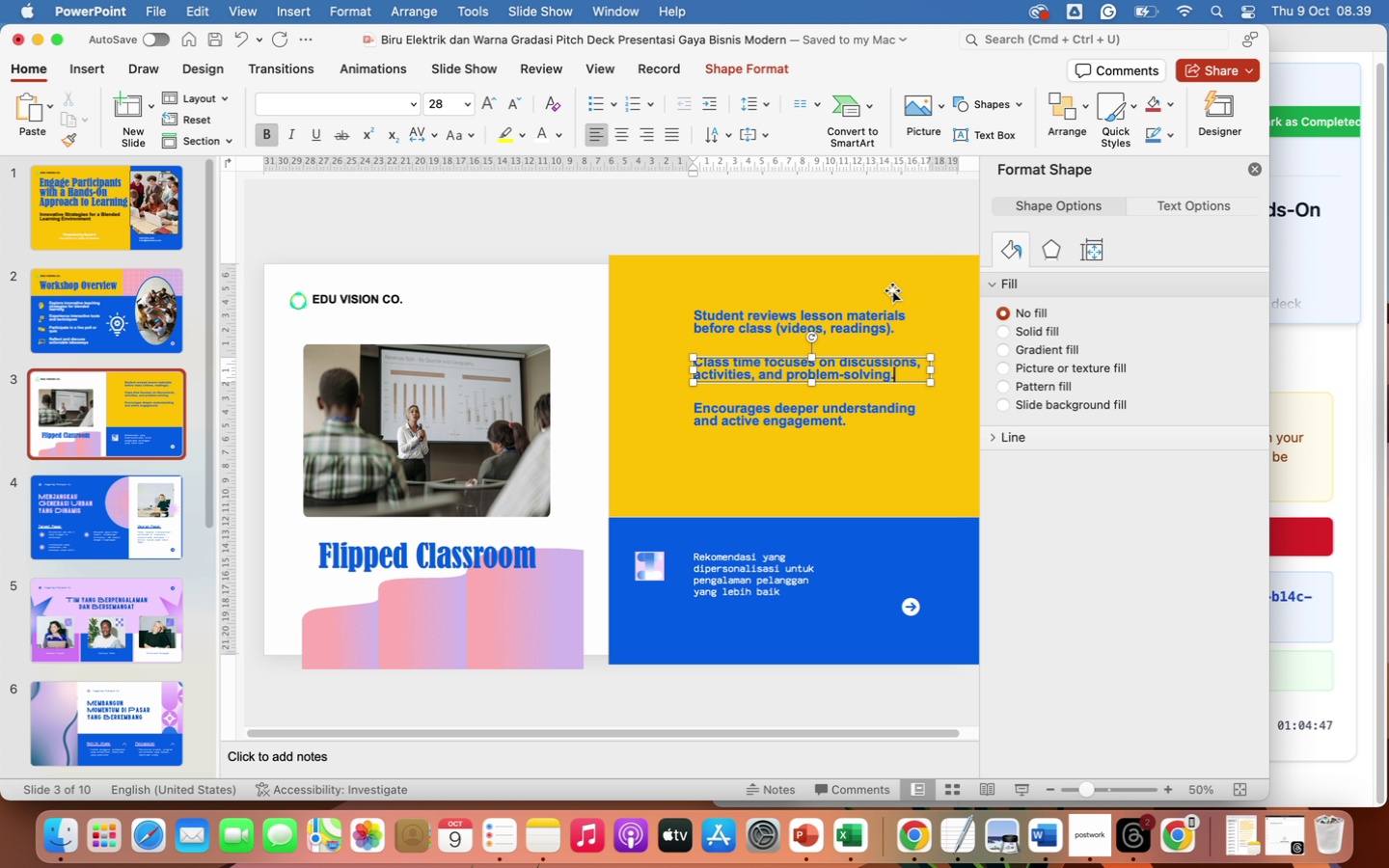 
left_click([855, 220])
 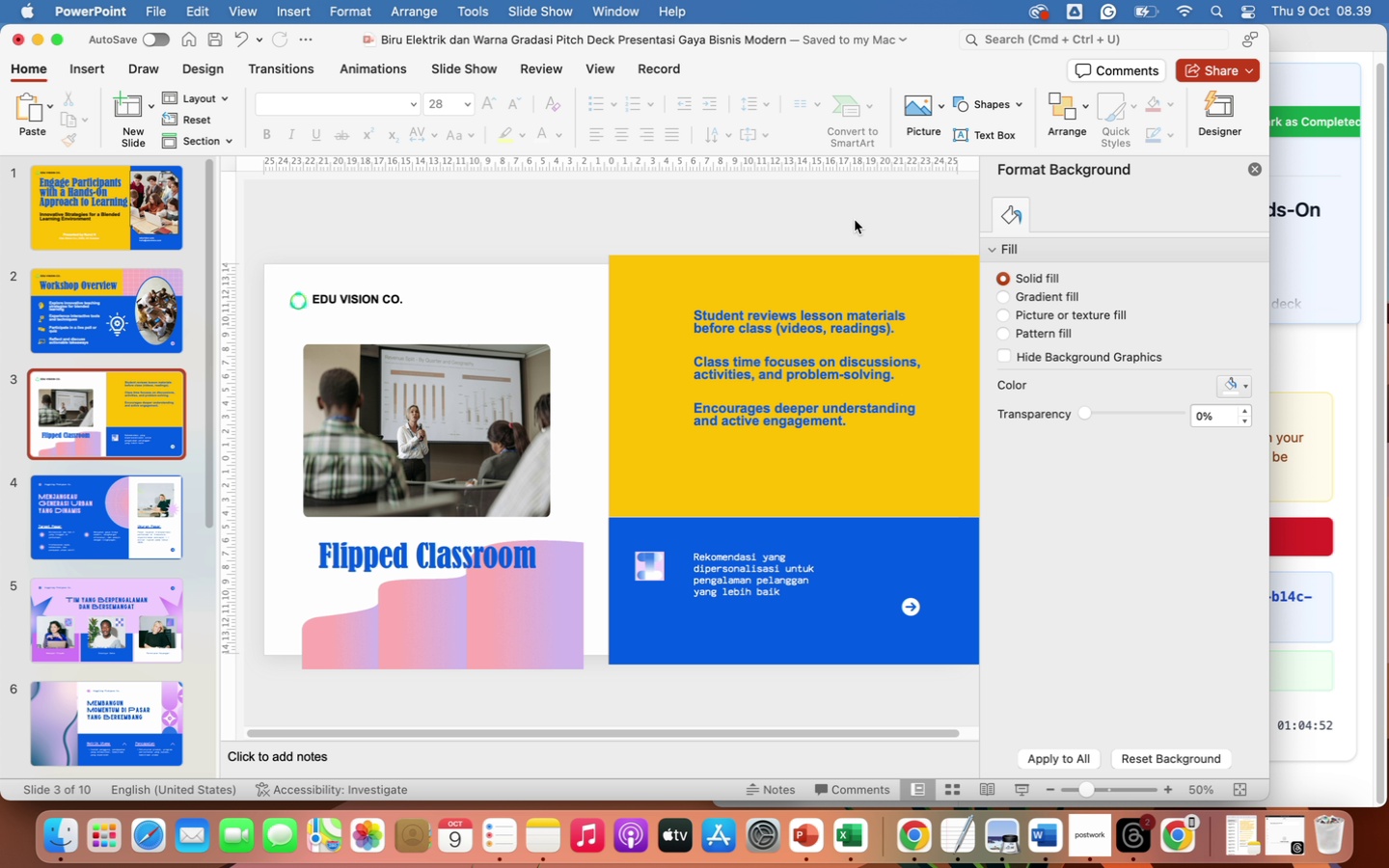 
wait(5.52)
 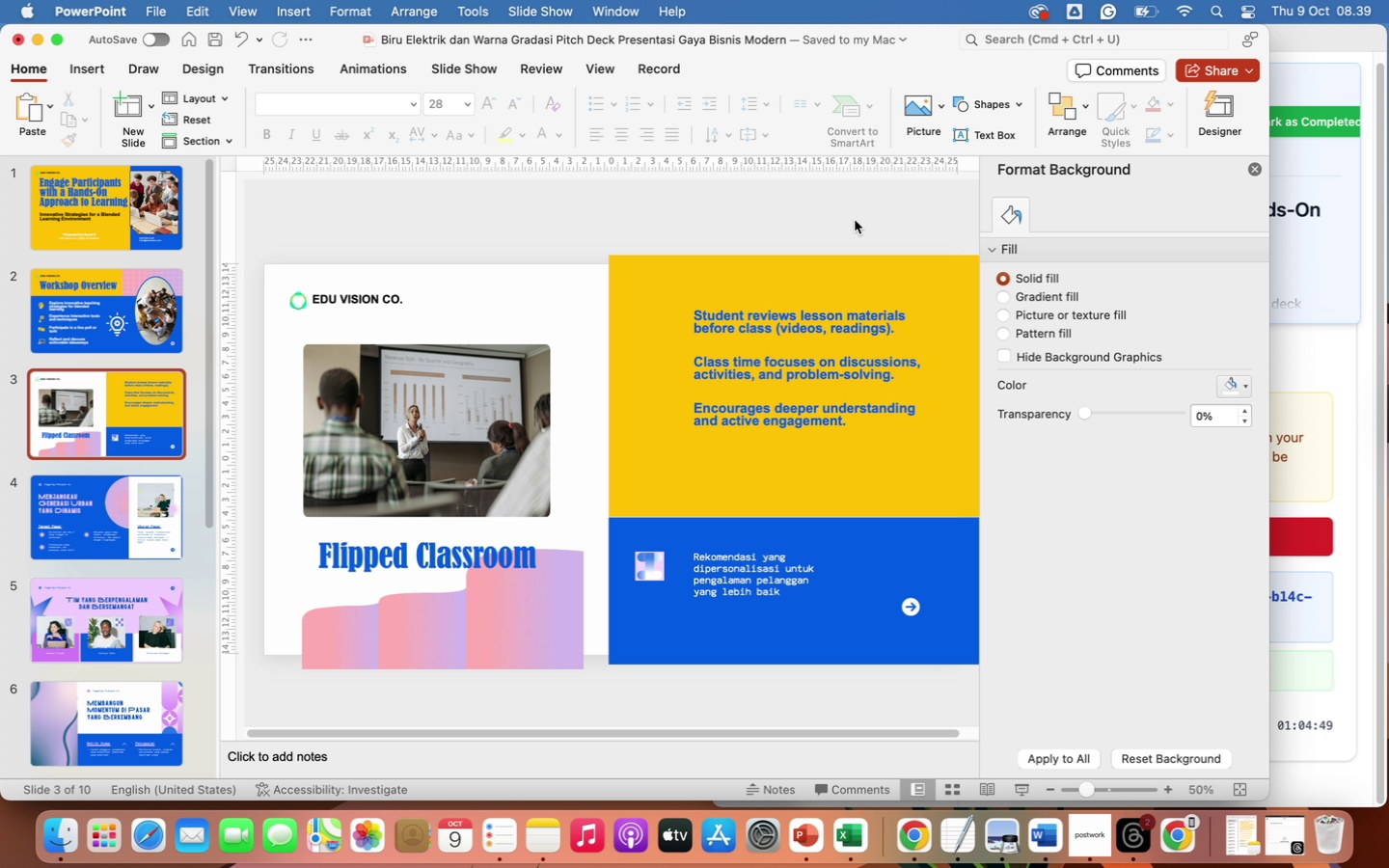 
left_click([737, 322])
 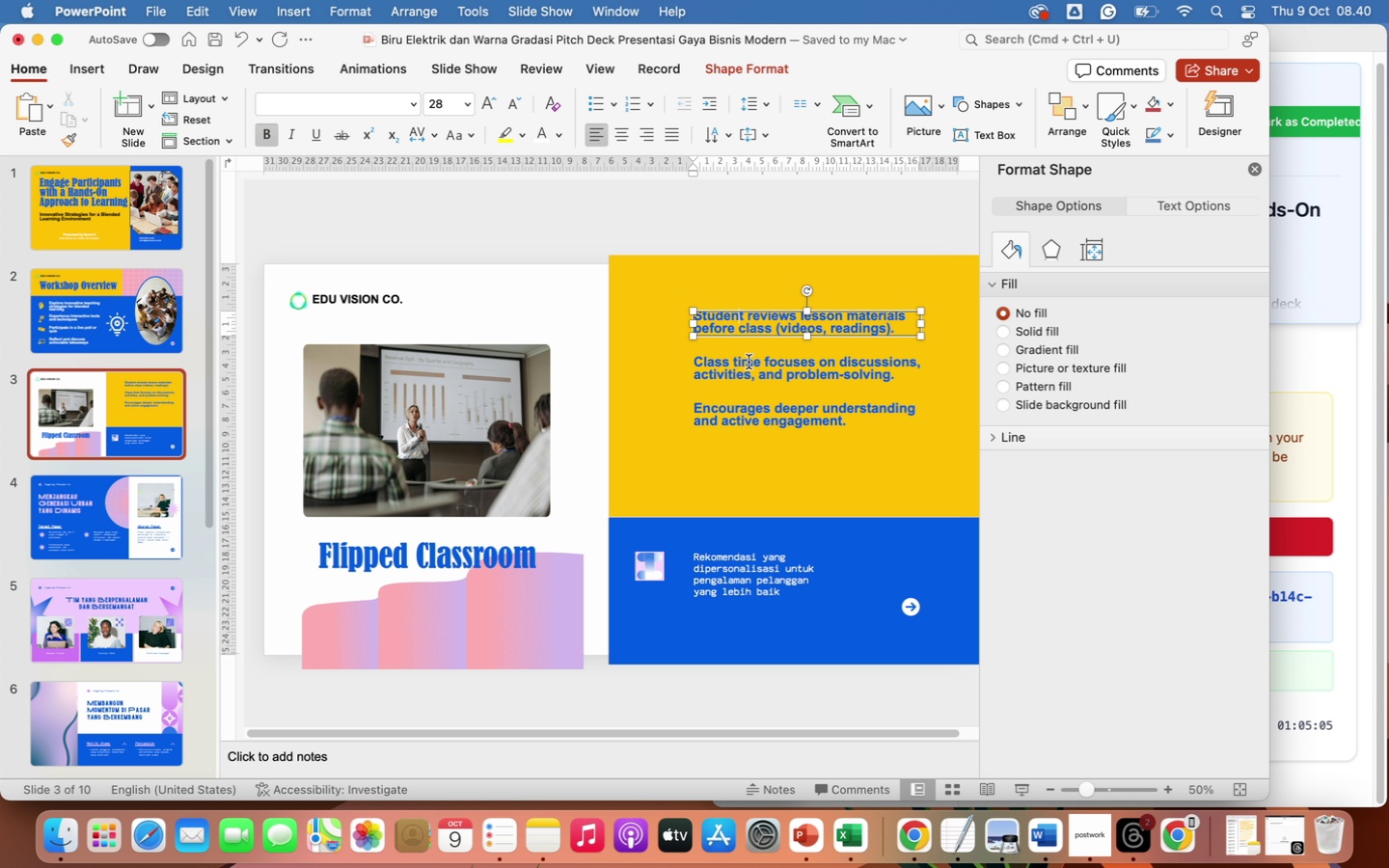 
wait(16.72)
 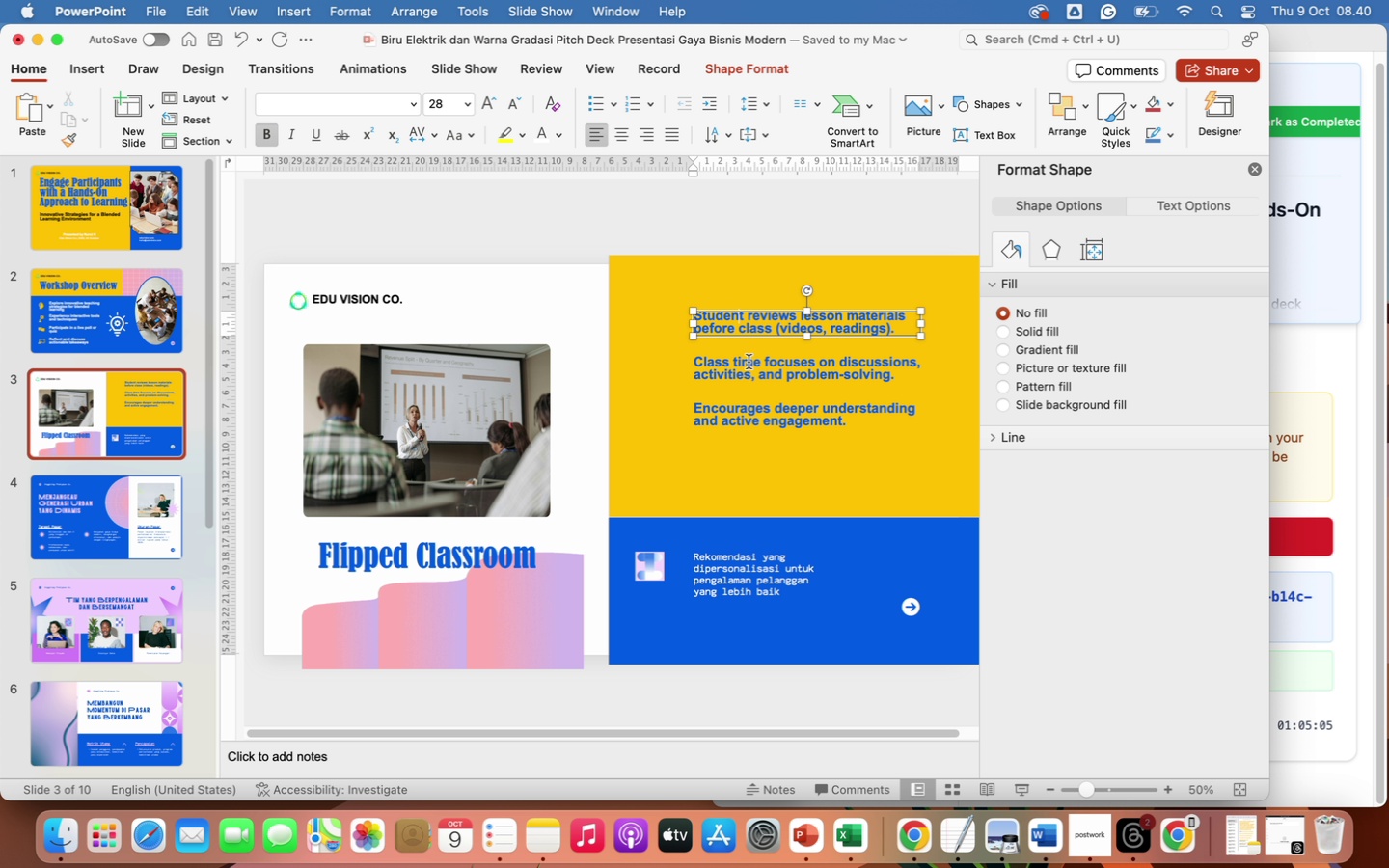 
left_click([525, 396])
 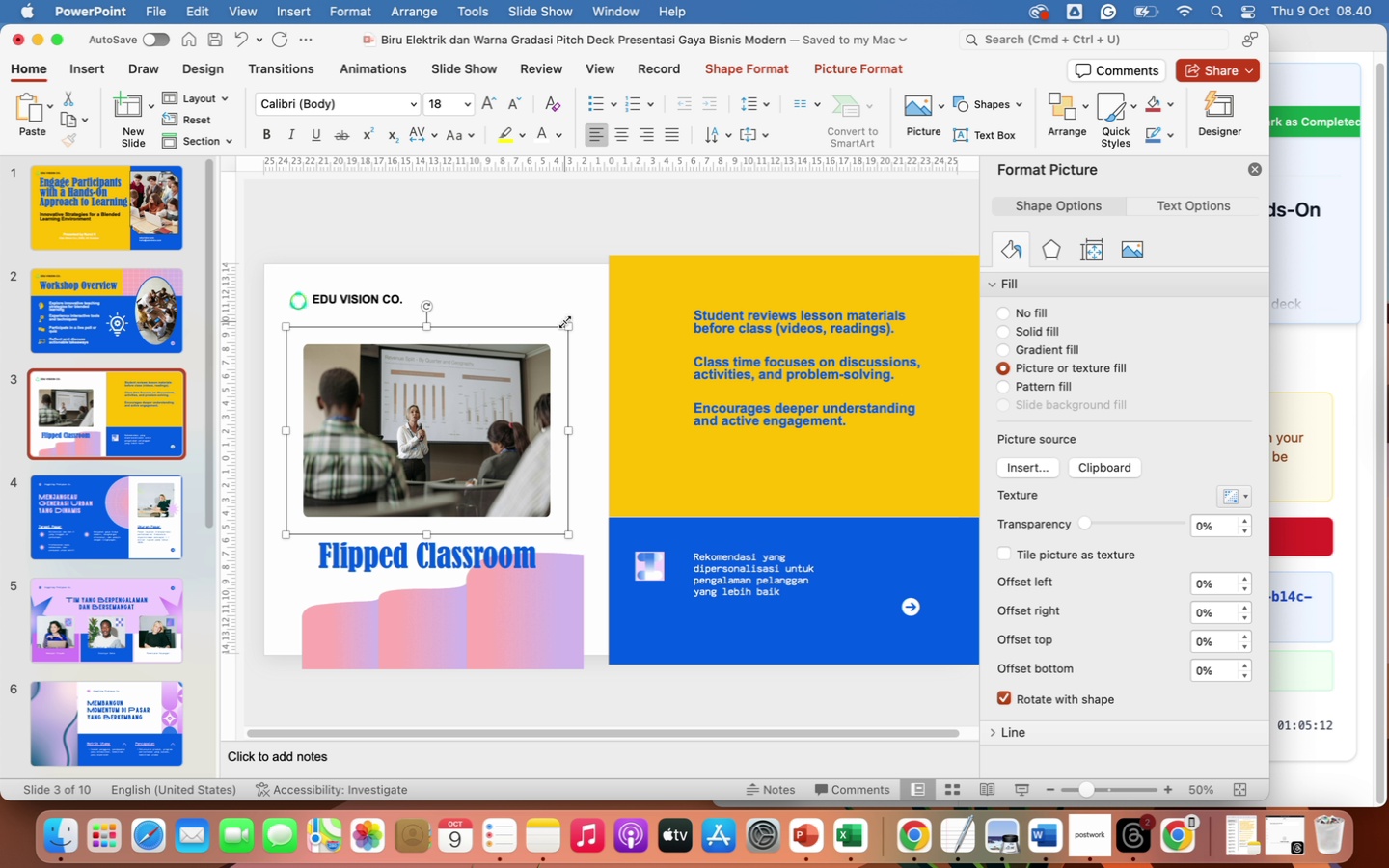 
left_click_drag(start_coordinate=[568, 326], to_coordinate=[629, 300])
 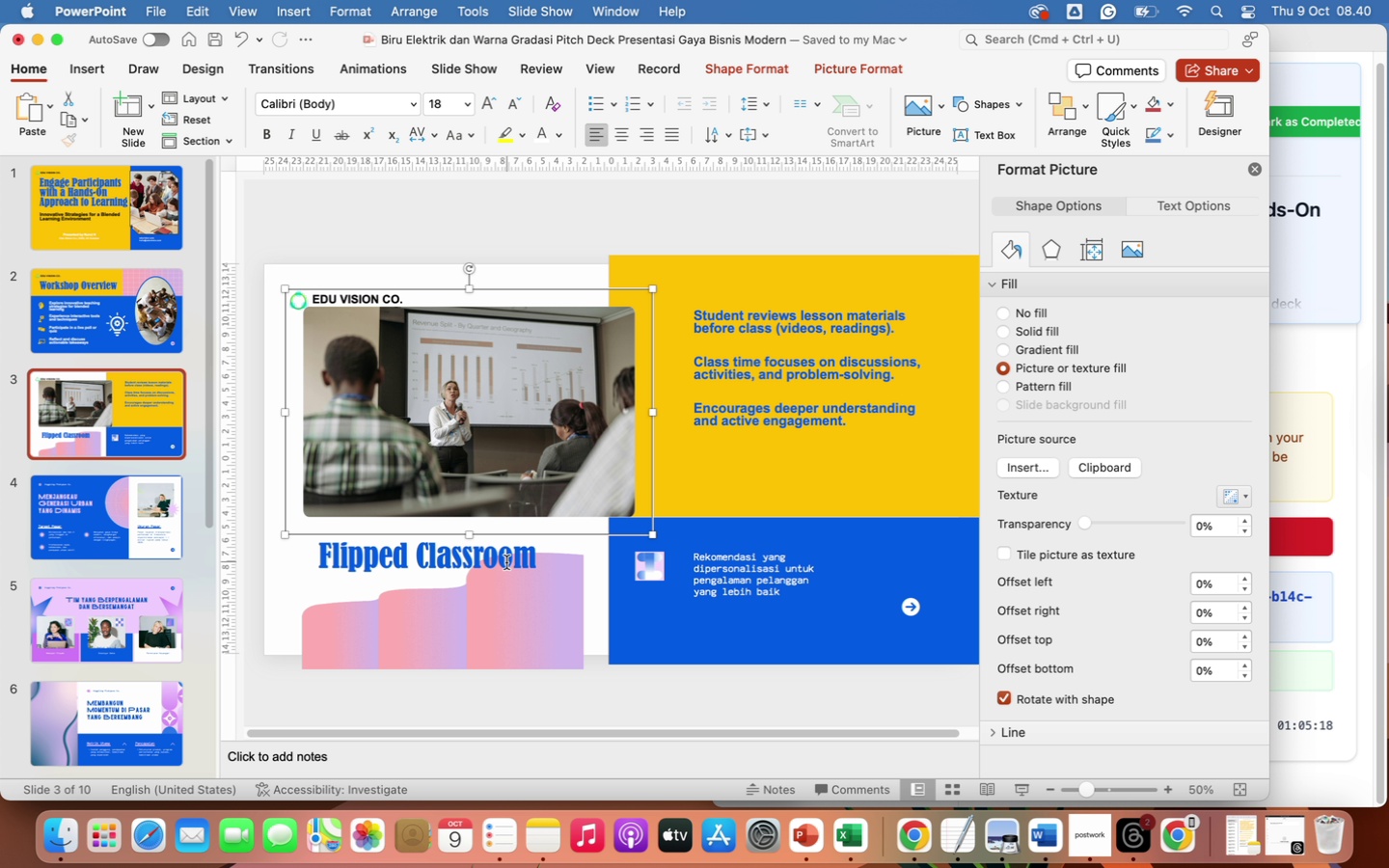 
left_click([545, 628])
 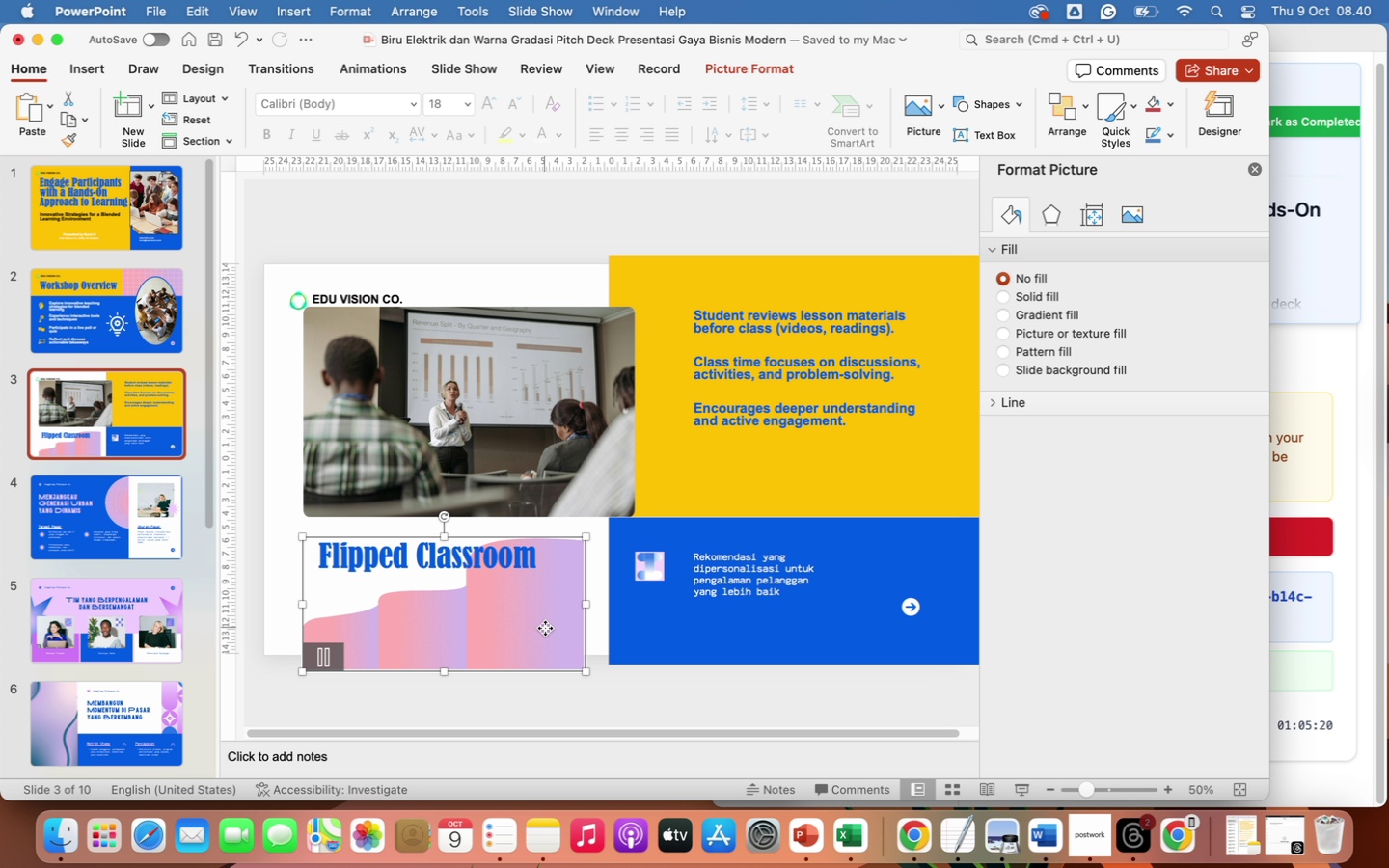 
left_click([545, 628])
 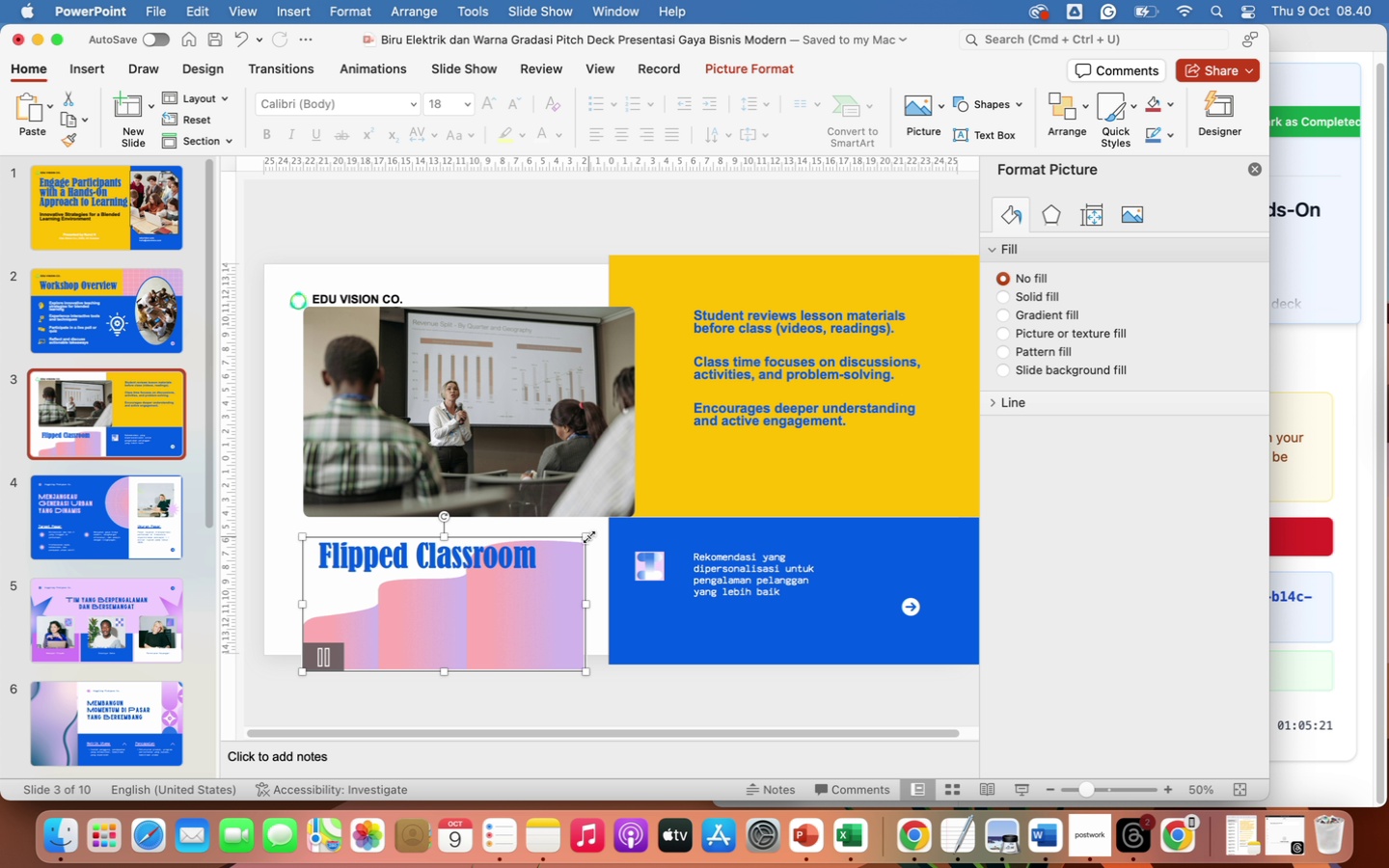 
left_click_drag(start_coordinate=[589, 535], to_coordinate=[646, 521])
 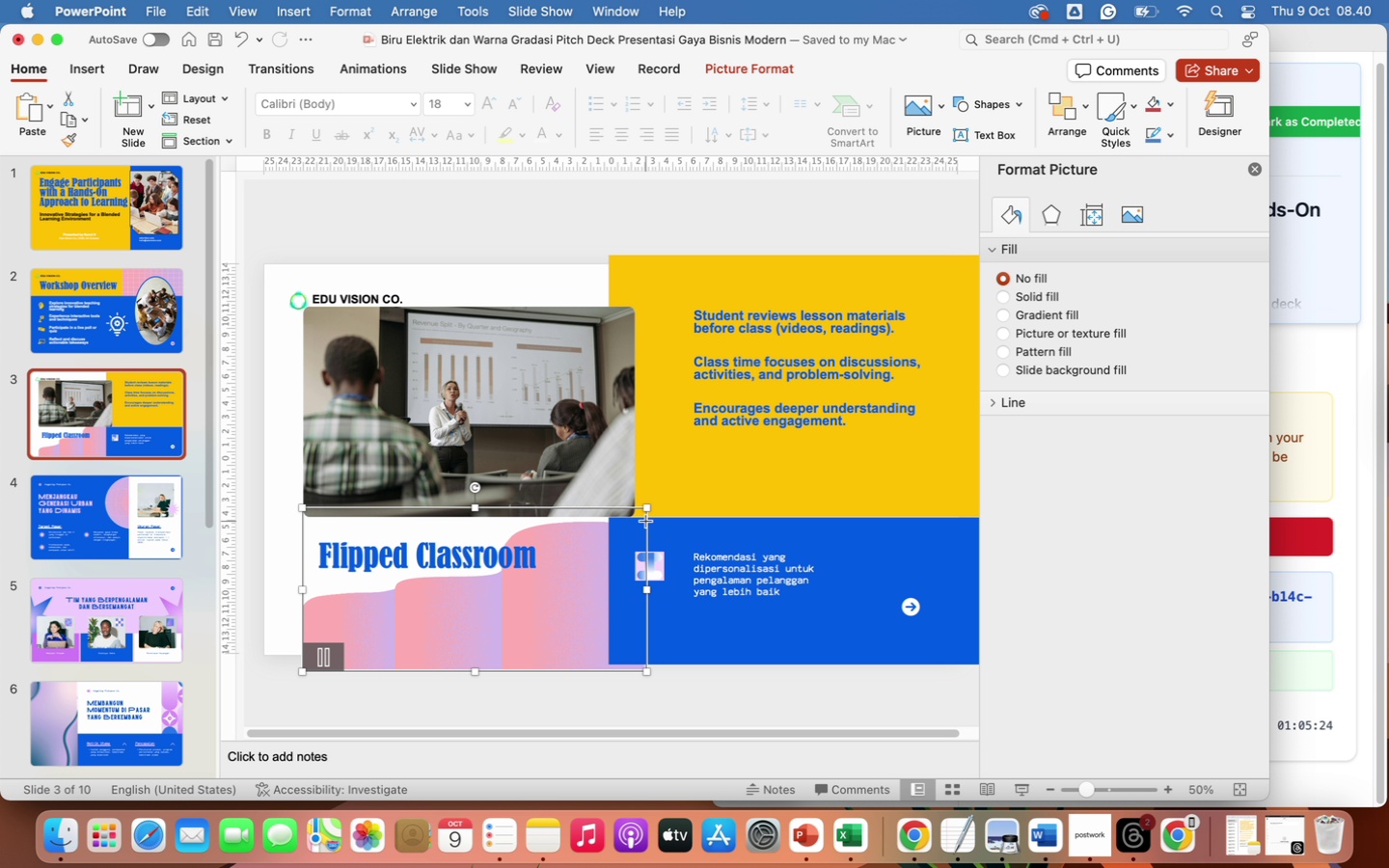 
left_click_drag(start_coordinate=[578, 596], to_coordinate=[568, 583])
 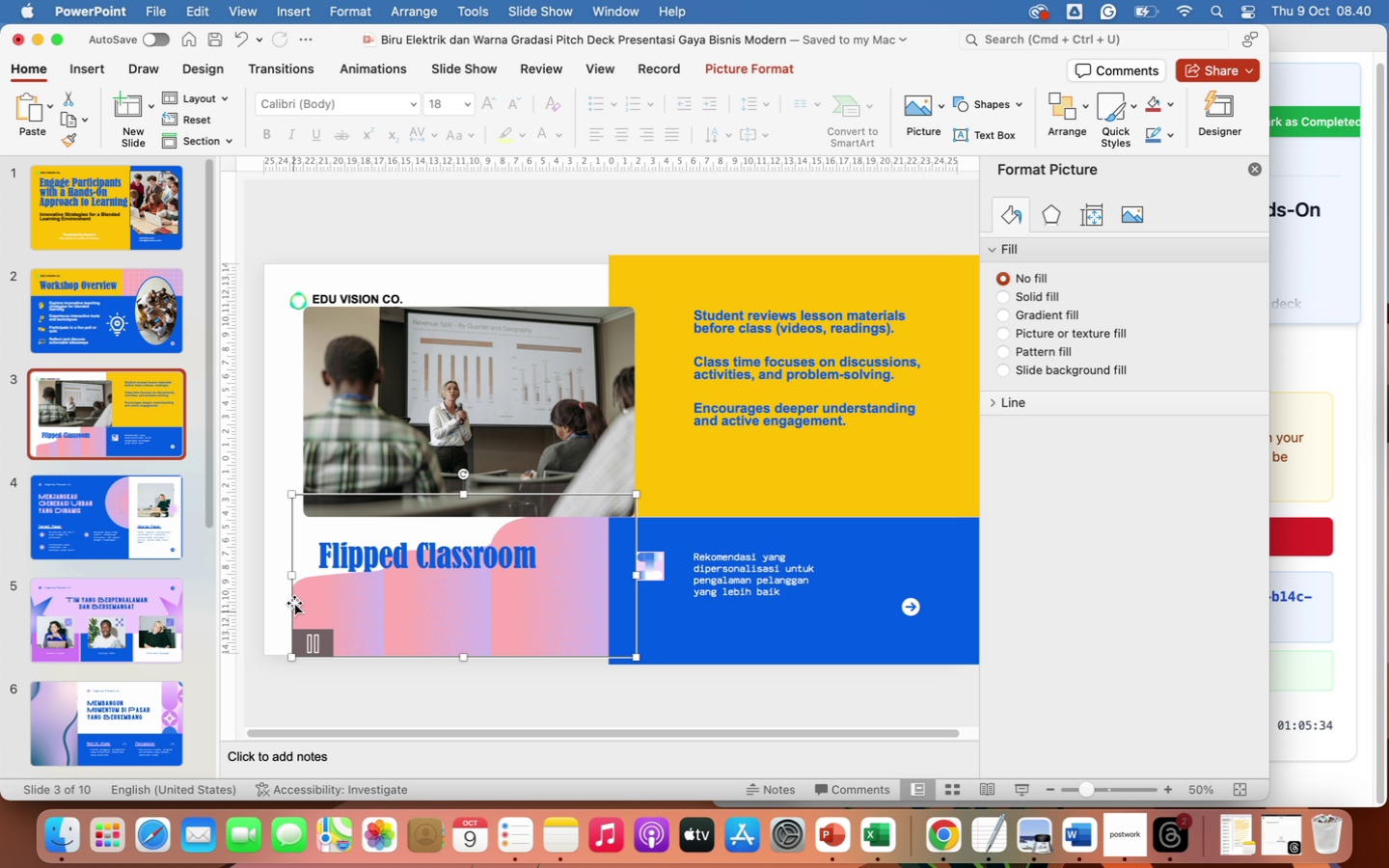 
left_click_drag(start_coordinate=[293, 576], to_coordinate=[259, 579])
 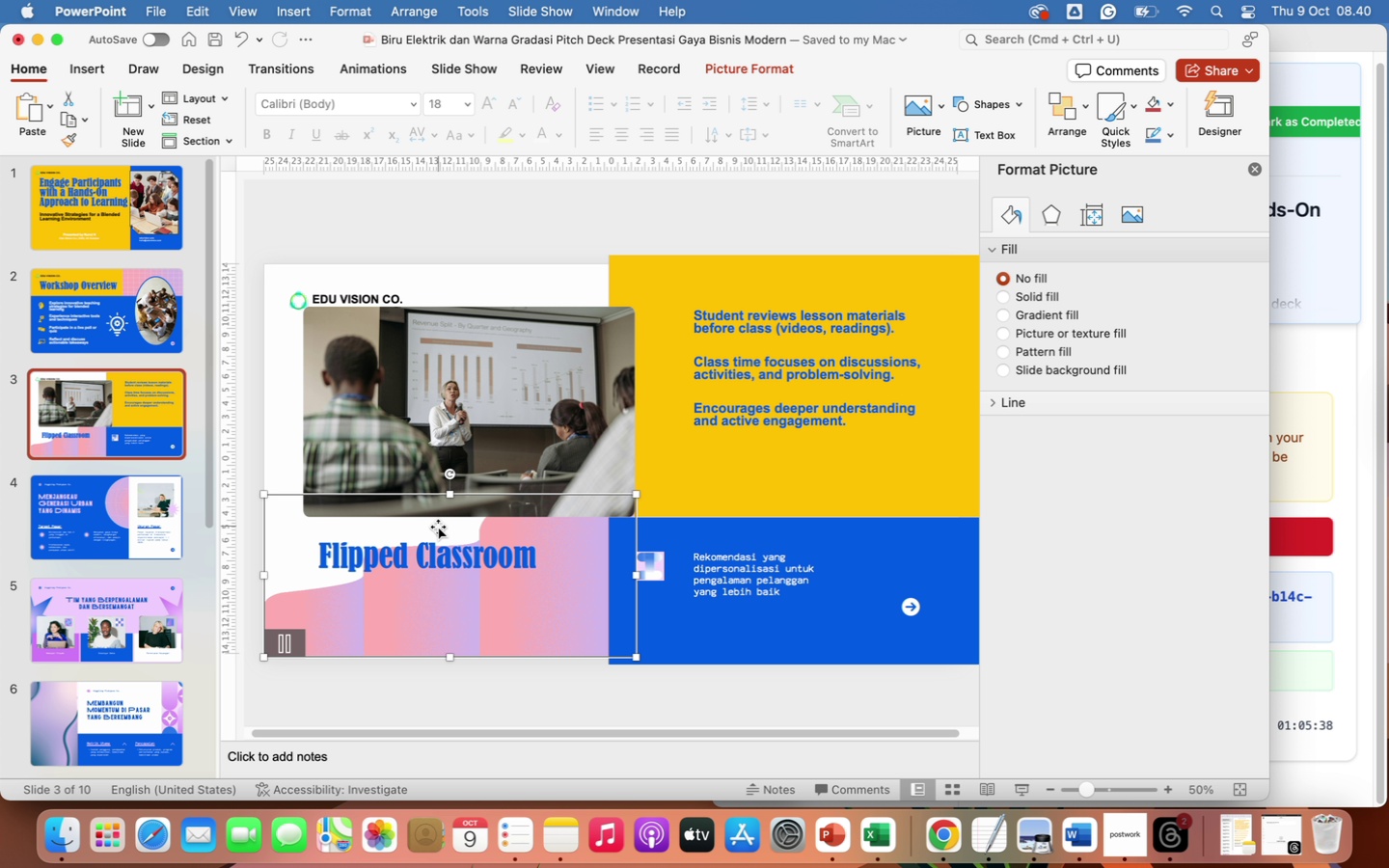 
left_click([427, 562])
 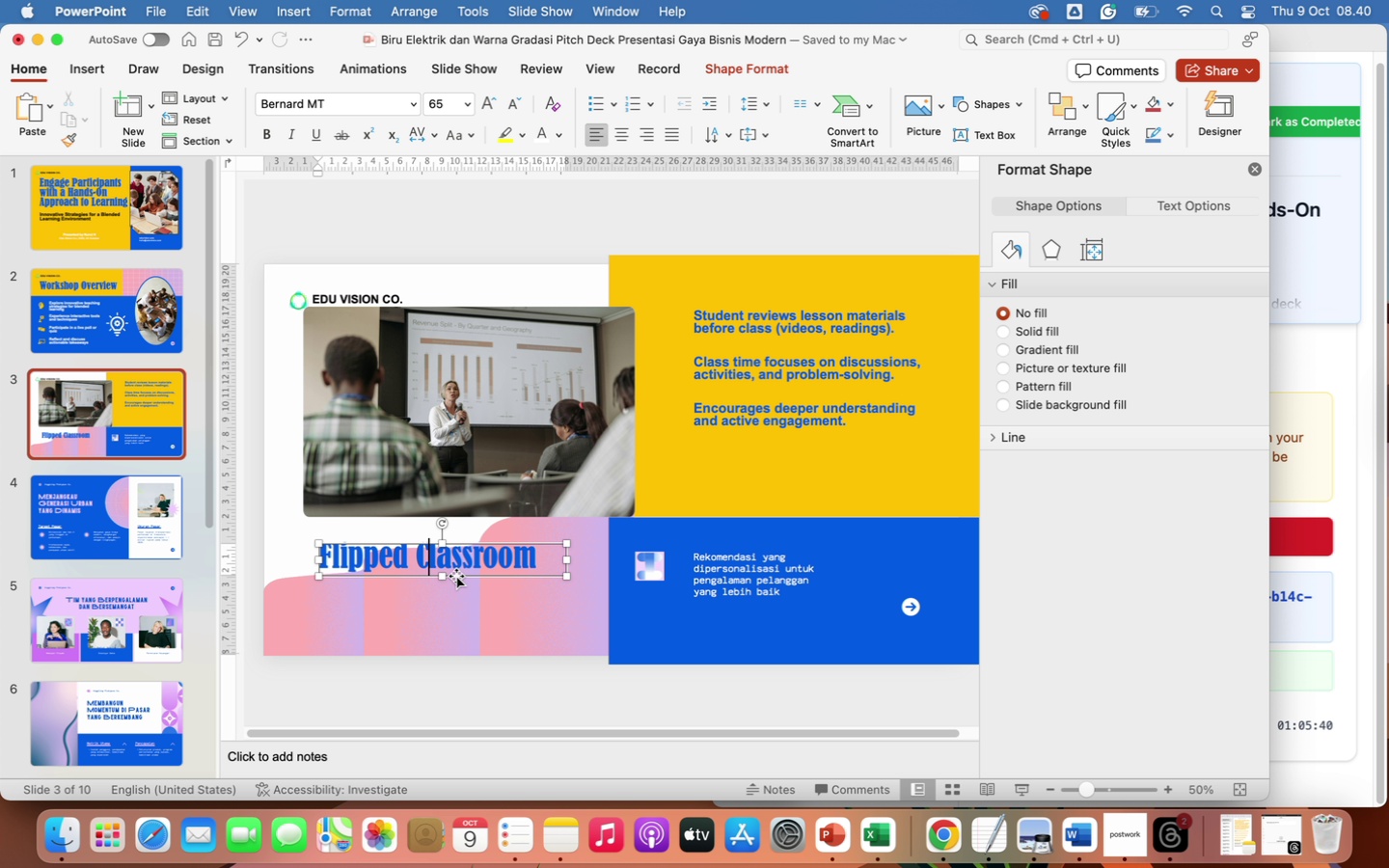 
left_click_drag(start_coordinate=[456, 577], to_coordinate=[480, 580])
 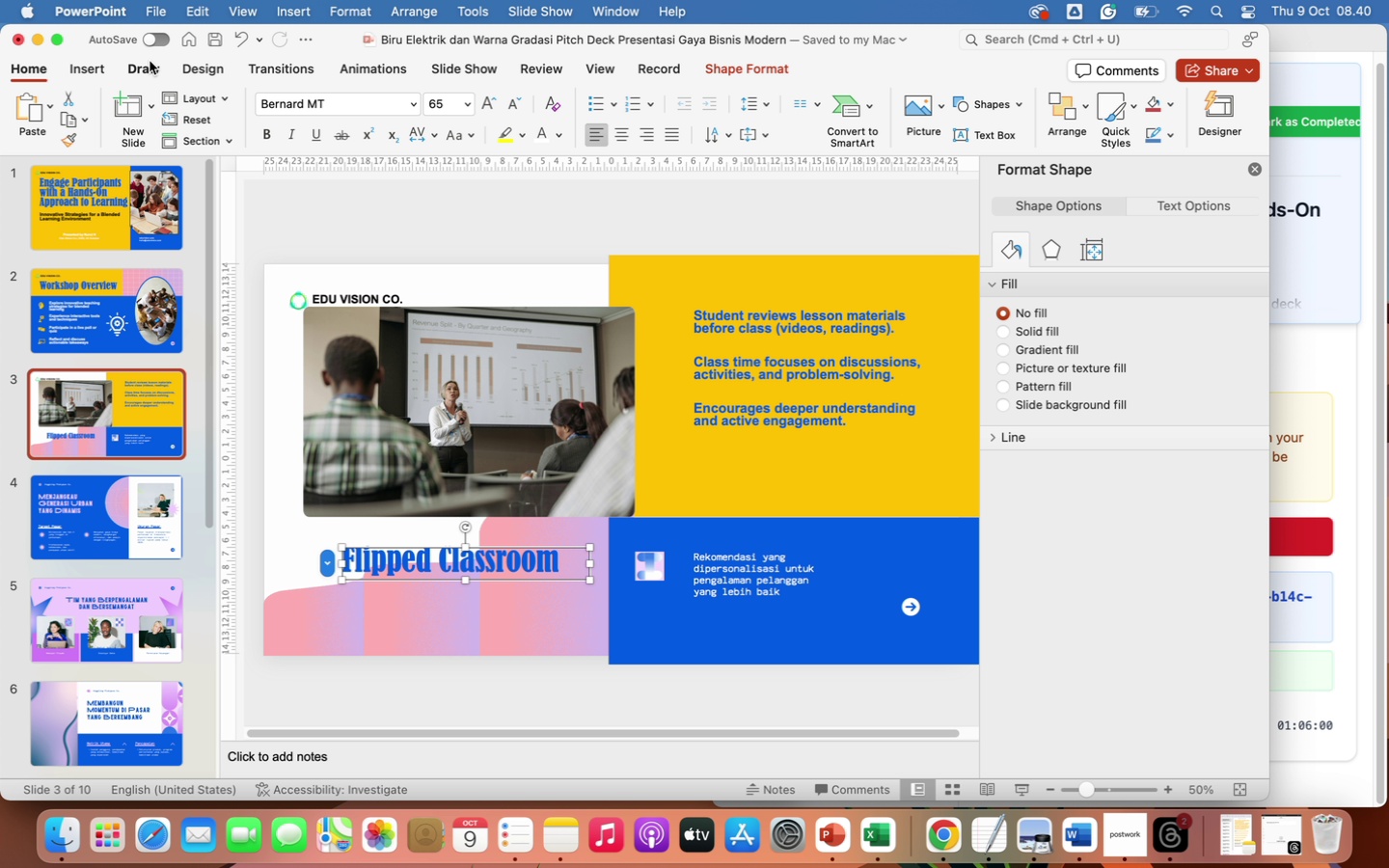 
wait(19.0)
 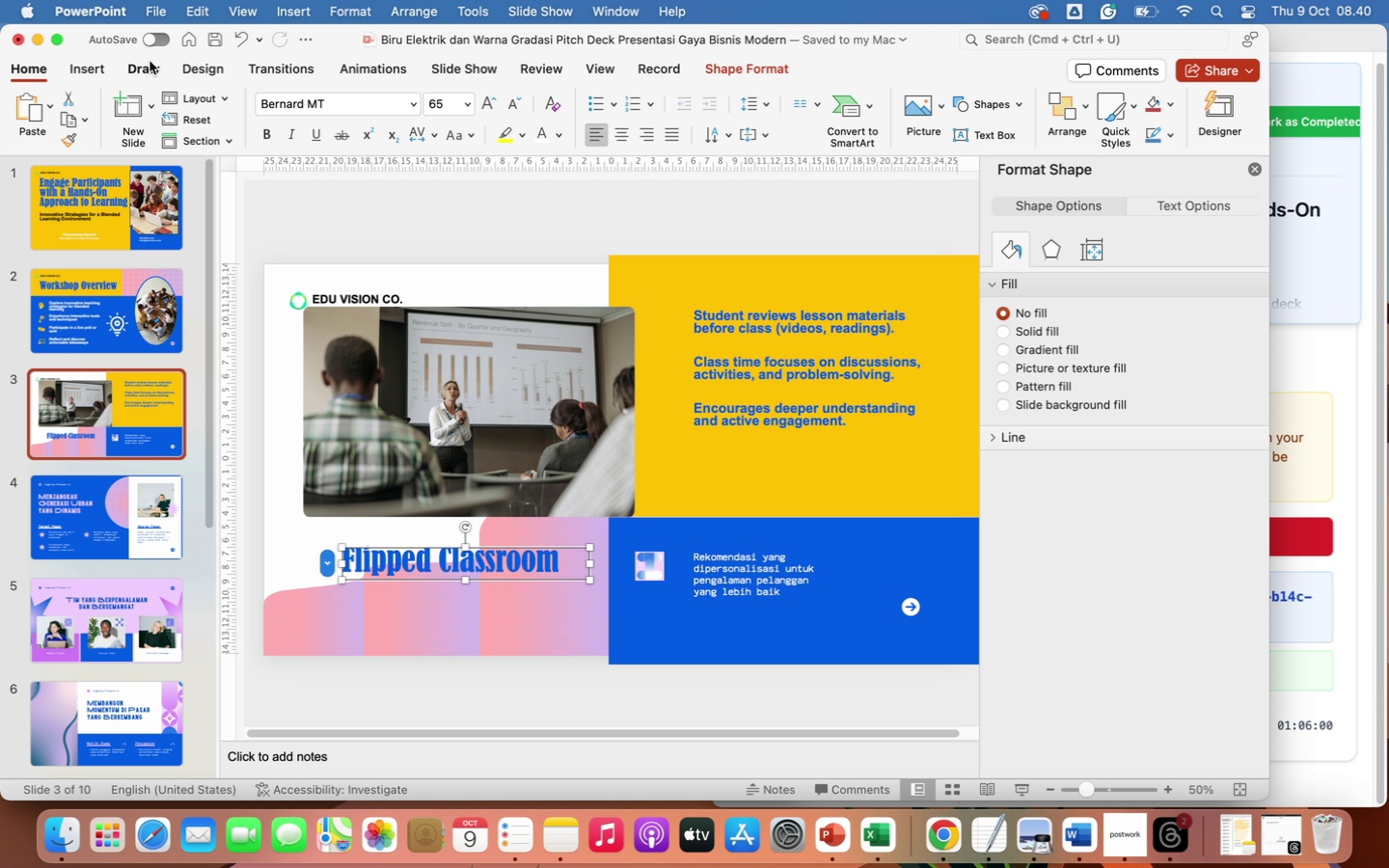 
left_click([90, 67])
 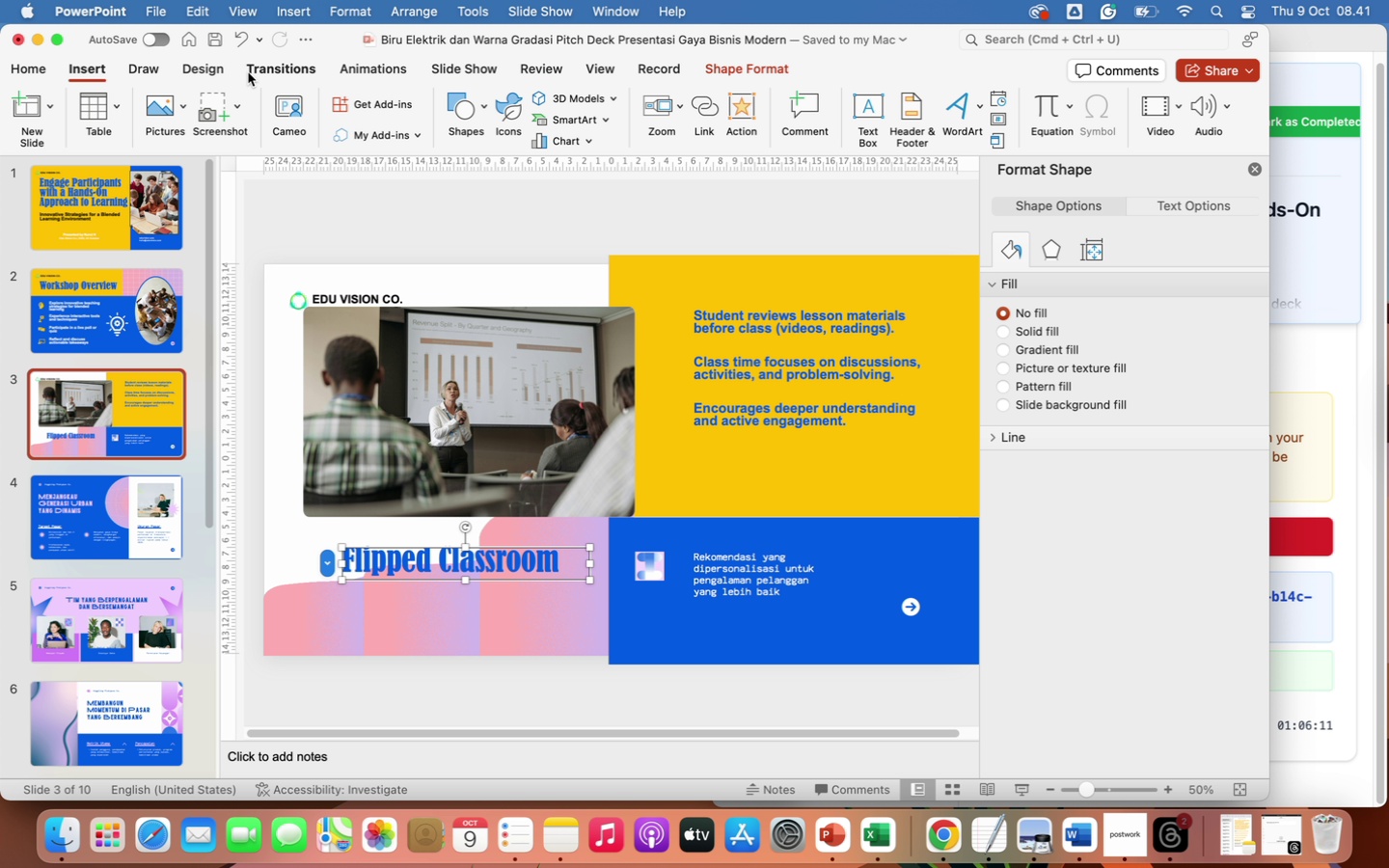 
wait(10.9)
 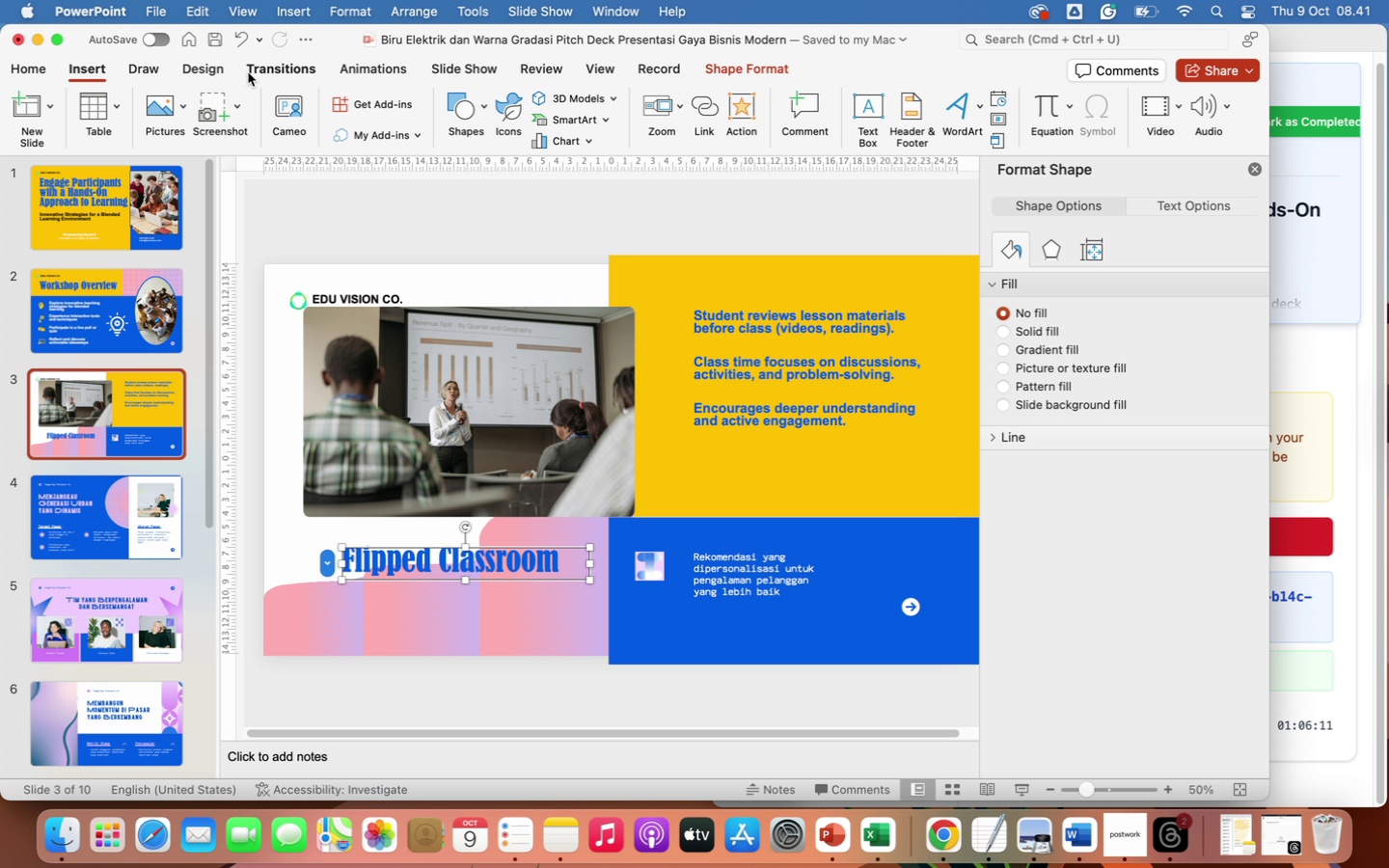 
left_click([508, 95])
 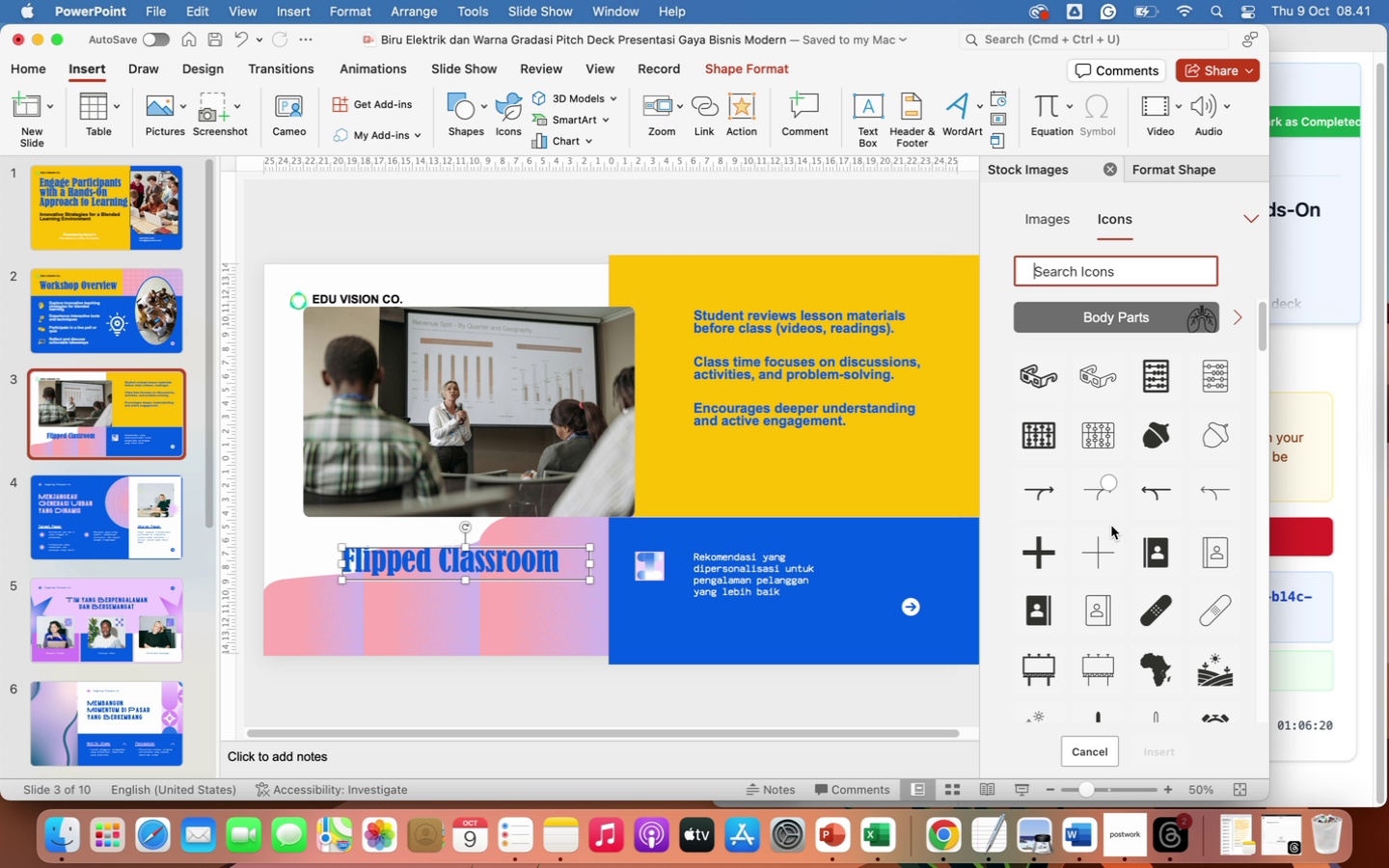 
wait(5.75)
 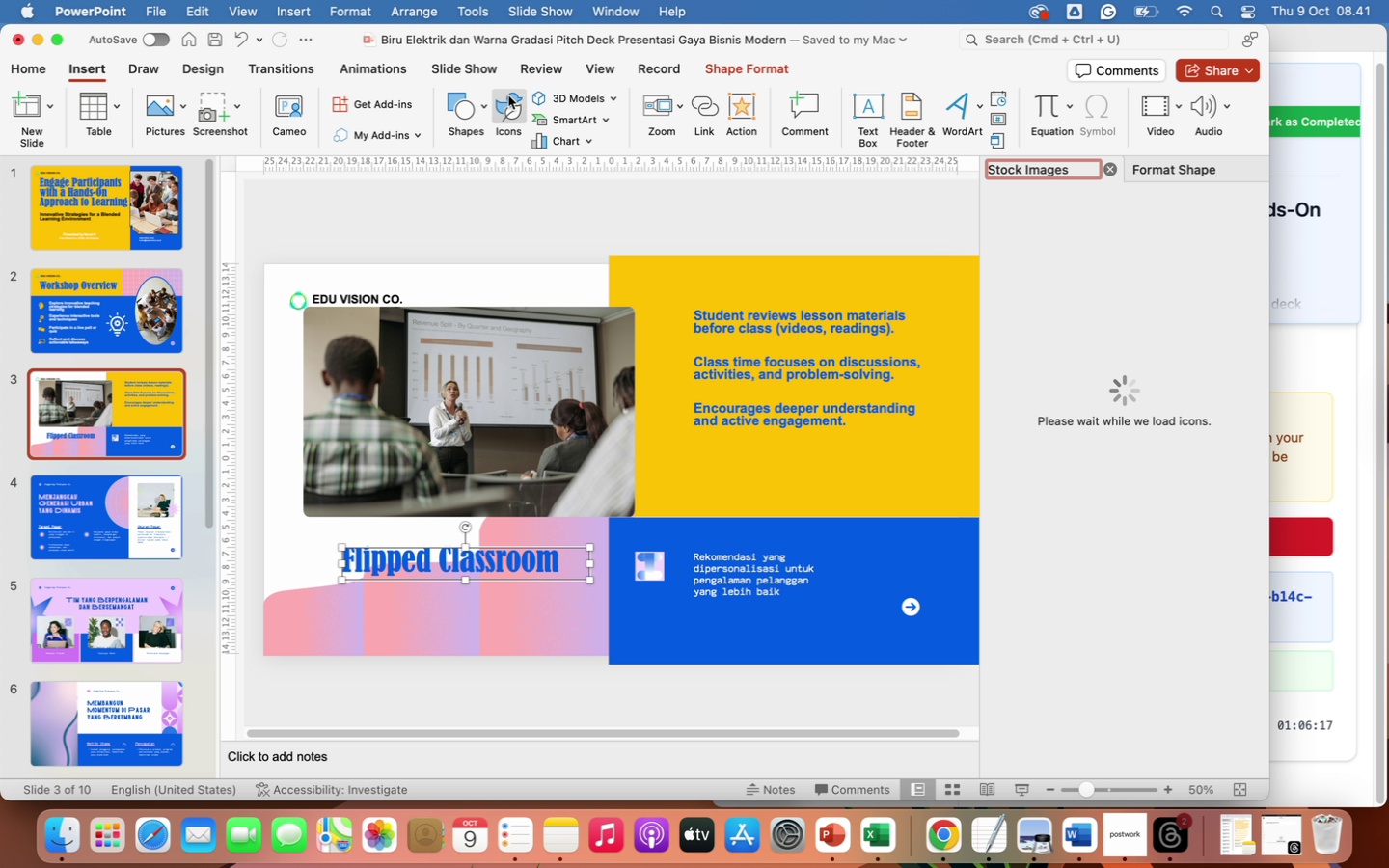 
left_click_drag(start_coordinate=[1124, 266], to_coordinate=[1030, 270])
 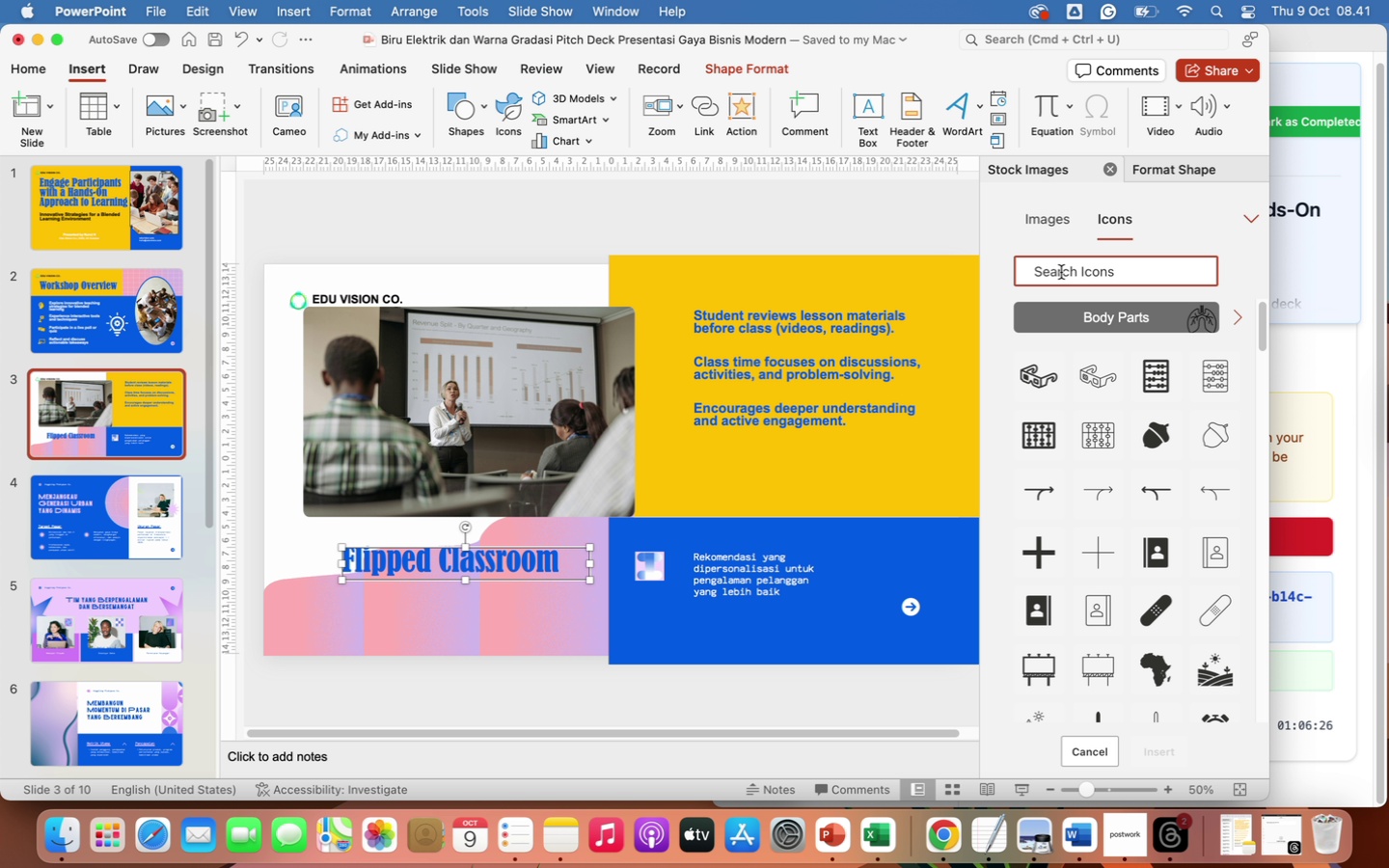 
type(latop)
 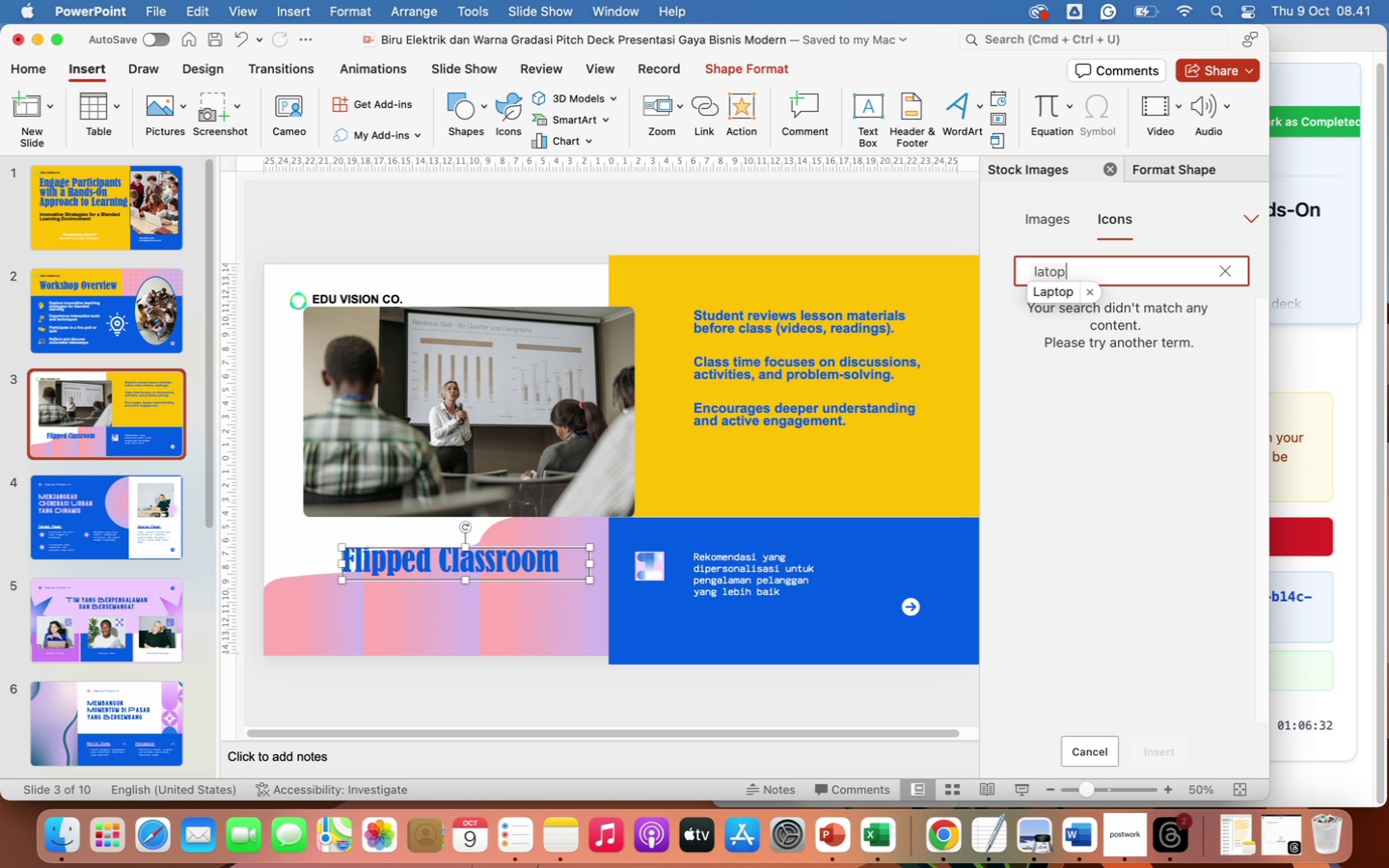 
key(Enter)
 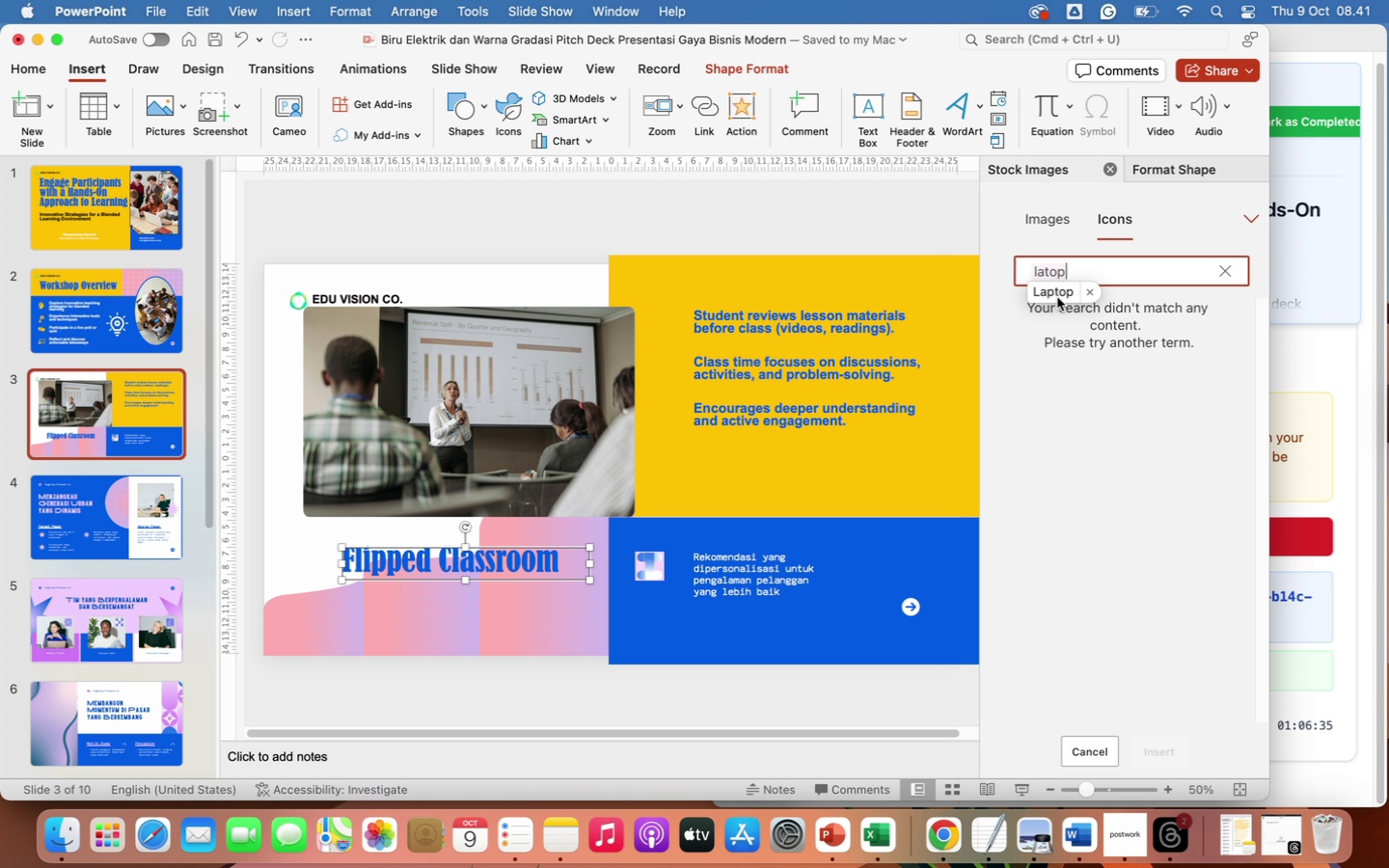 
left_click([1057, 297])
 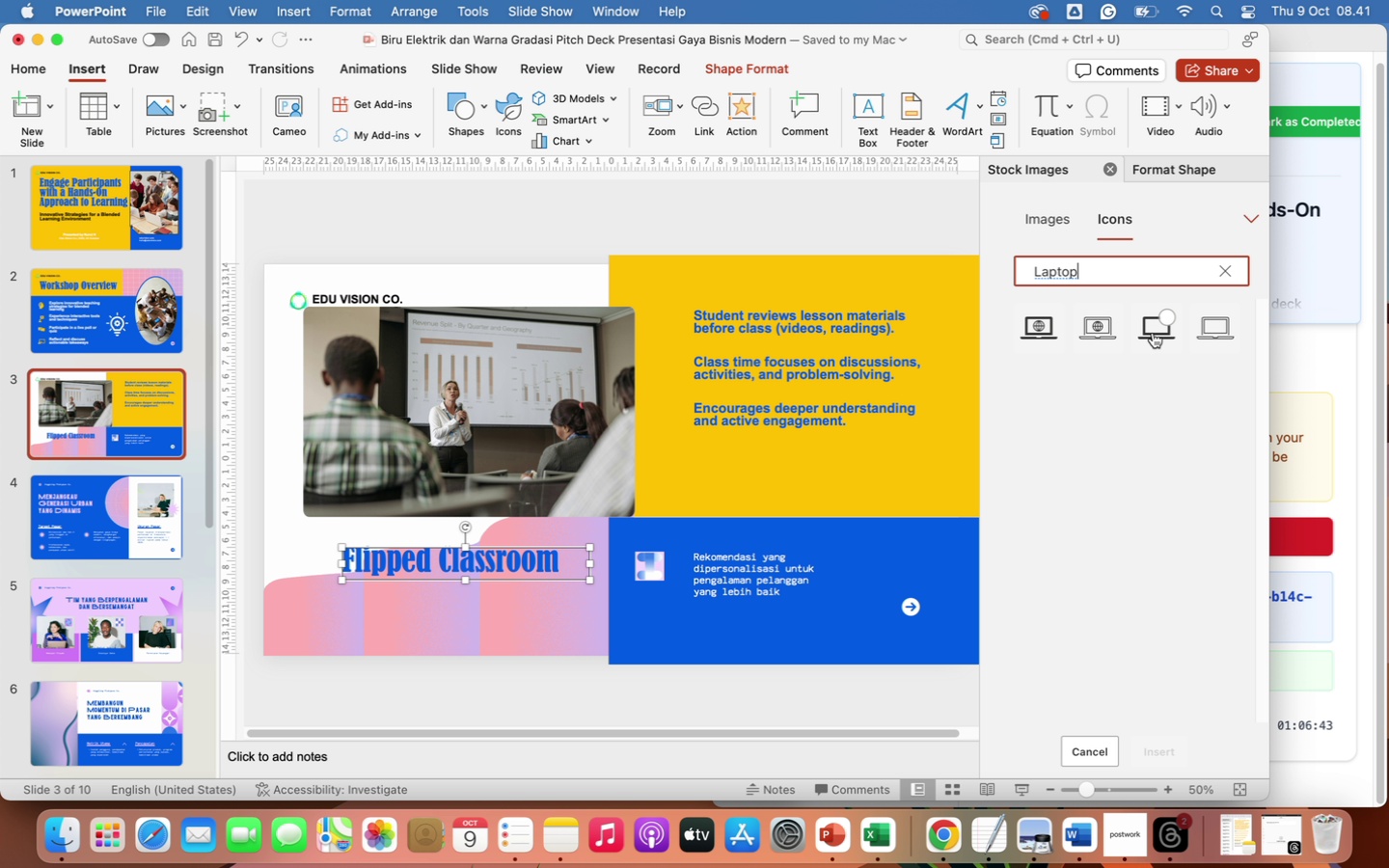 
wait(12.68)
 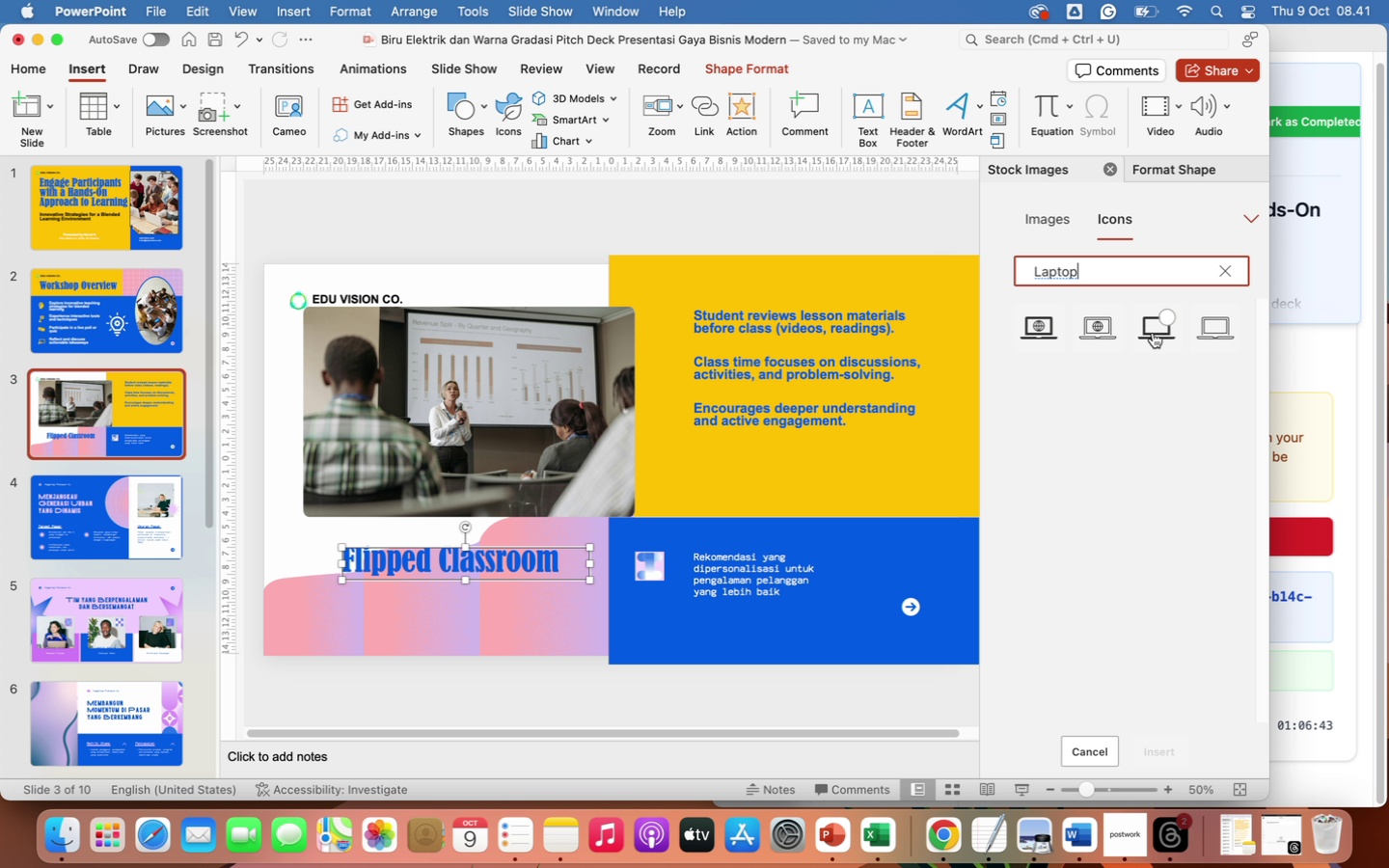 
left_click([1151, 337])
 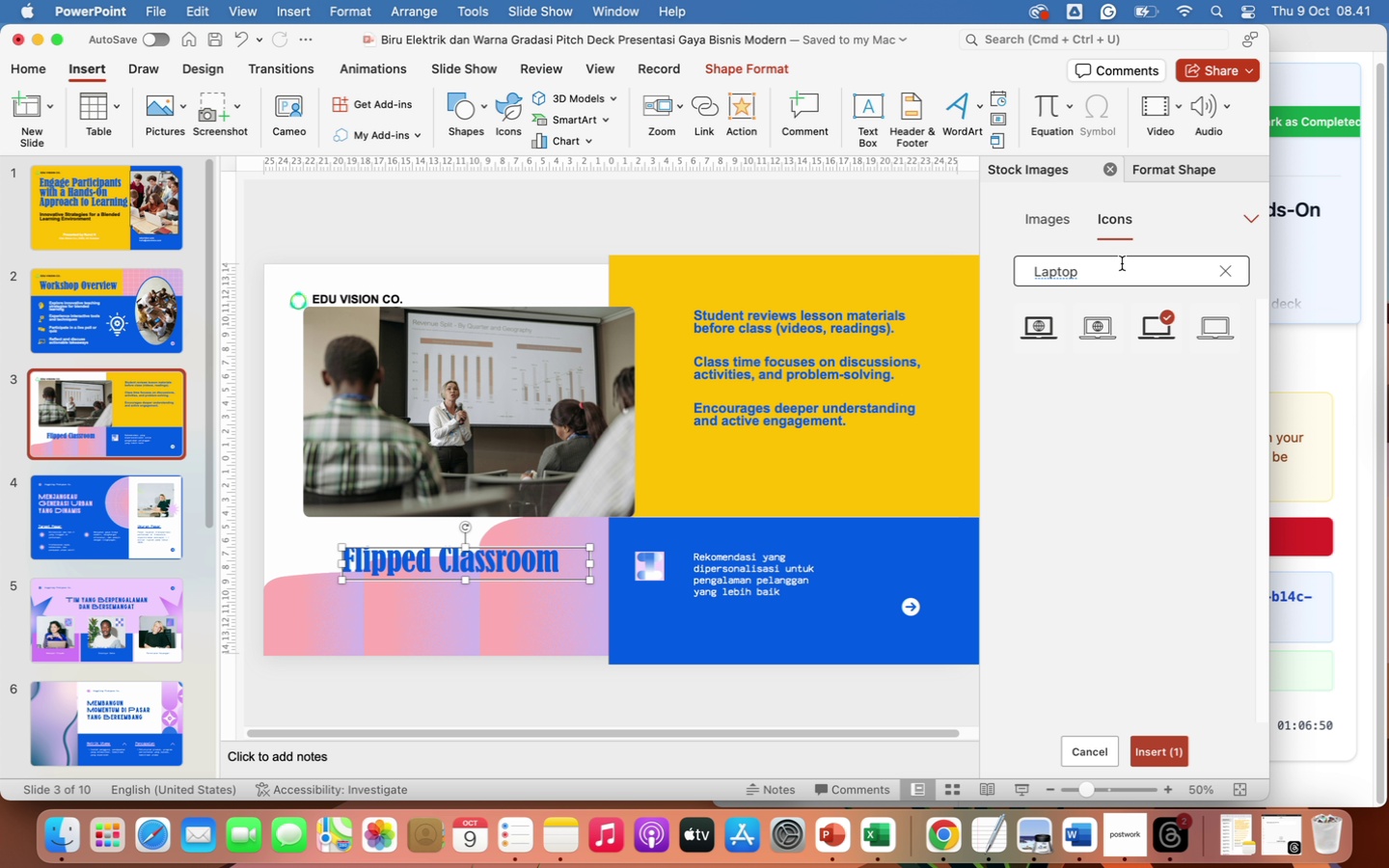 
left_click([1106, 274])
 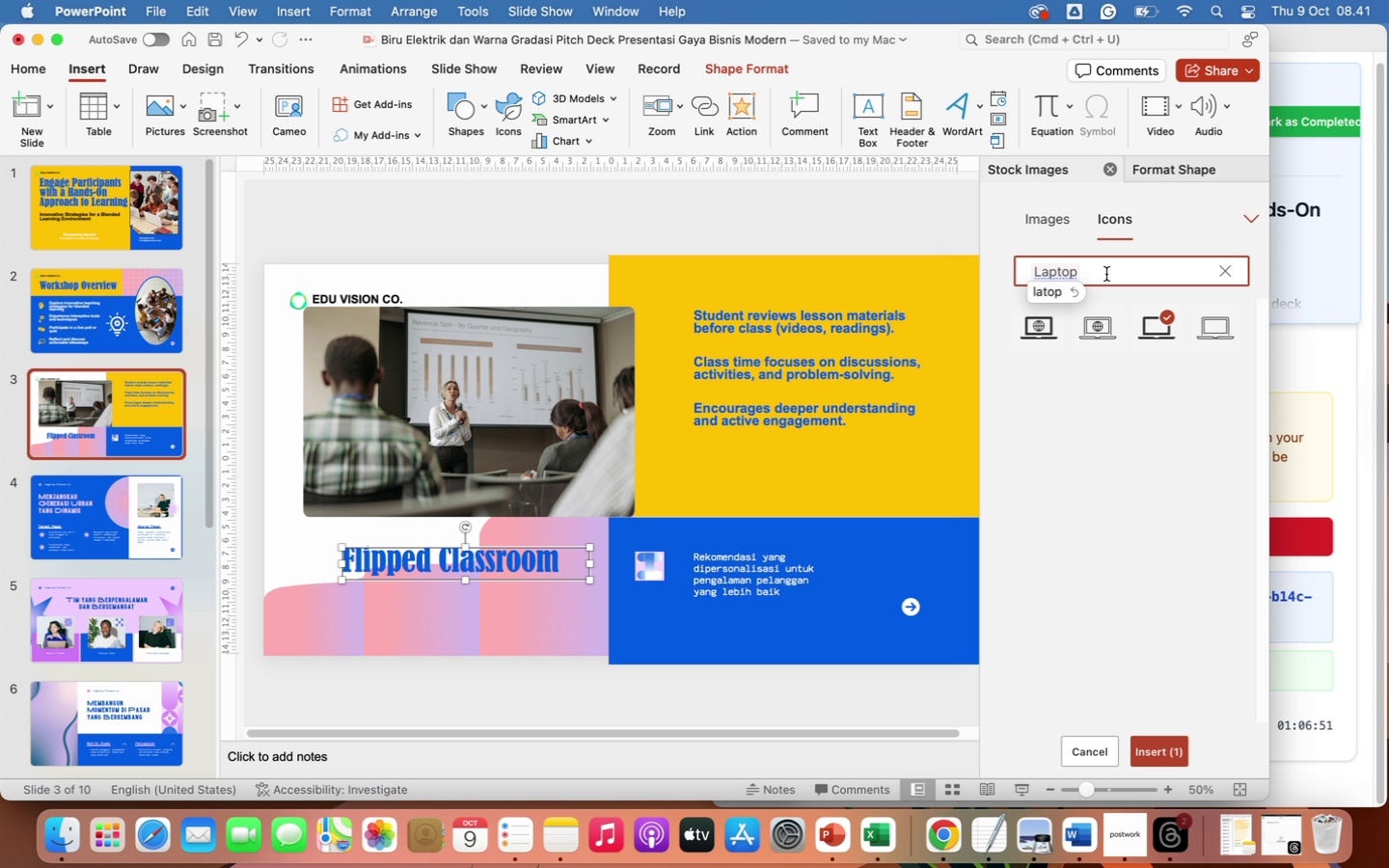 
key(Backspace)
key(Backspace)
key(Backspace)
key(Backspace)
key(Backspace)
key(Backspace)
type(meet)
 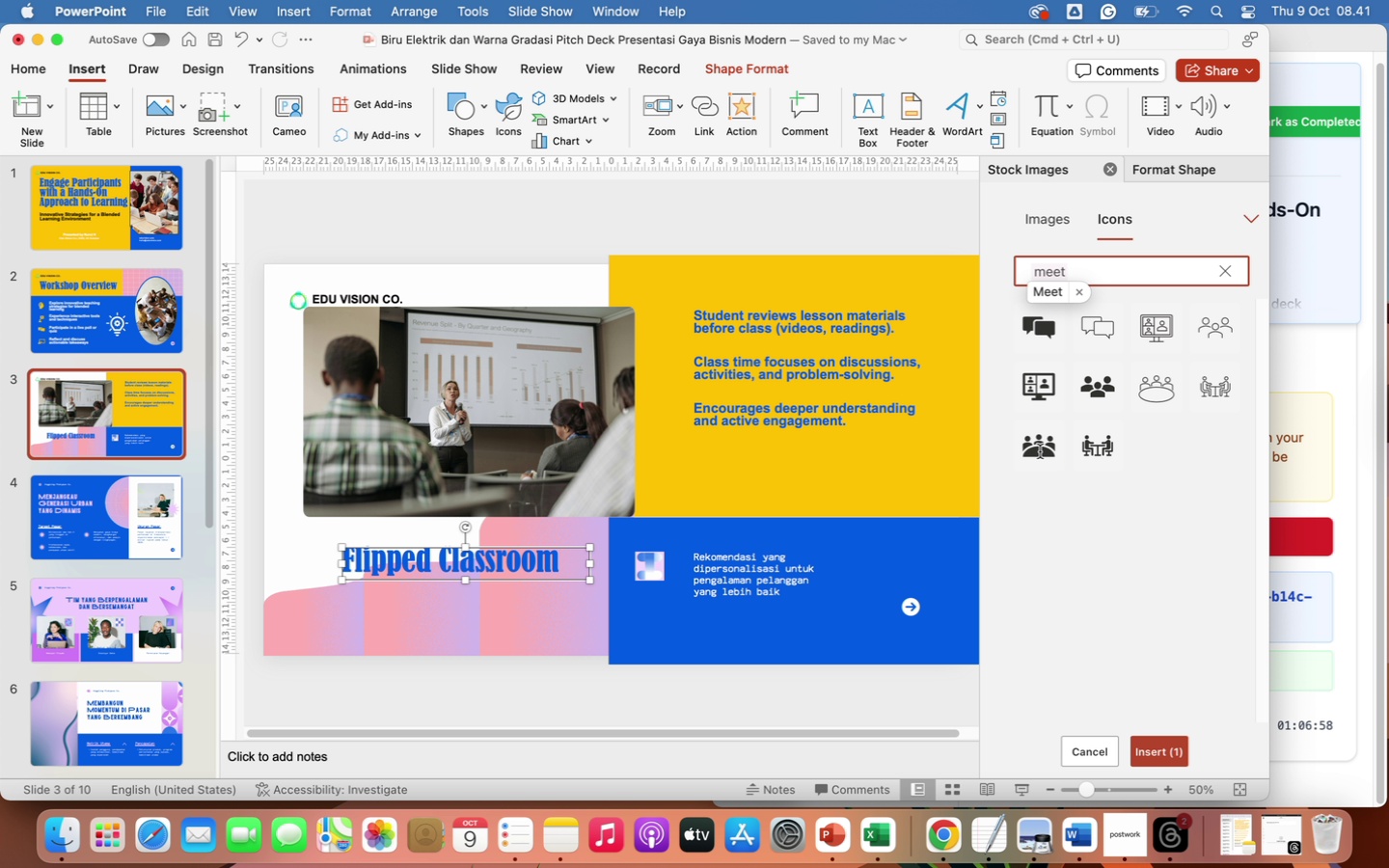 
left_click([1036, 447])
 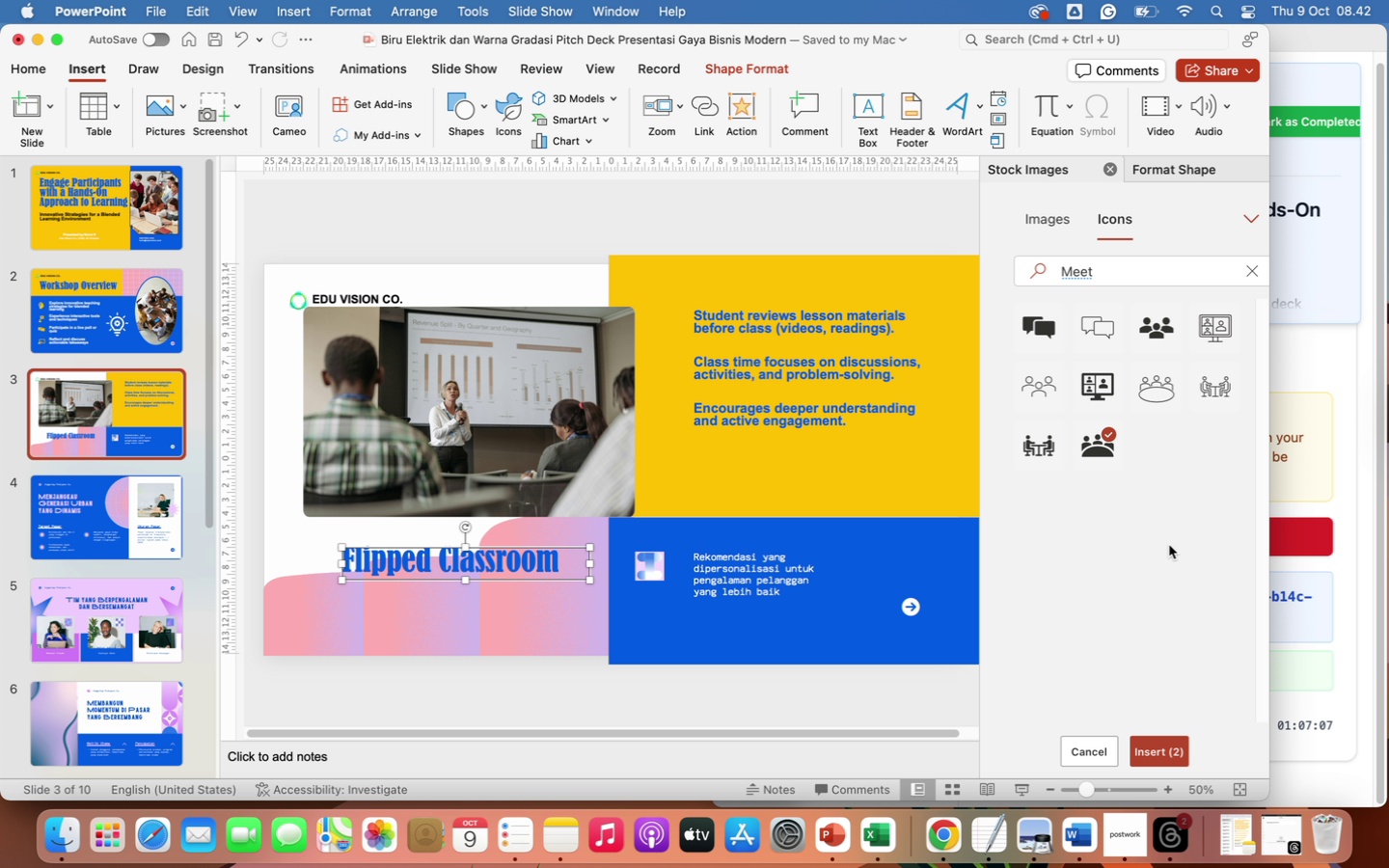 
wait(13.8)
 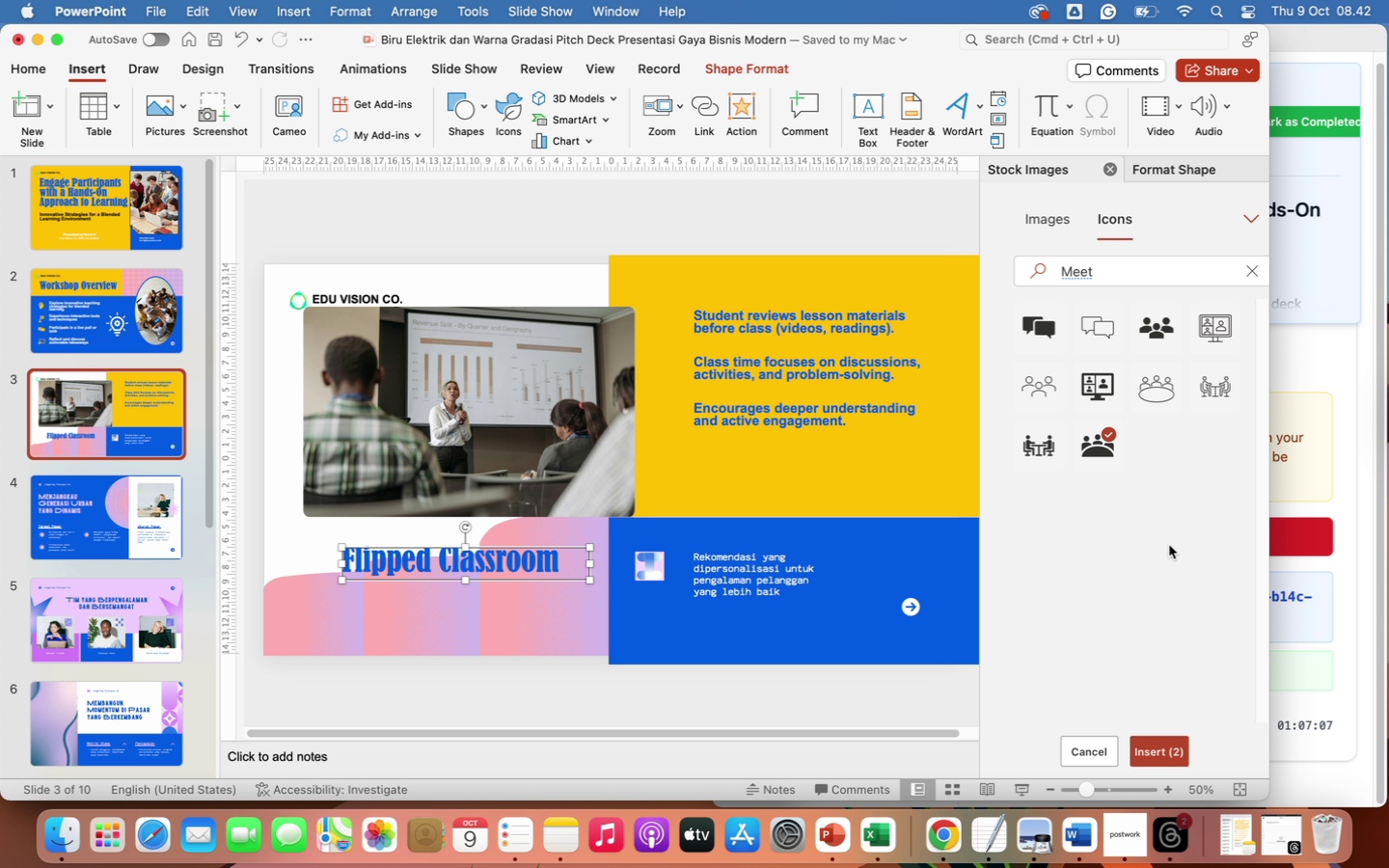 
left_click([1120, 270])
 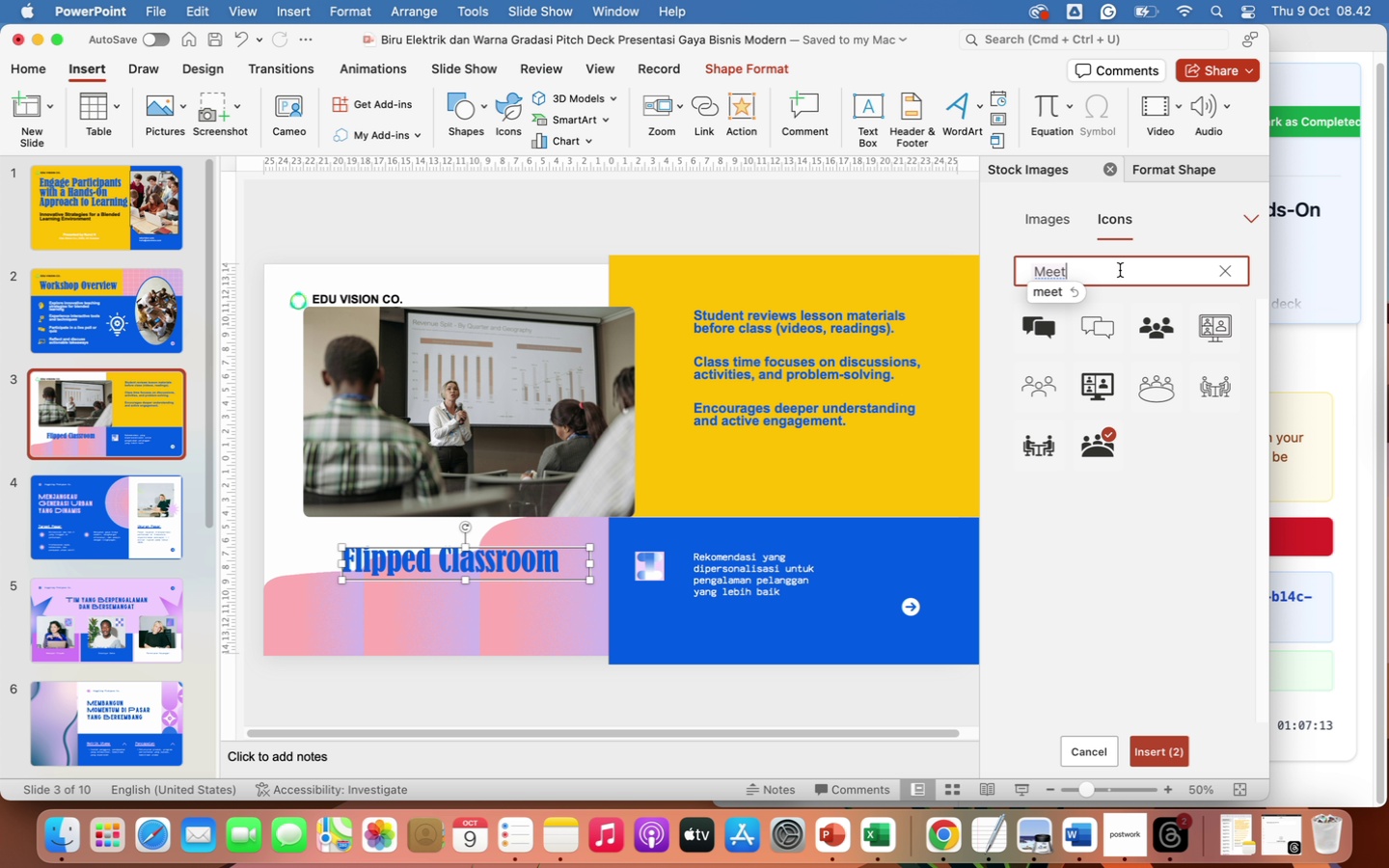 
key(Backspace)
key(Backspace)
key(Backspace)
key(Backspace)
key(Backspace)
type(thinl)
key(Backspace)
type(k)
 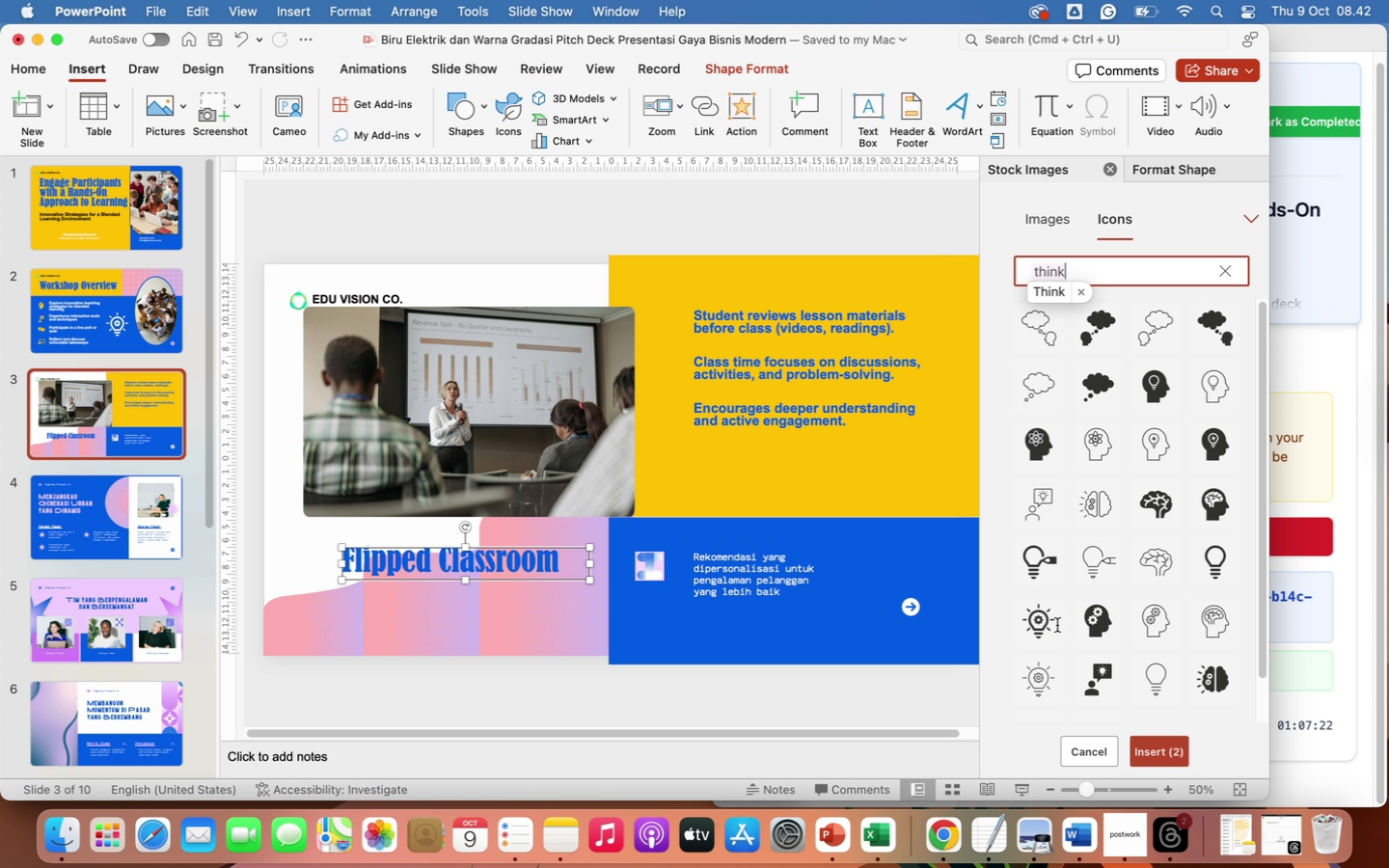 
wait(5.59)
 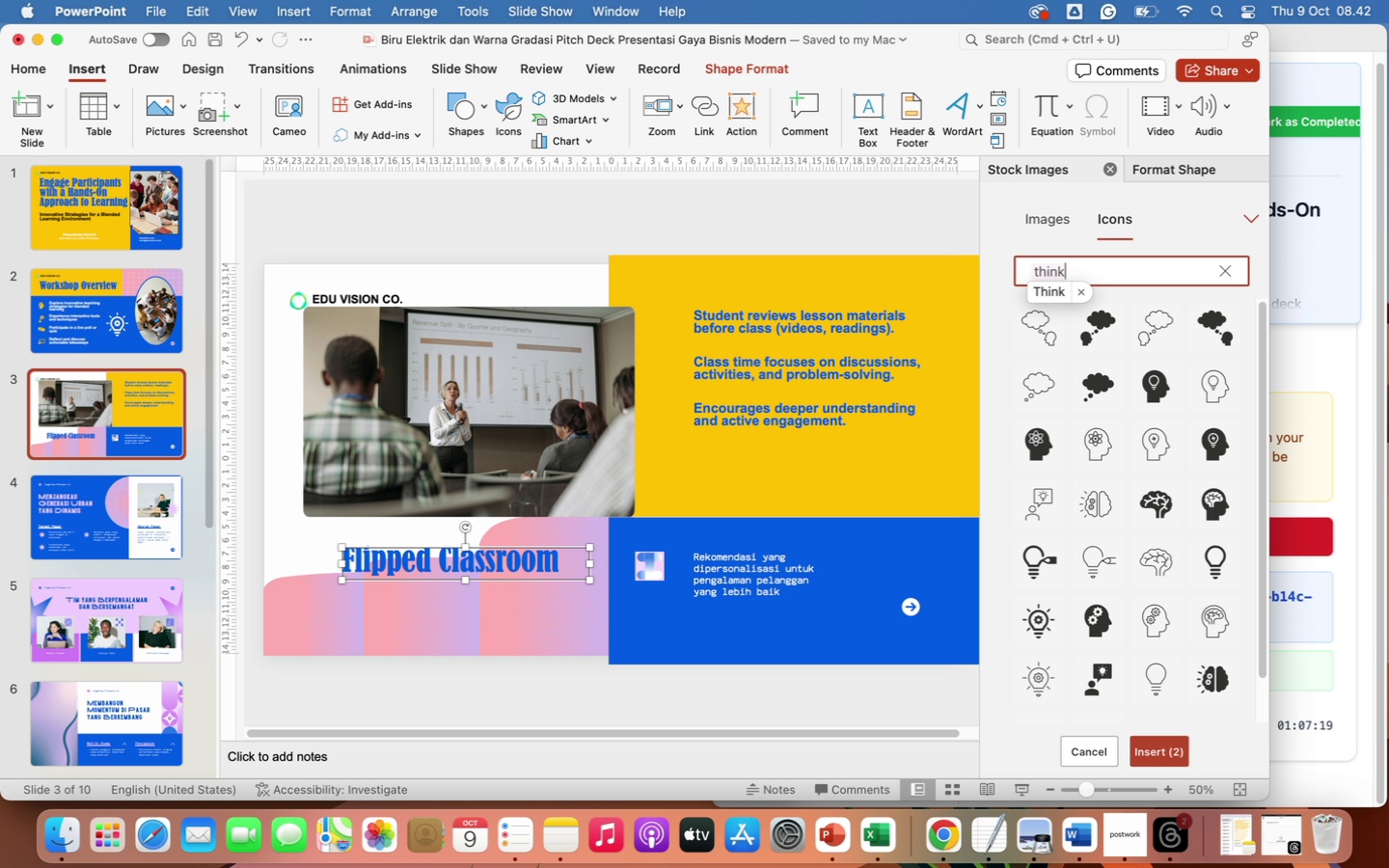 
left_click([1041, 626])
 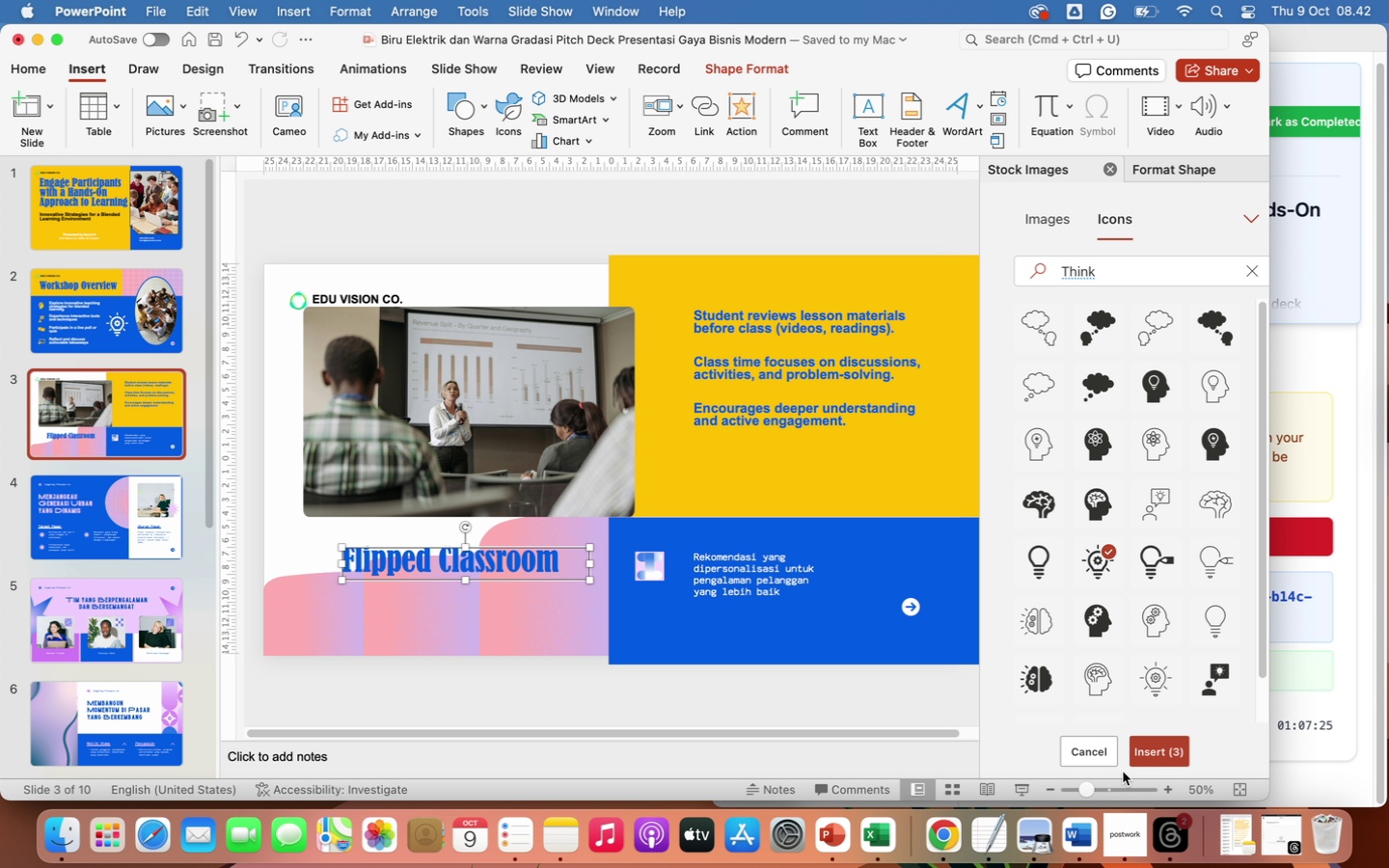 
left_click([1148, 751])
 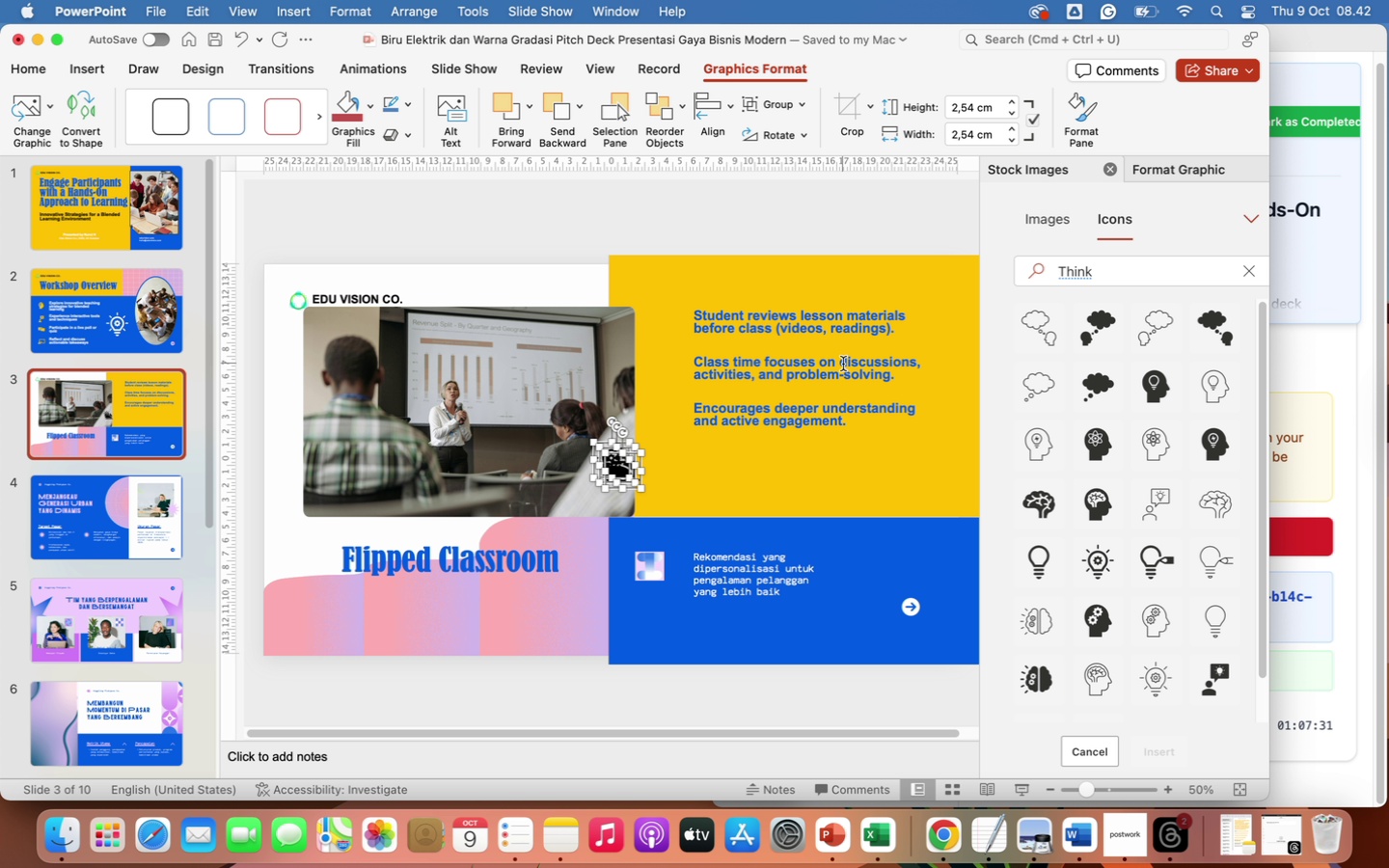 
wait(10.63)
 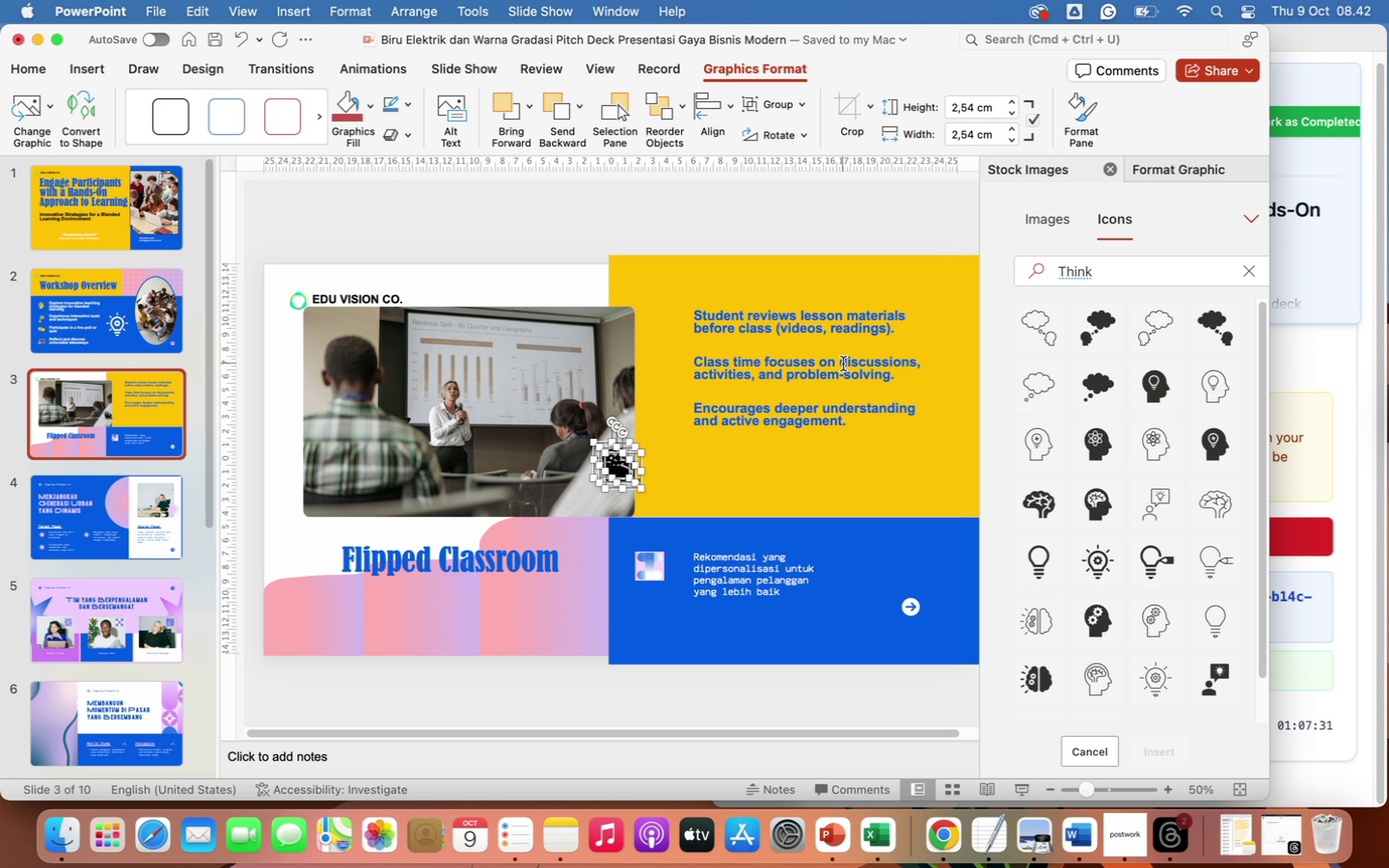 
left_click([1229, 272])
 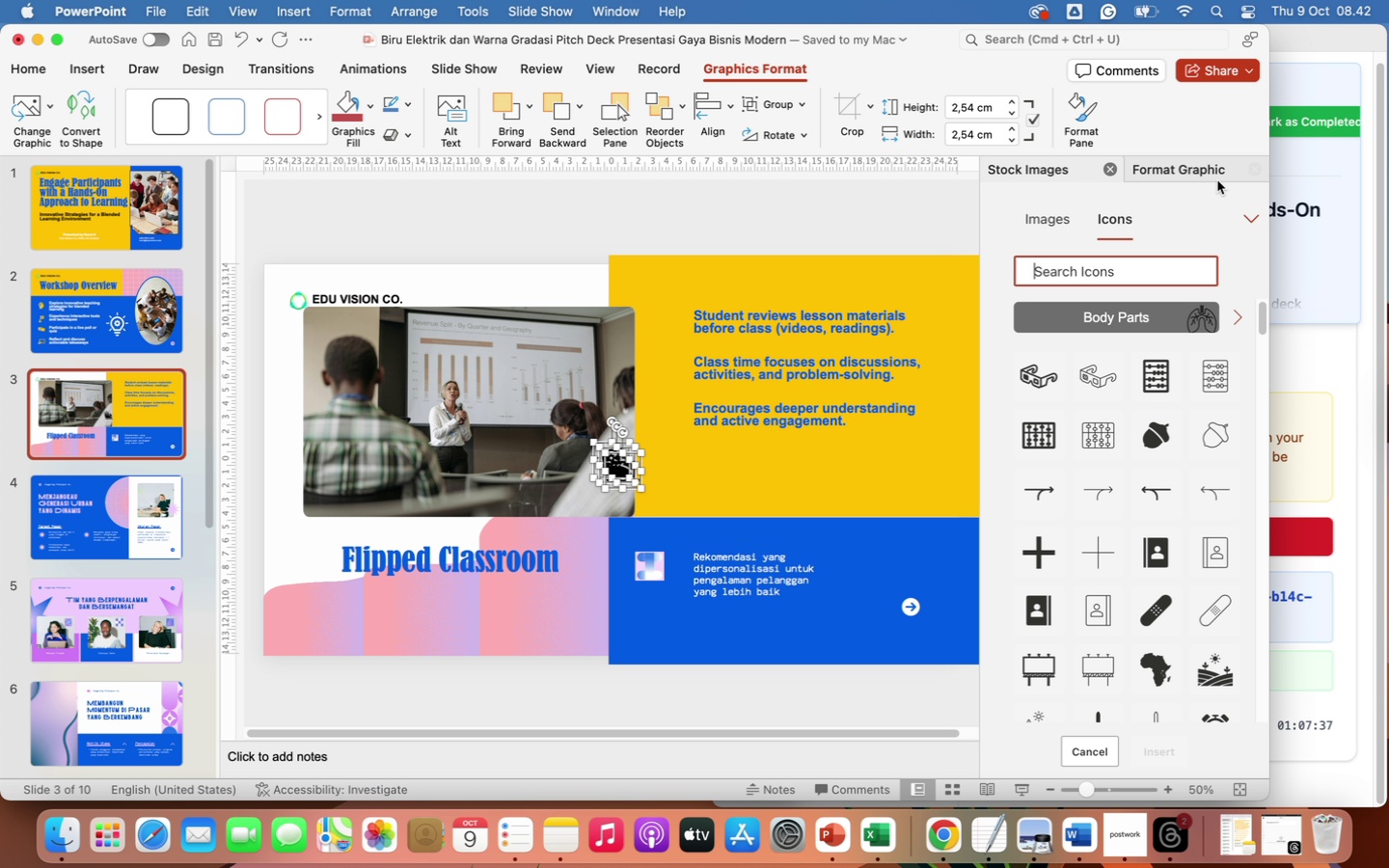 
left_click([1204, 171])
 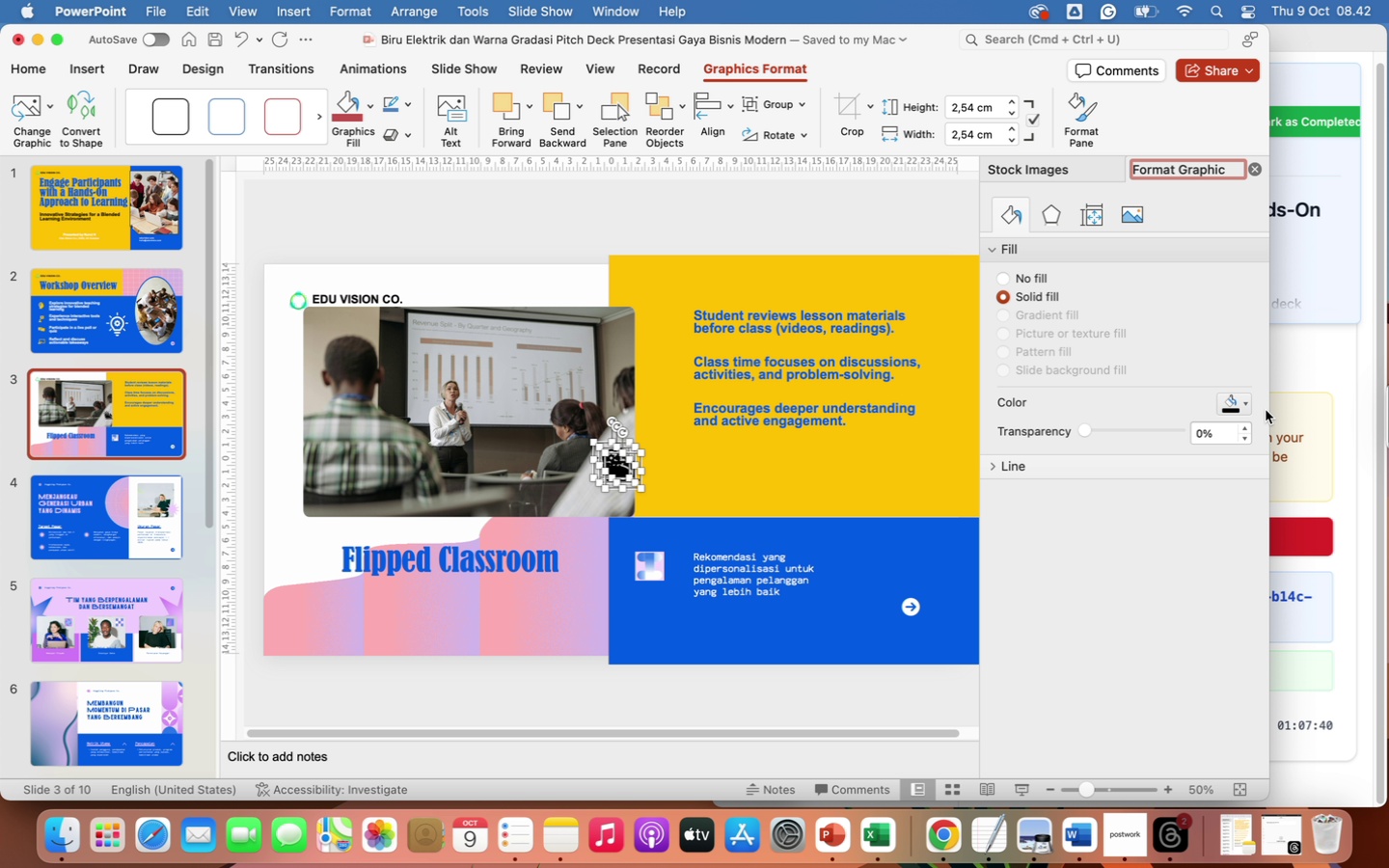 
left_click([1244, 400])
 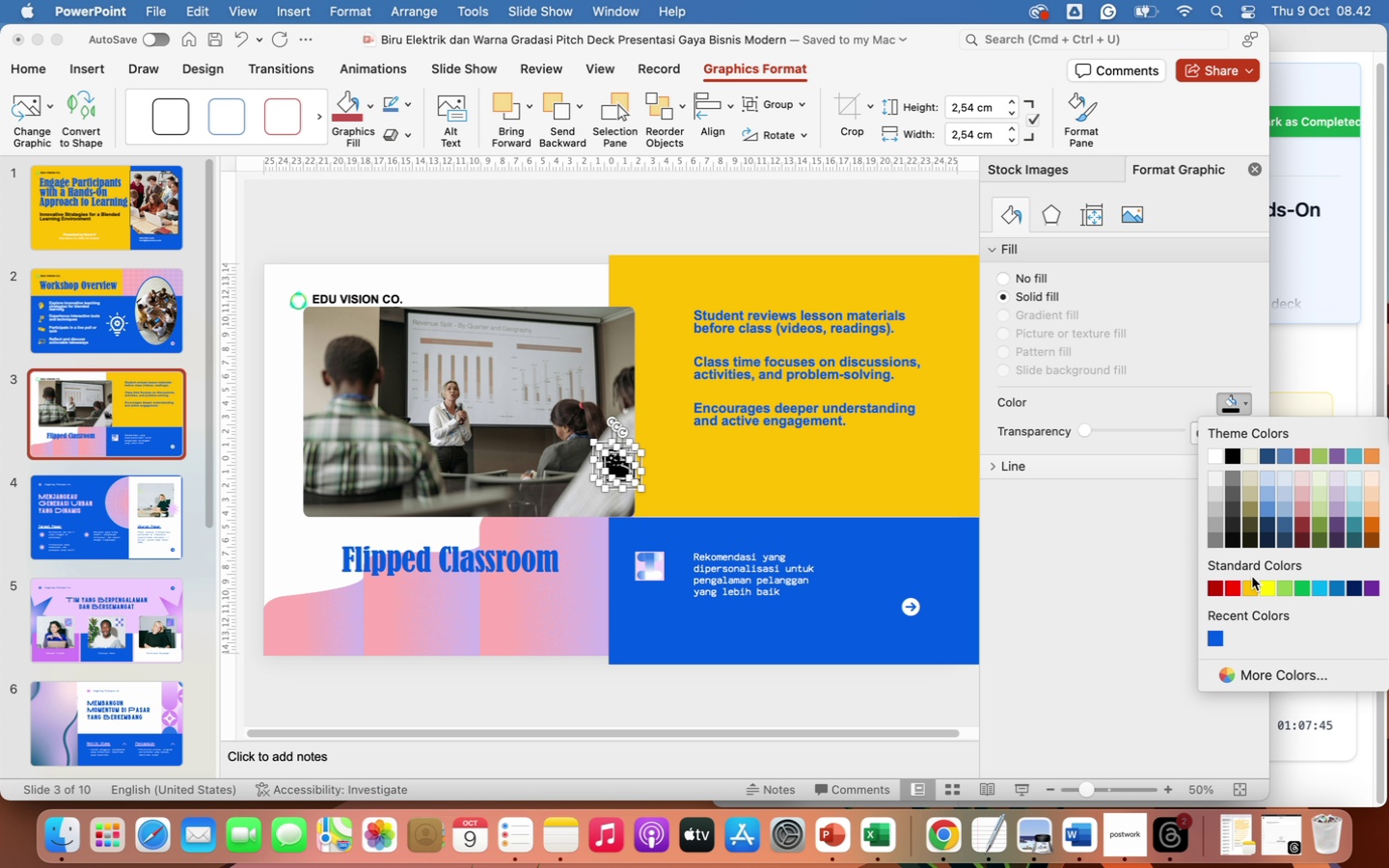 
left_click([1216, 641])
 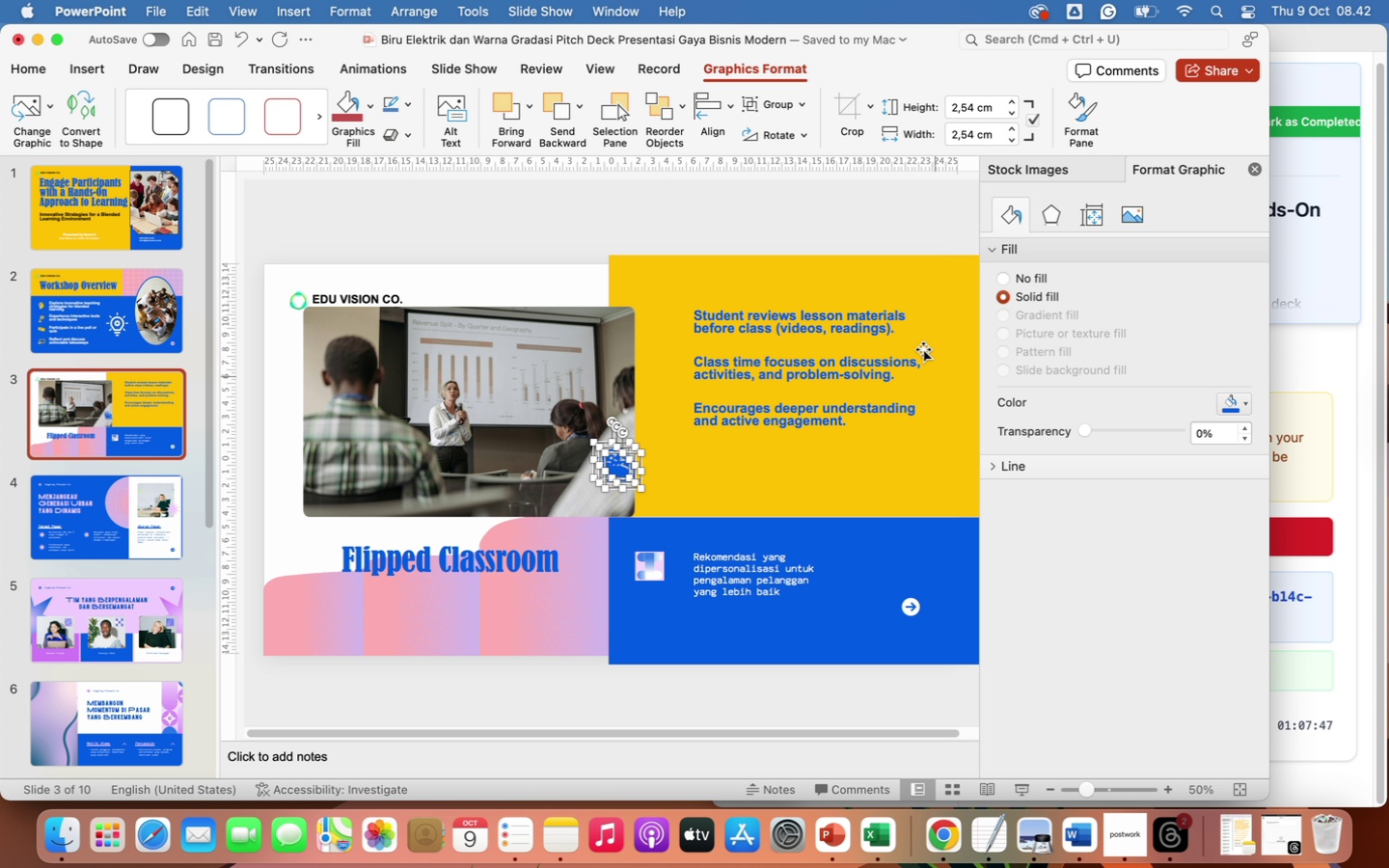 
left_click([859, 223])
 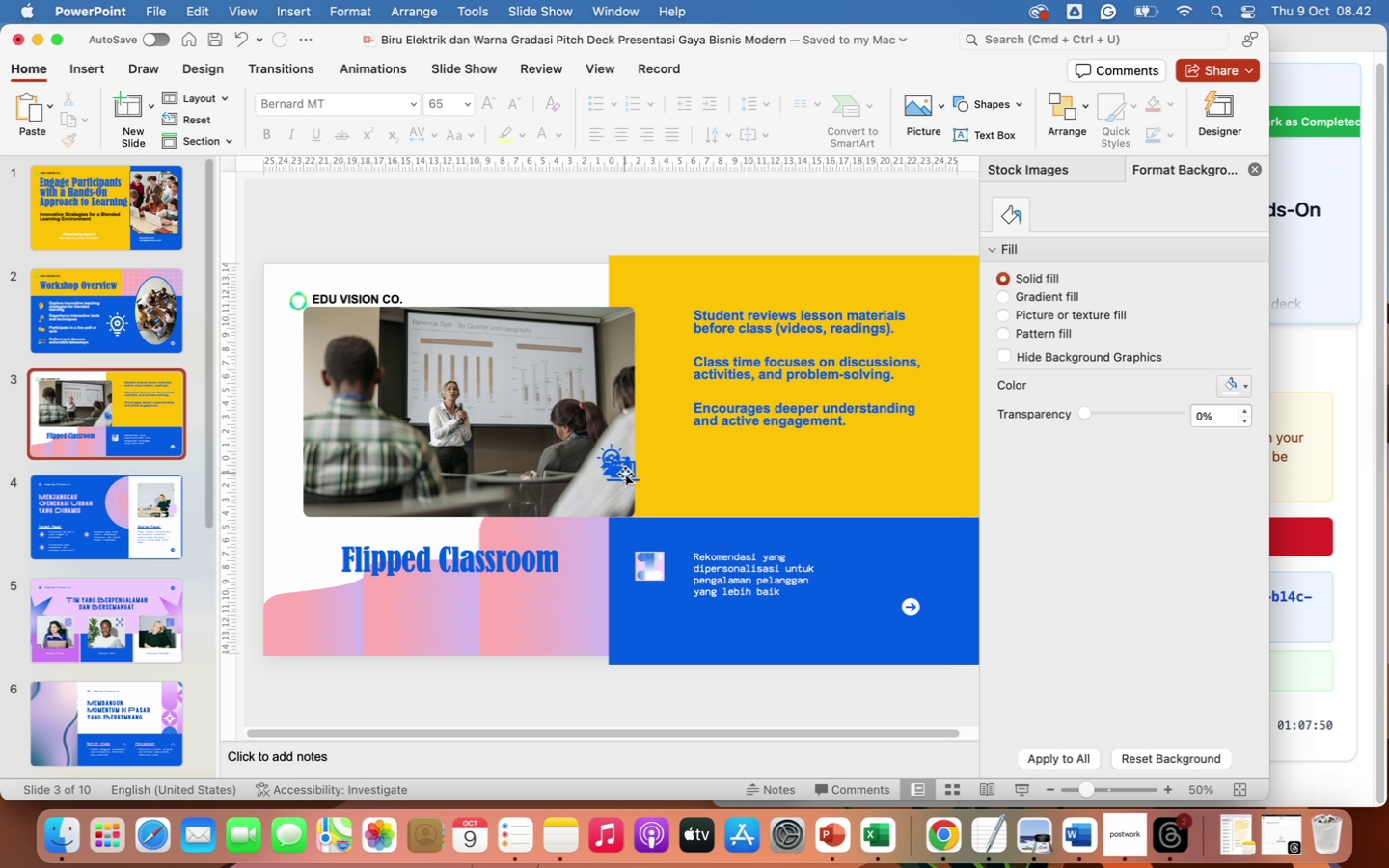 
left_click_drag(start_coordinate=[625, 474], to_coordinate=[677, 420])
 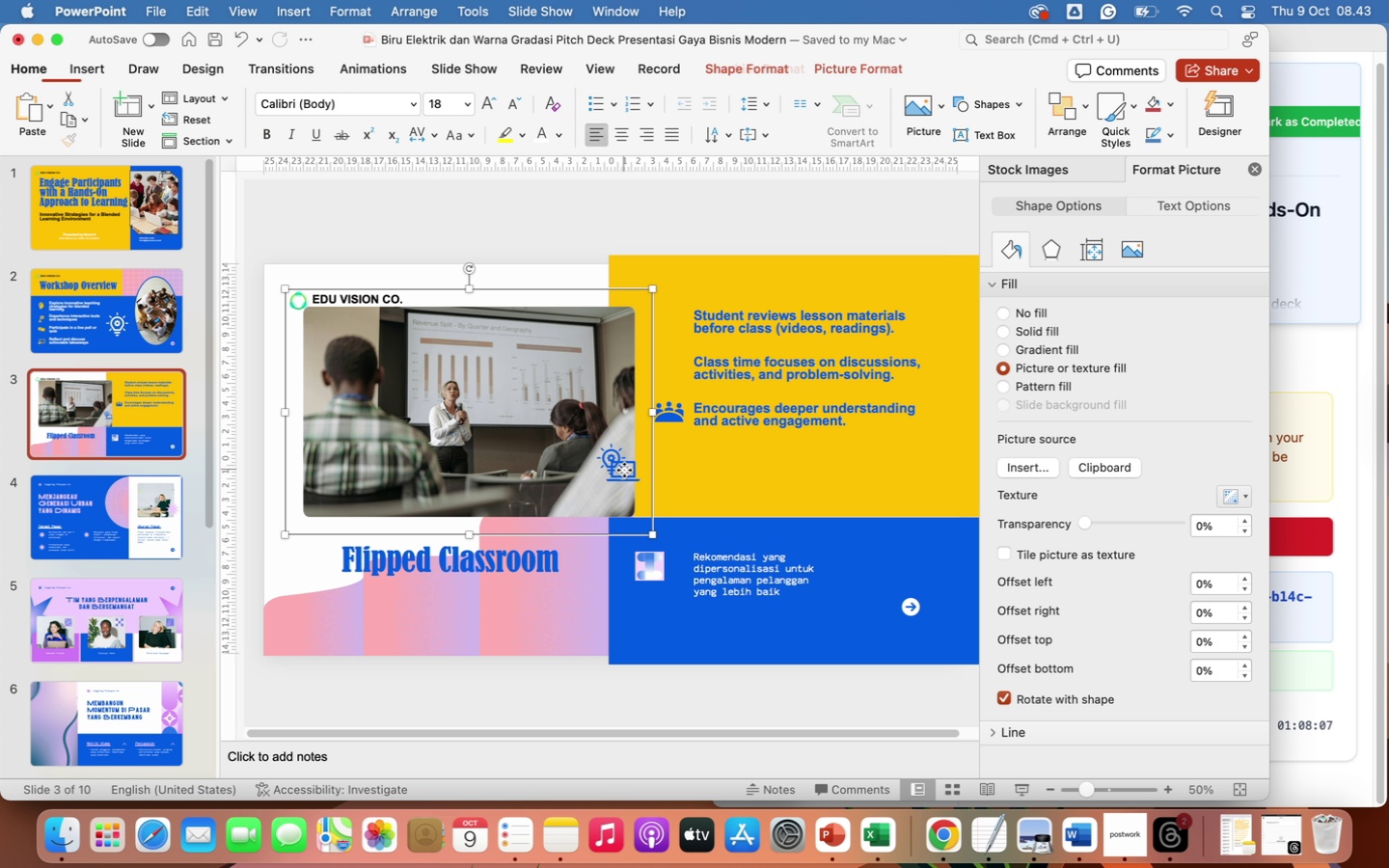 
left_click([633, 475])
 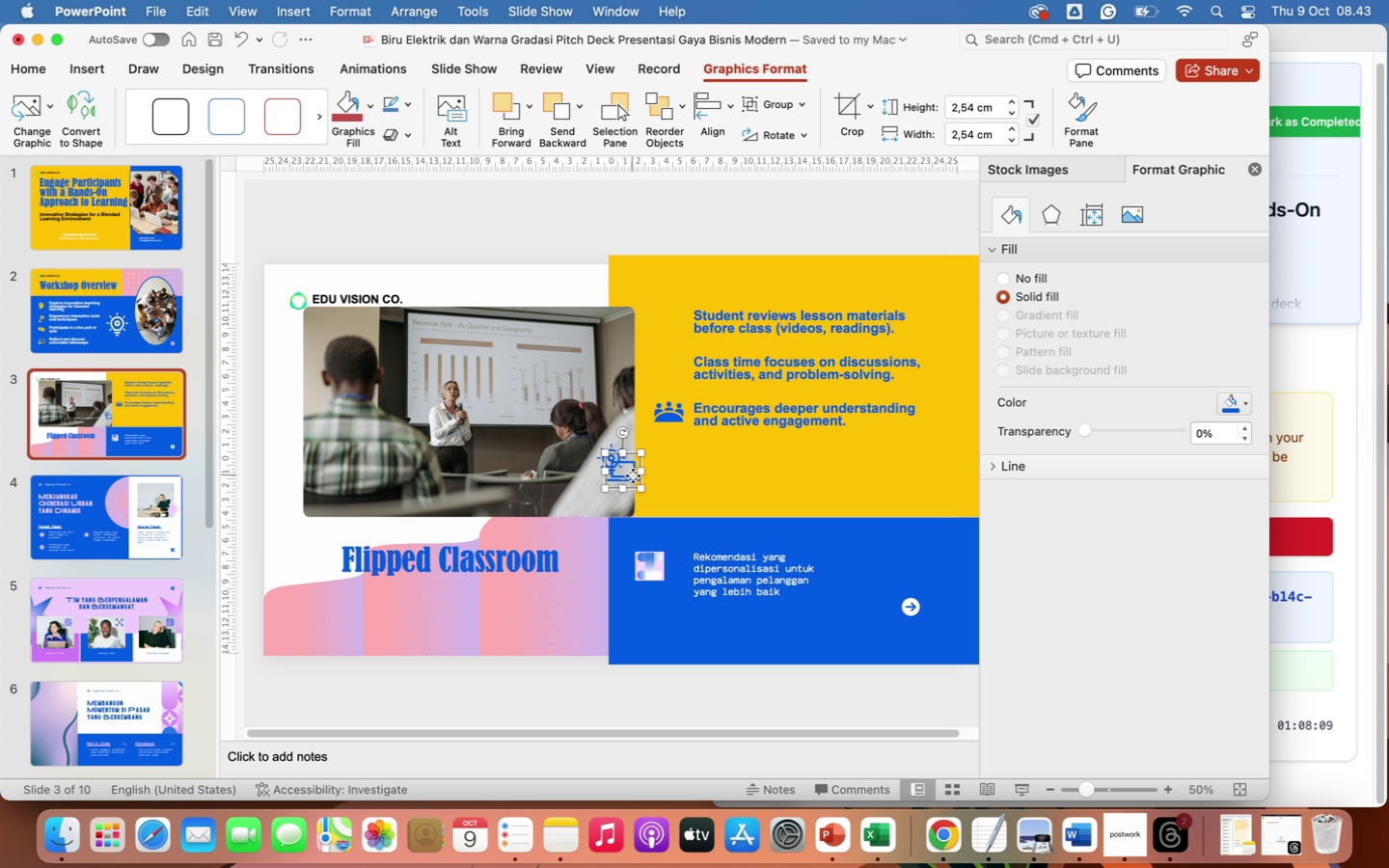 
left_click_drag(start_coordinate=[633, 475], to_coordinate=[680, 327])
 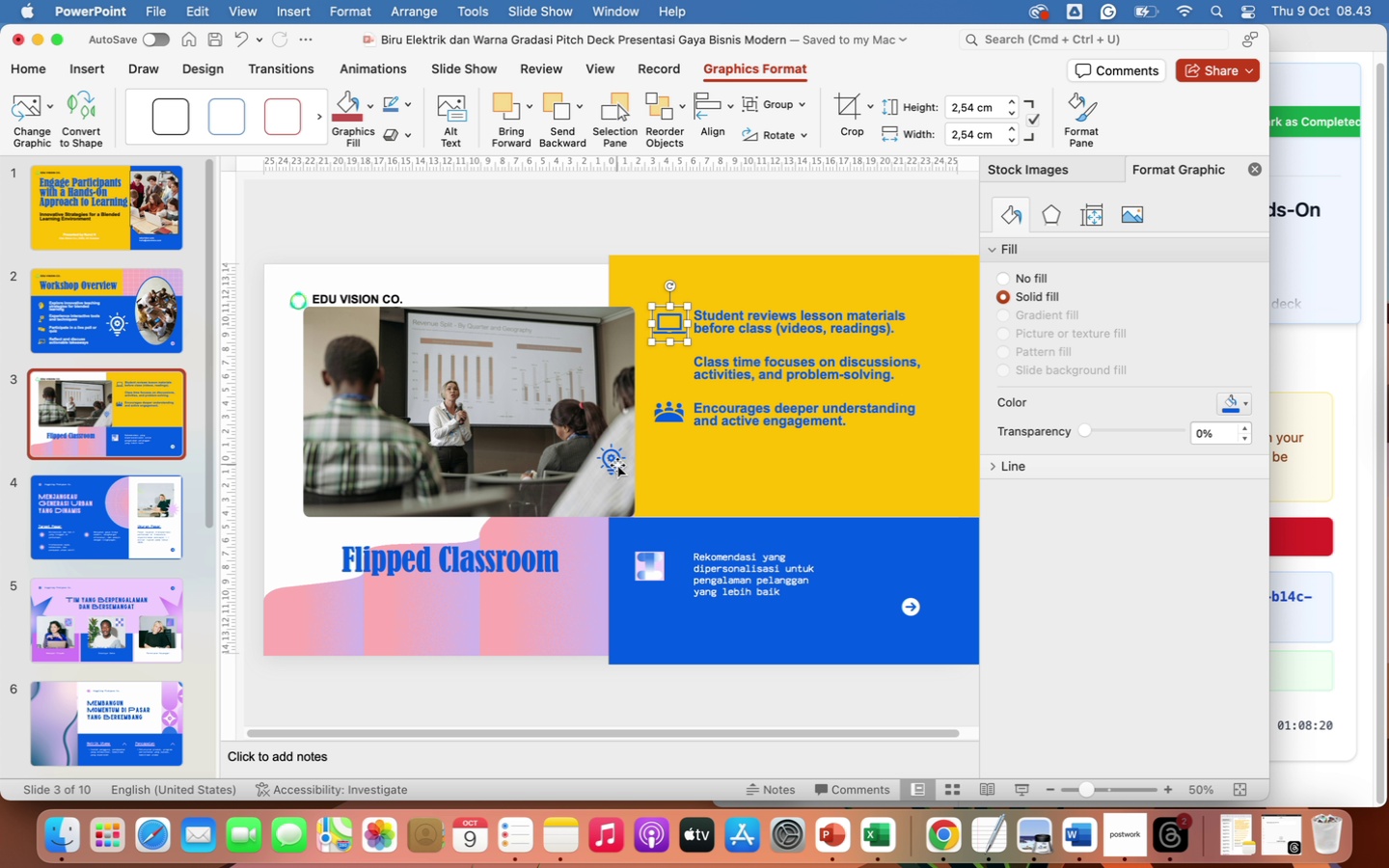 
left_click([613, 461])
 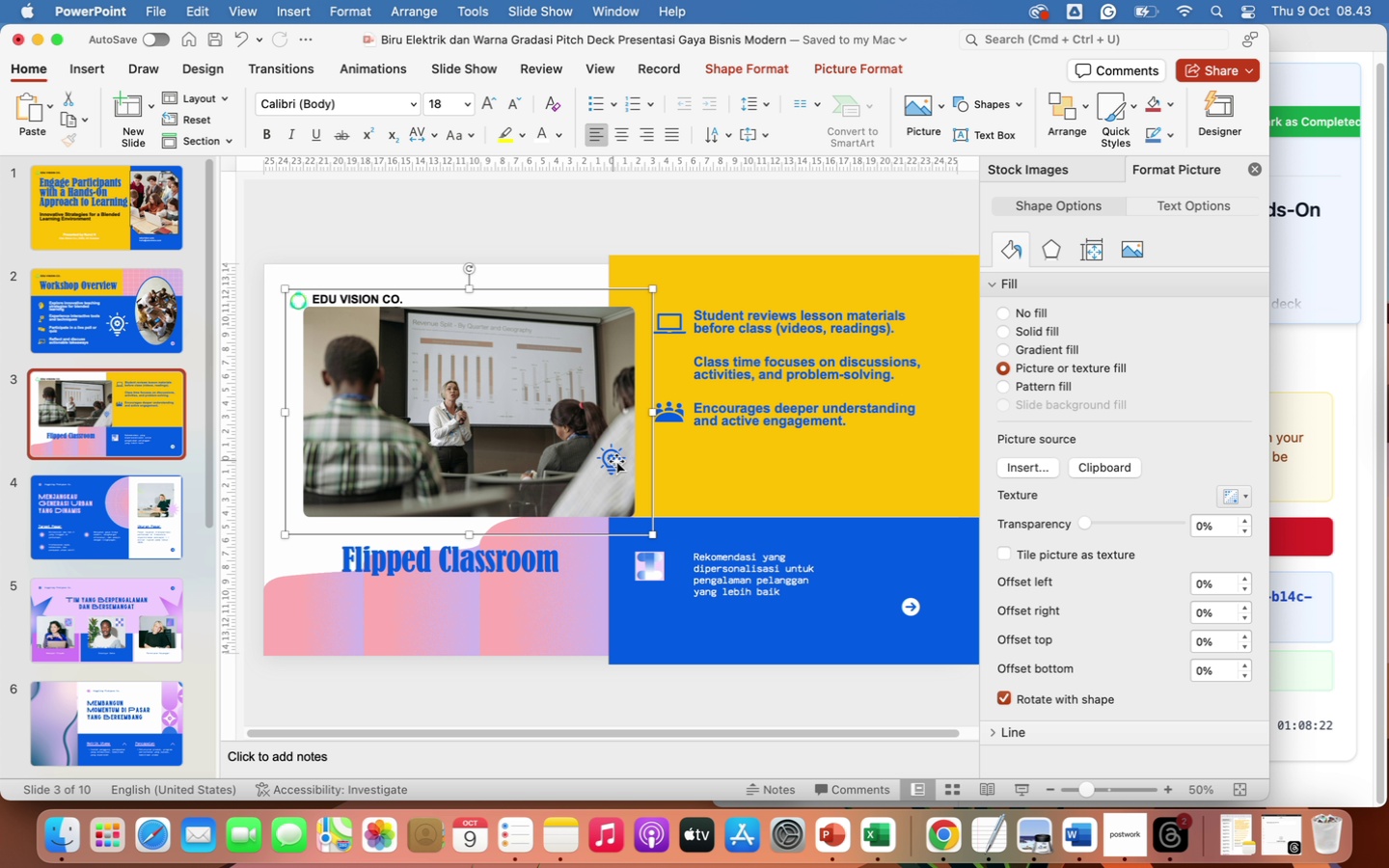 
left_click([670, 472])
 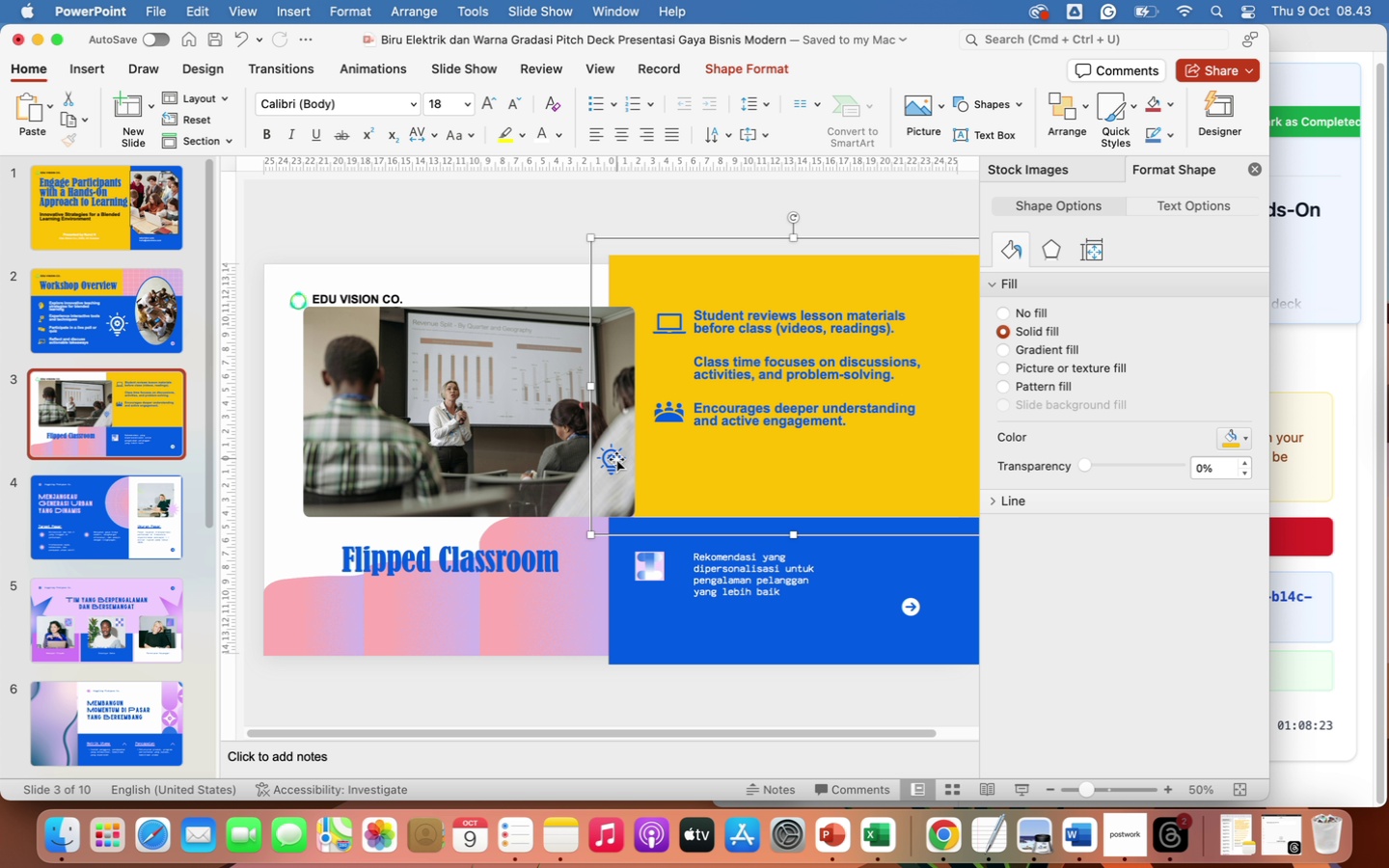 
left_click([610, 459])
 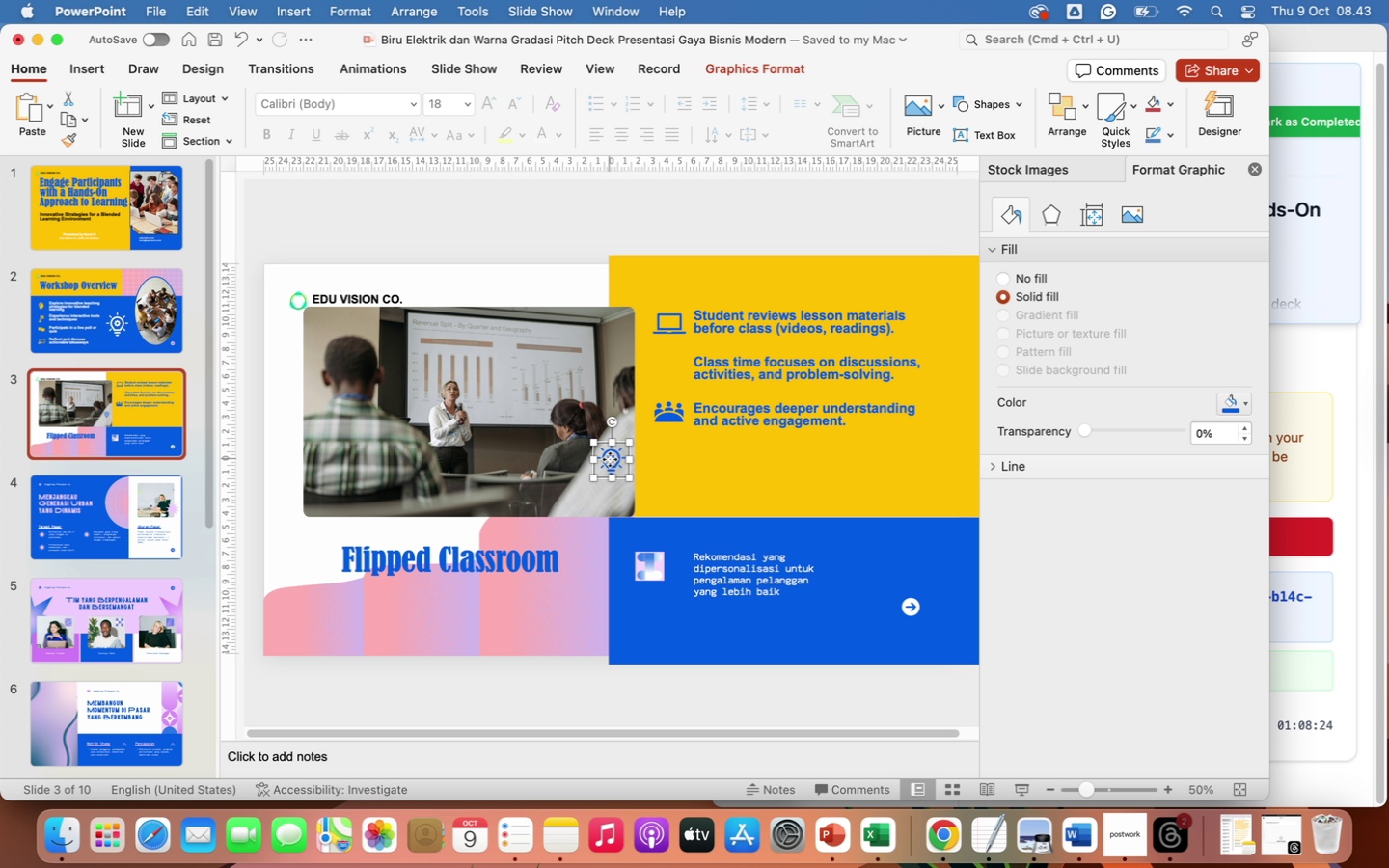 
left_click_drag(start_coordinate=[610, 459], to_coordinate=[669, 368])
 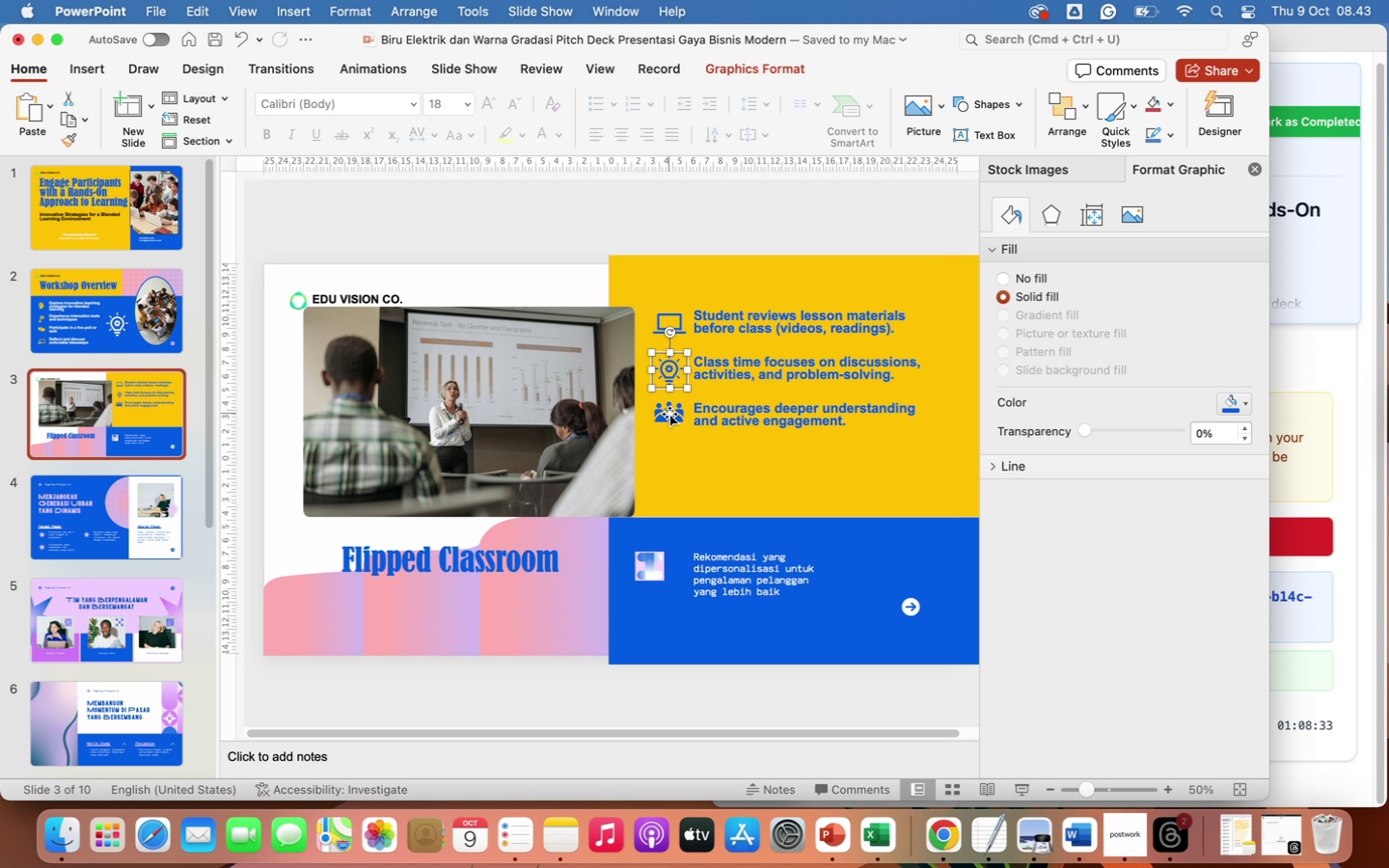 
left_click([670, 416])
 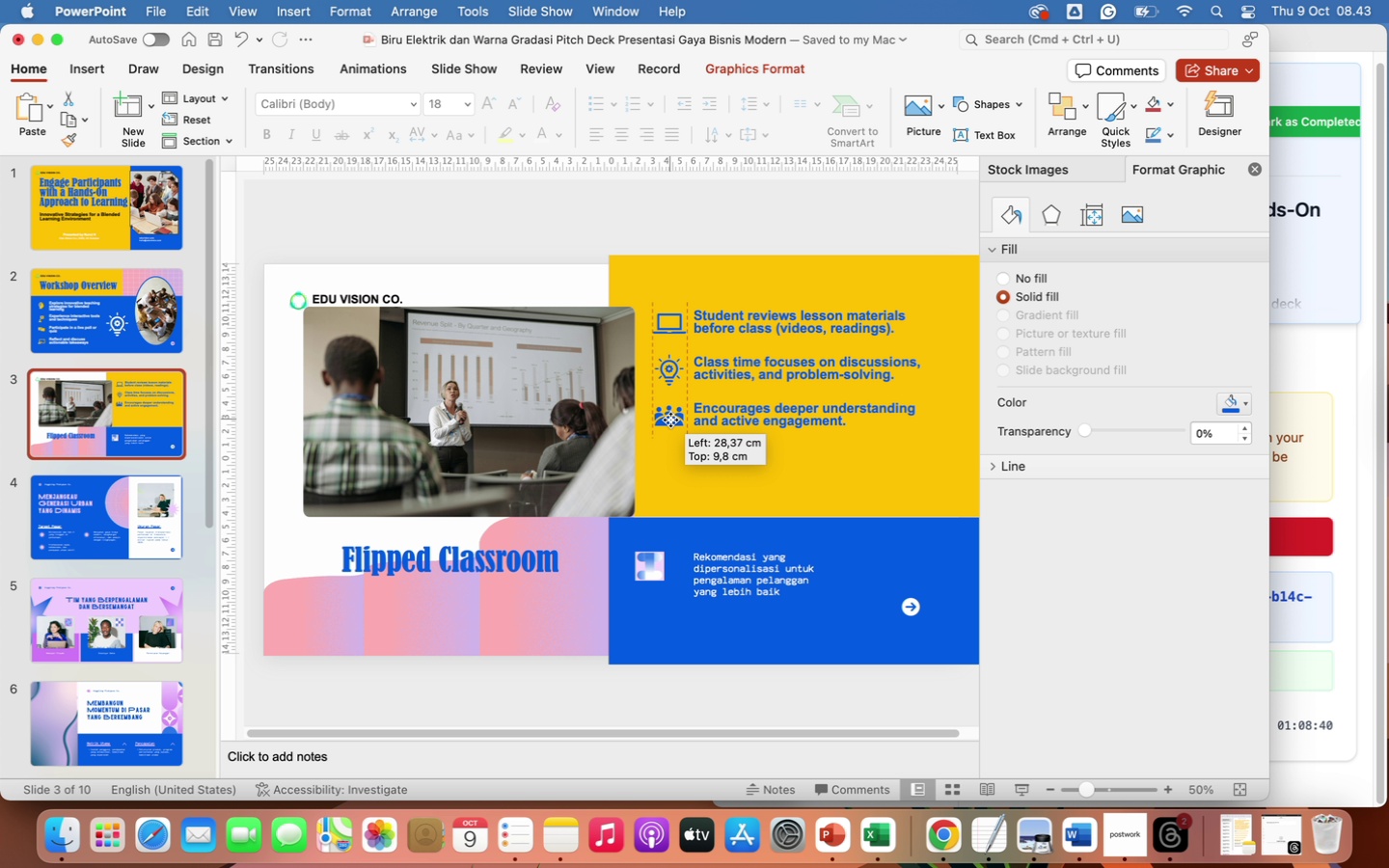 
wait(11.55)
 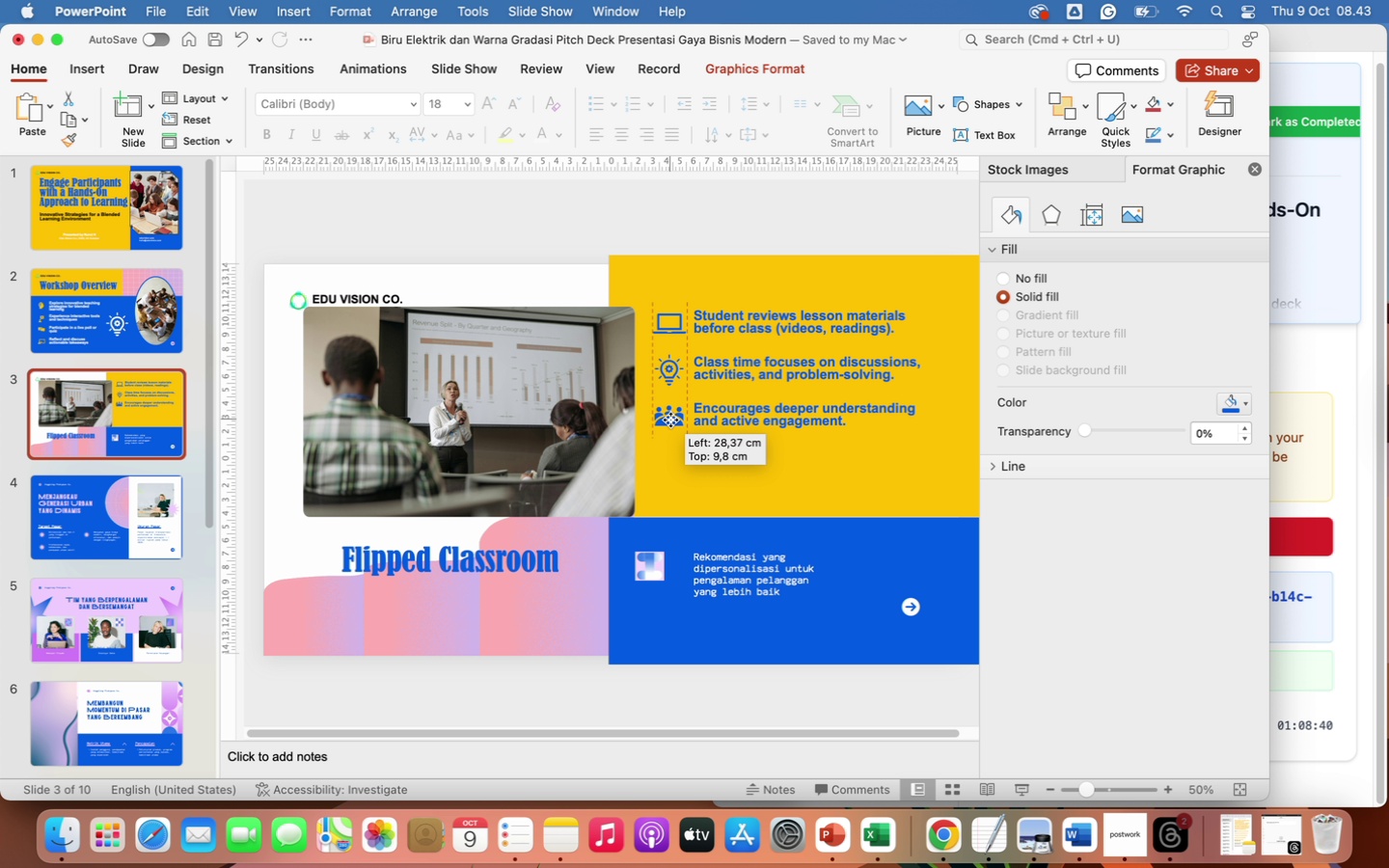 
left_click([789, 224])
 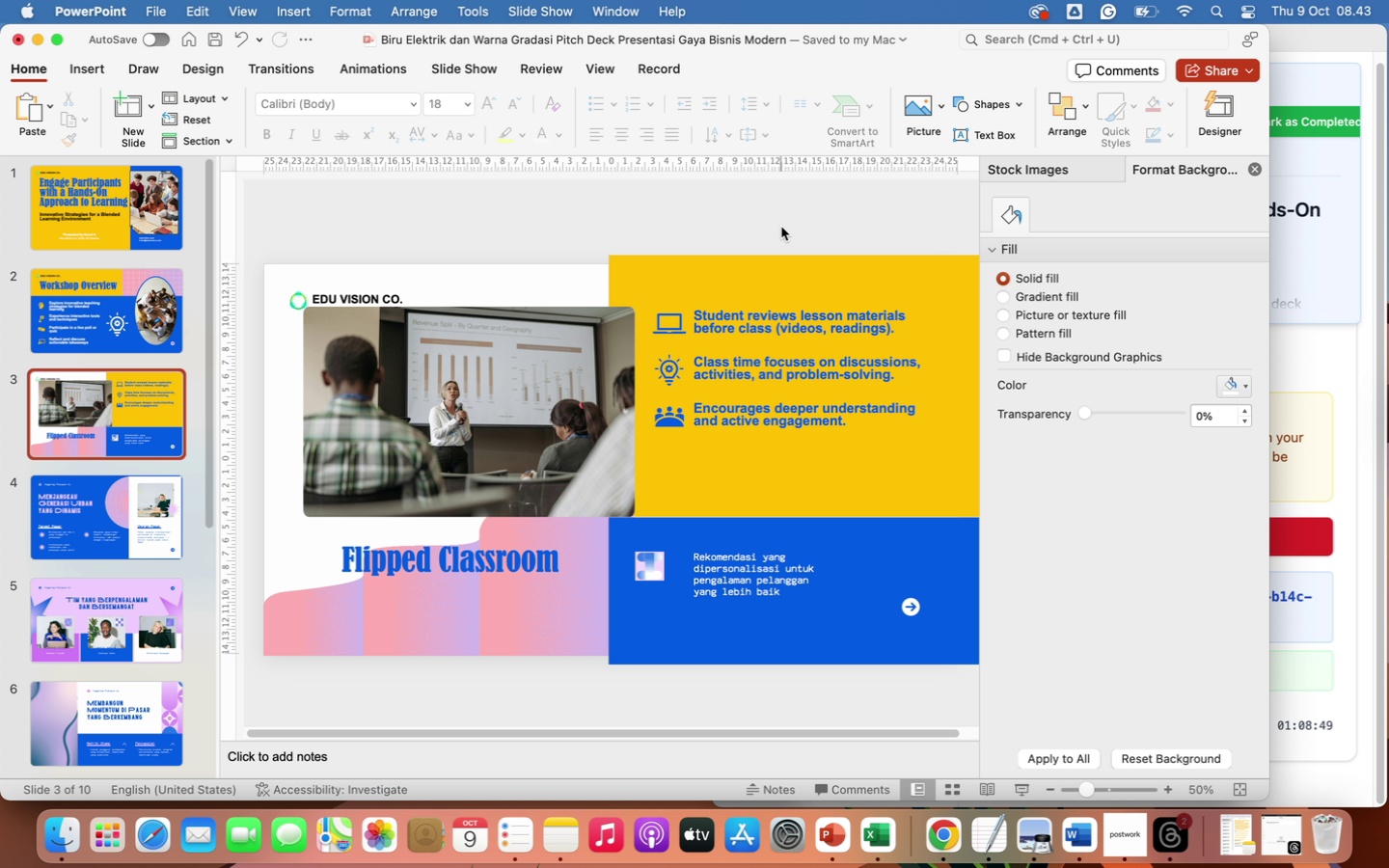 
left_click([668, 371])
 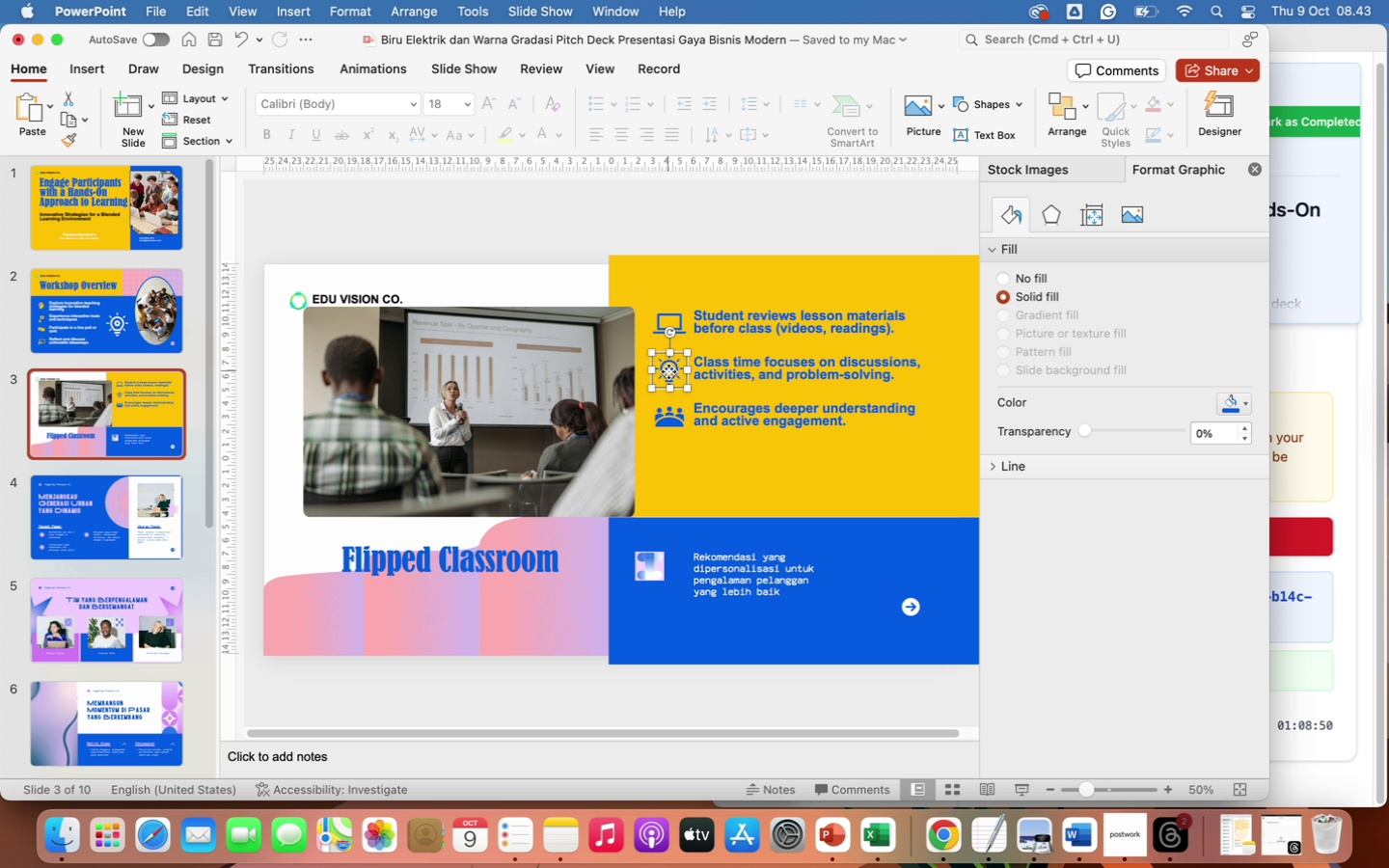 
left_click_drag(start_coordinate=[668, 371], to_coordinate=[667, 363])
 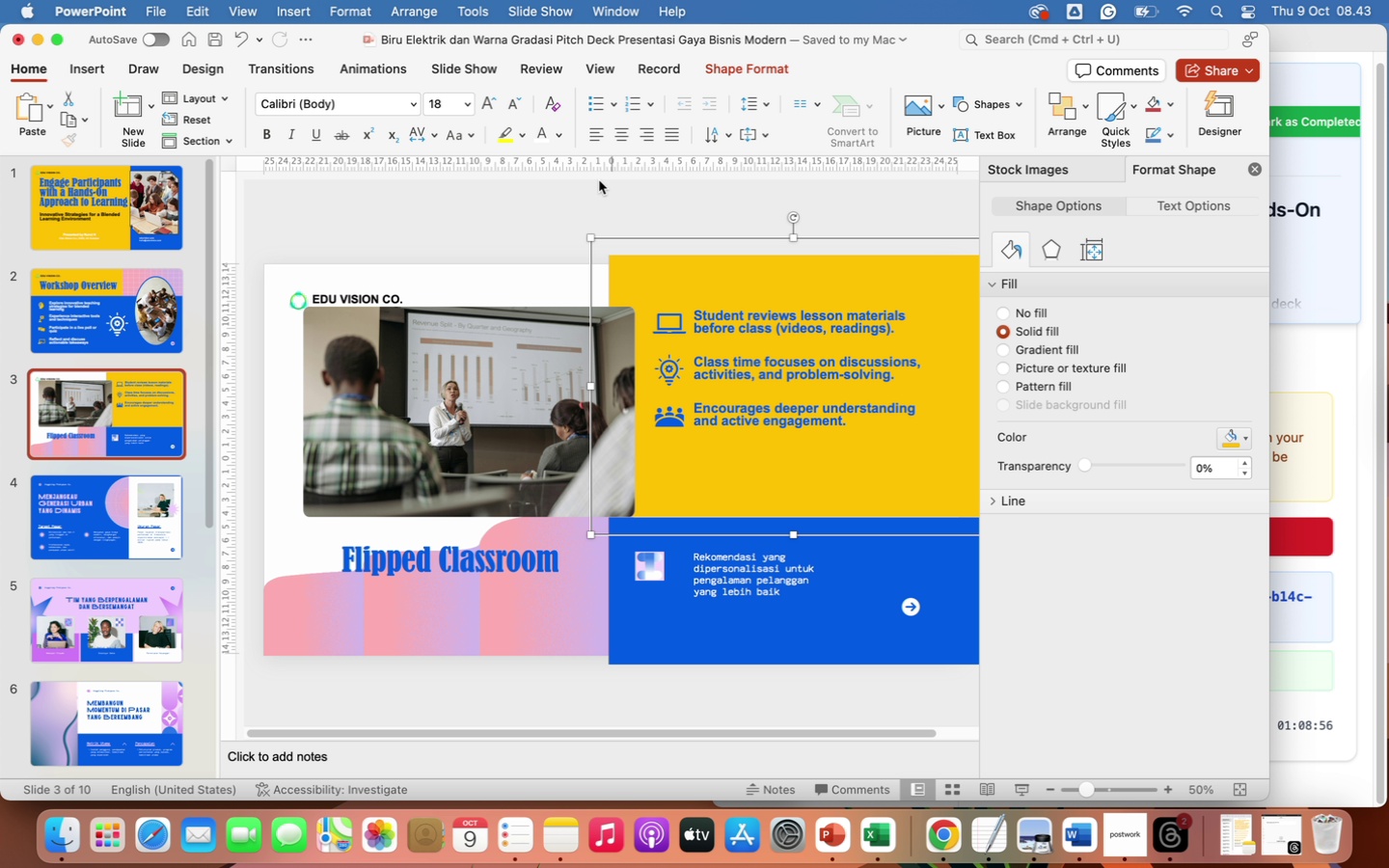 
left_click([523, 232])
 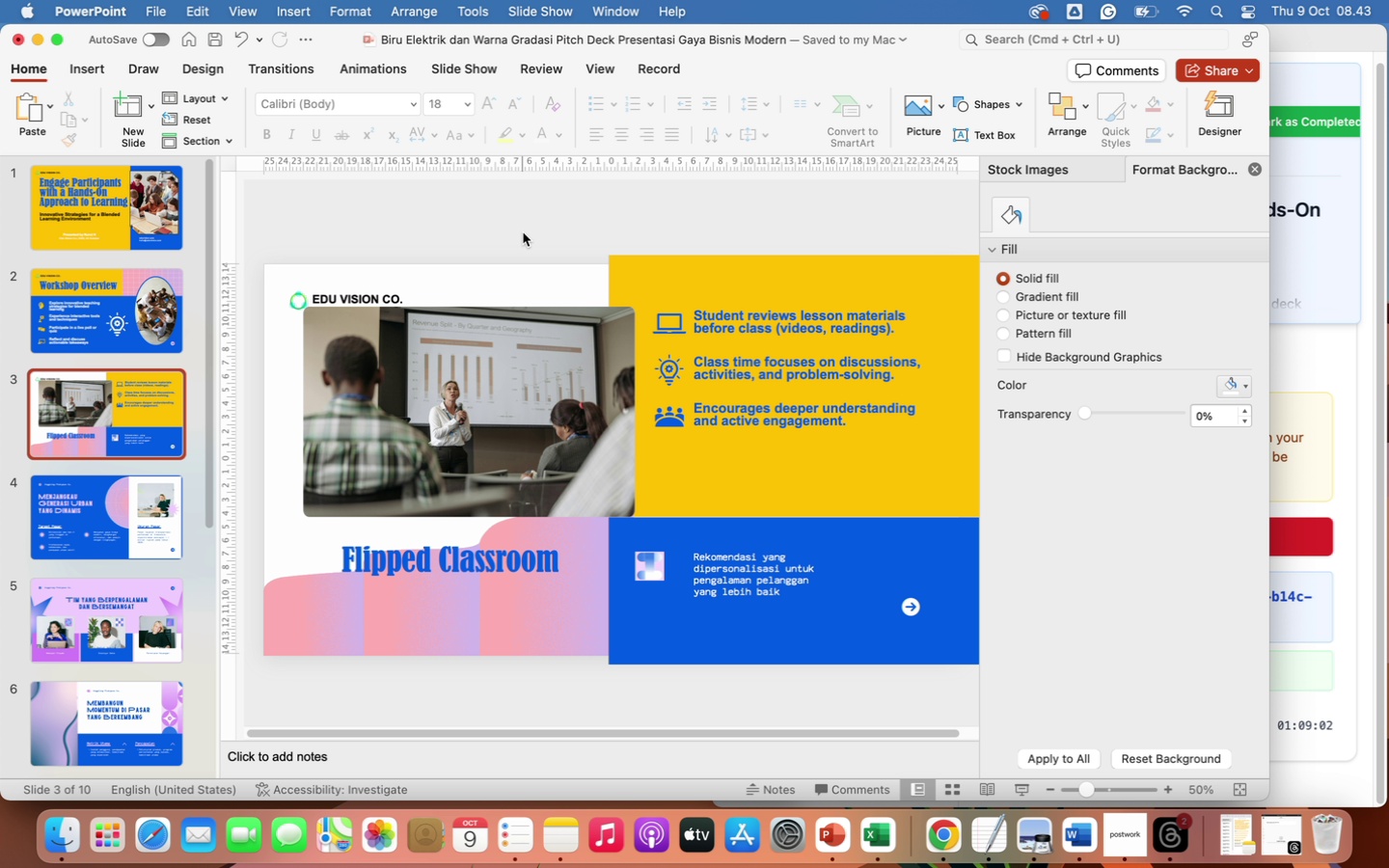 
wait(9.59)
 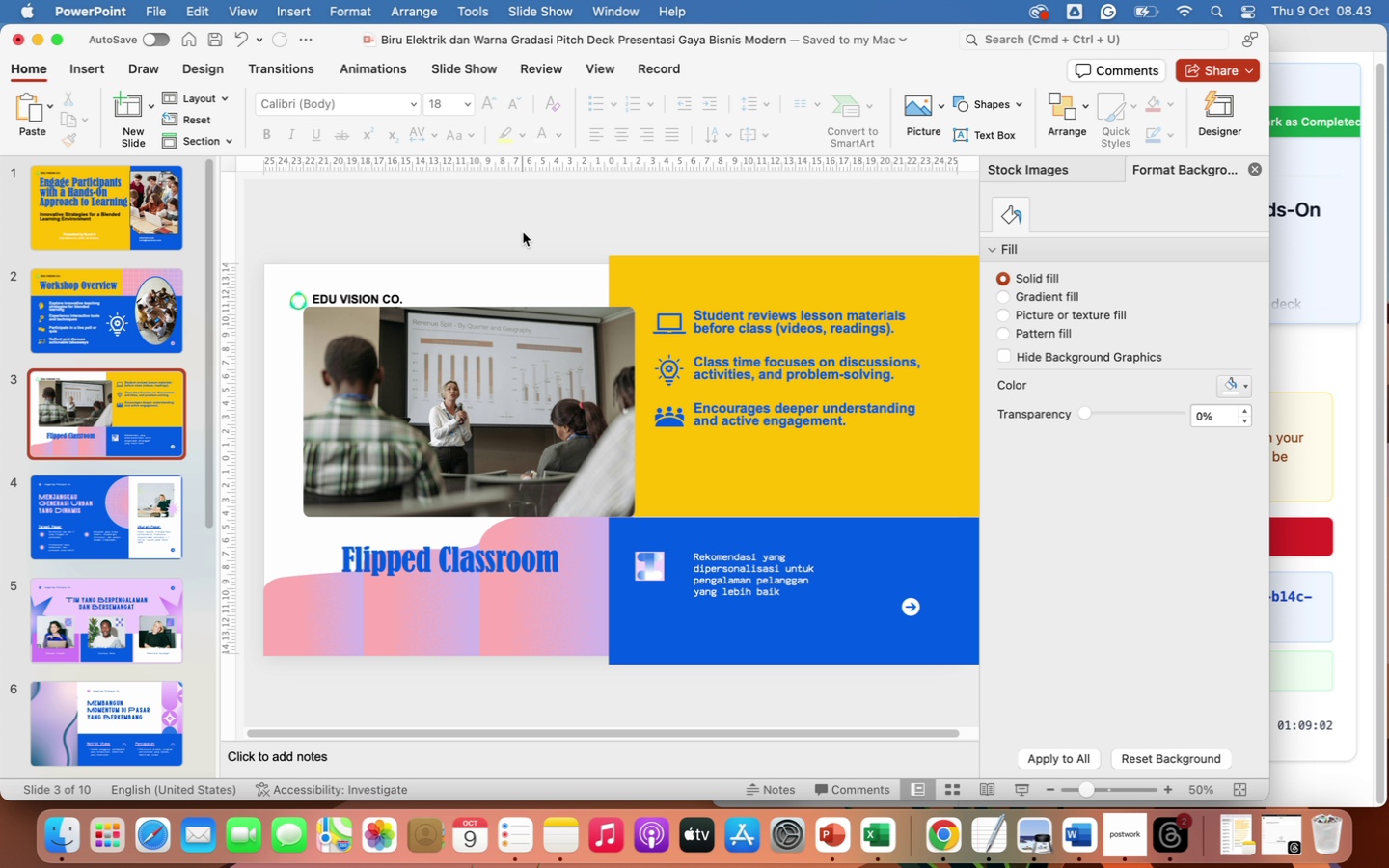 
left_click([643, 538])
 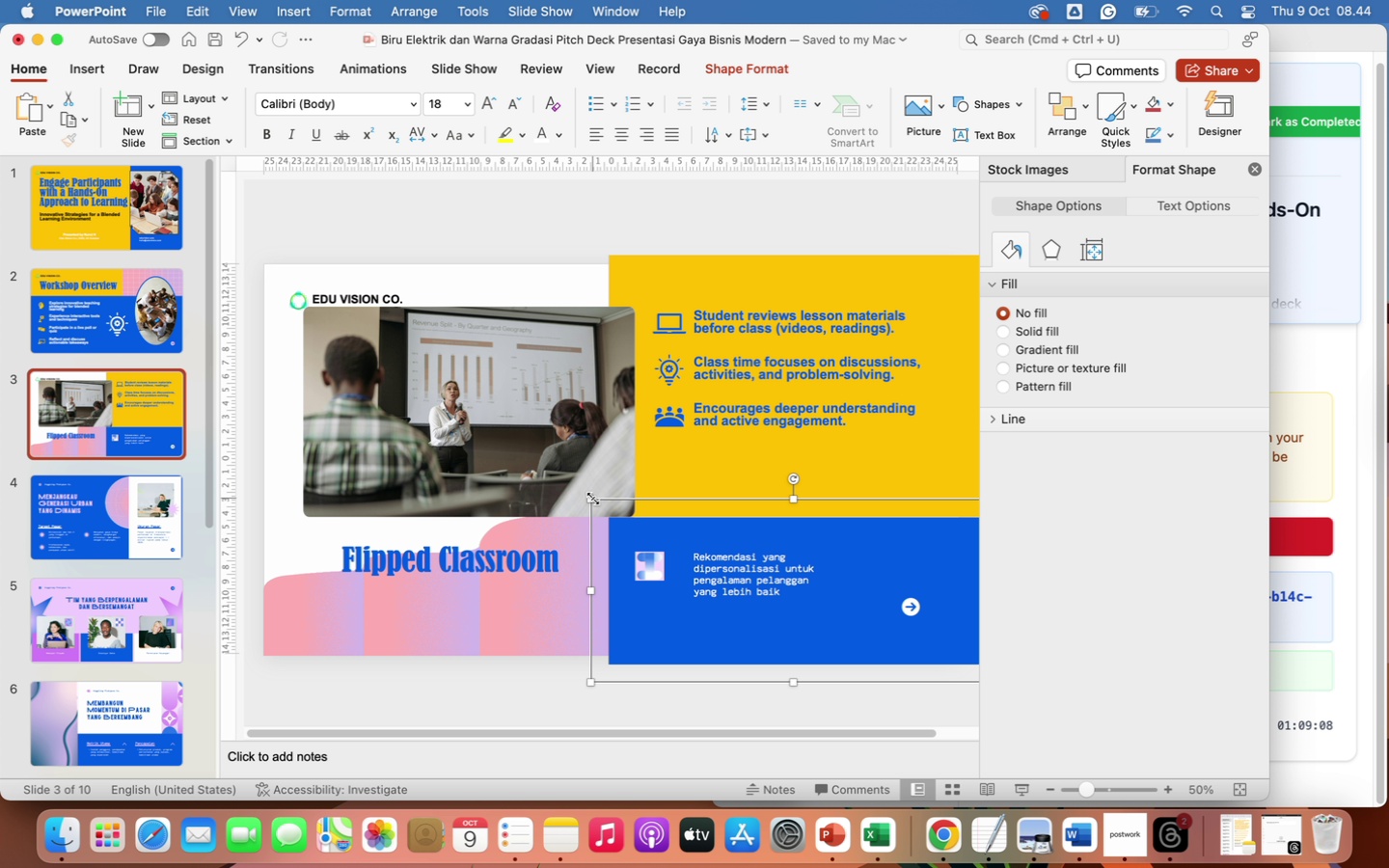 
left_click_drag(start_coordinate=[593, 499], to_coordinate=[559, 476])
 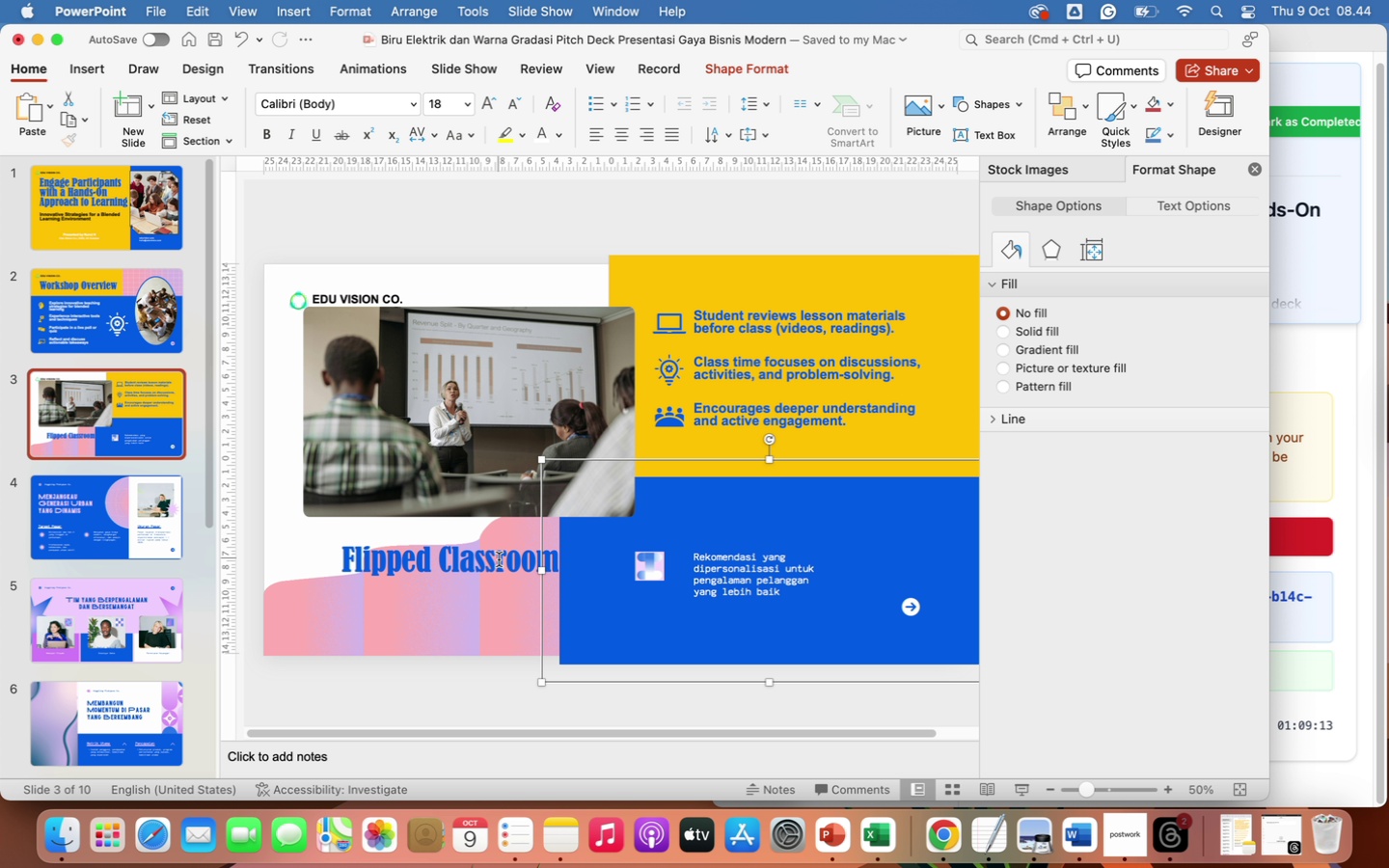 
left_click_drag(start_coordinate=[456, 410], to_coordinate=[453, 423])
 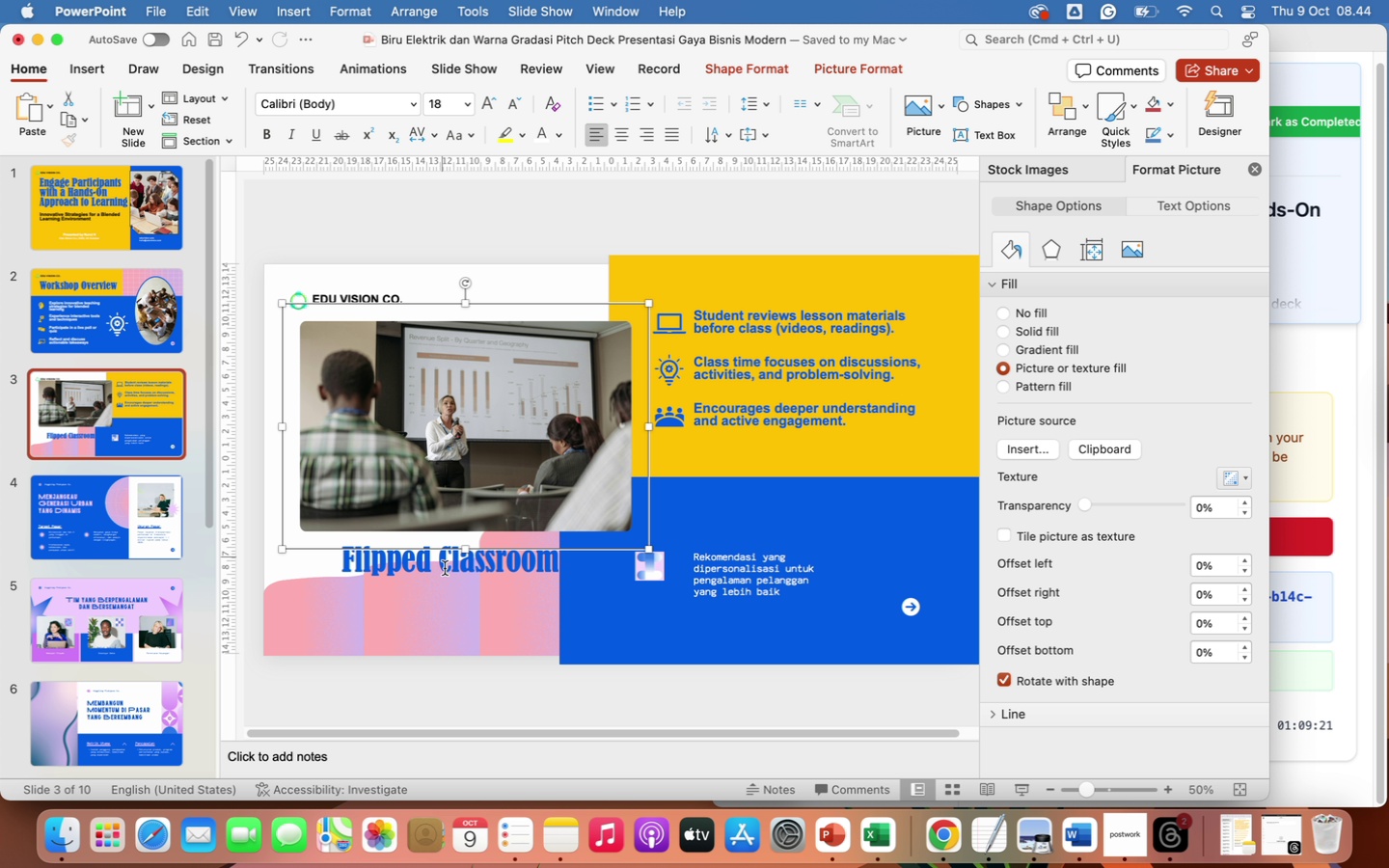 
left_click([444, 566])
 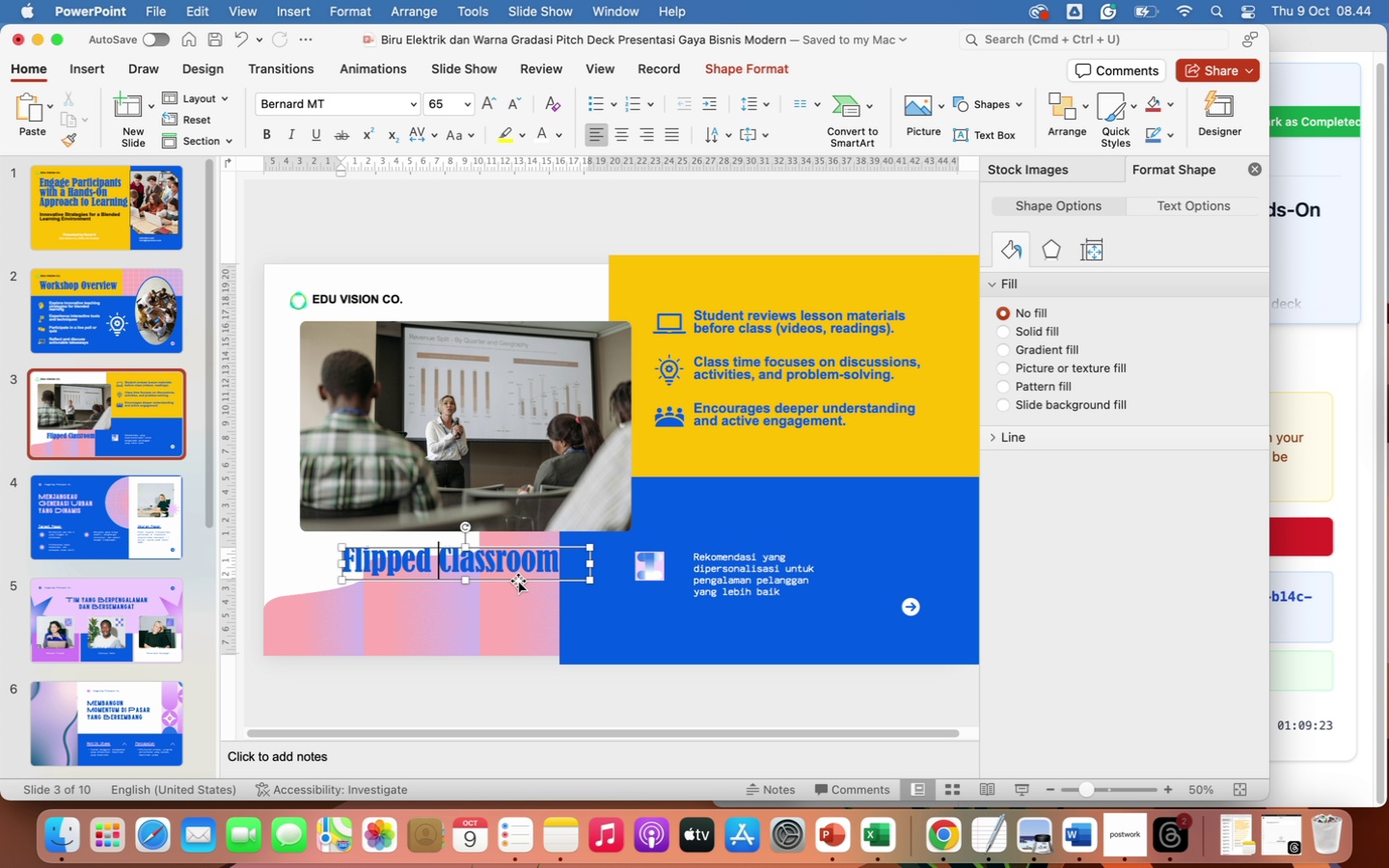 
left_click_drag(start_coordinate=[520, 580], to_coordinate=[490, 586])
 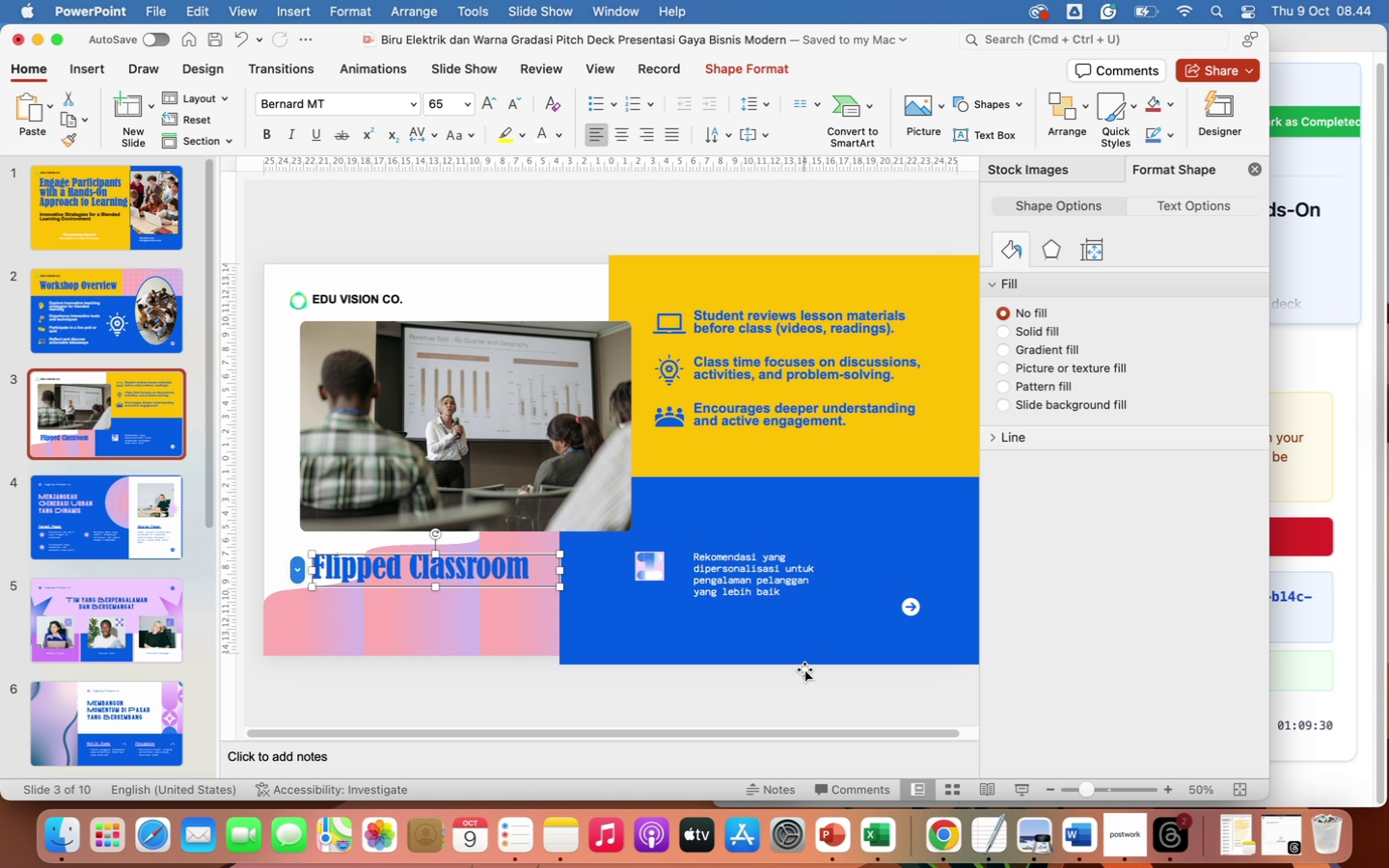 
left_click([656, 575])
 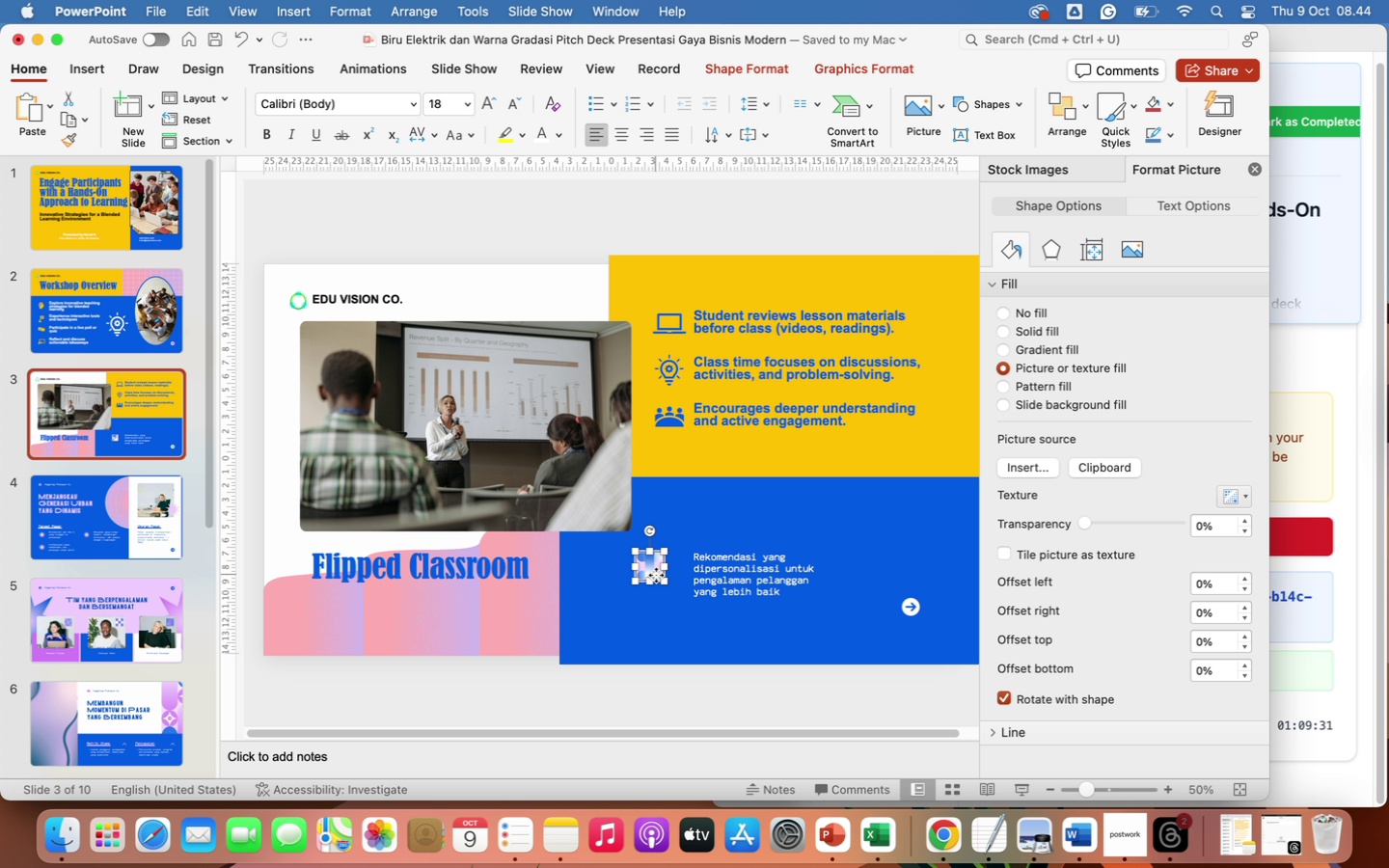 
key(Backspace)
 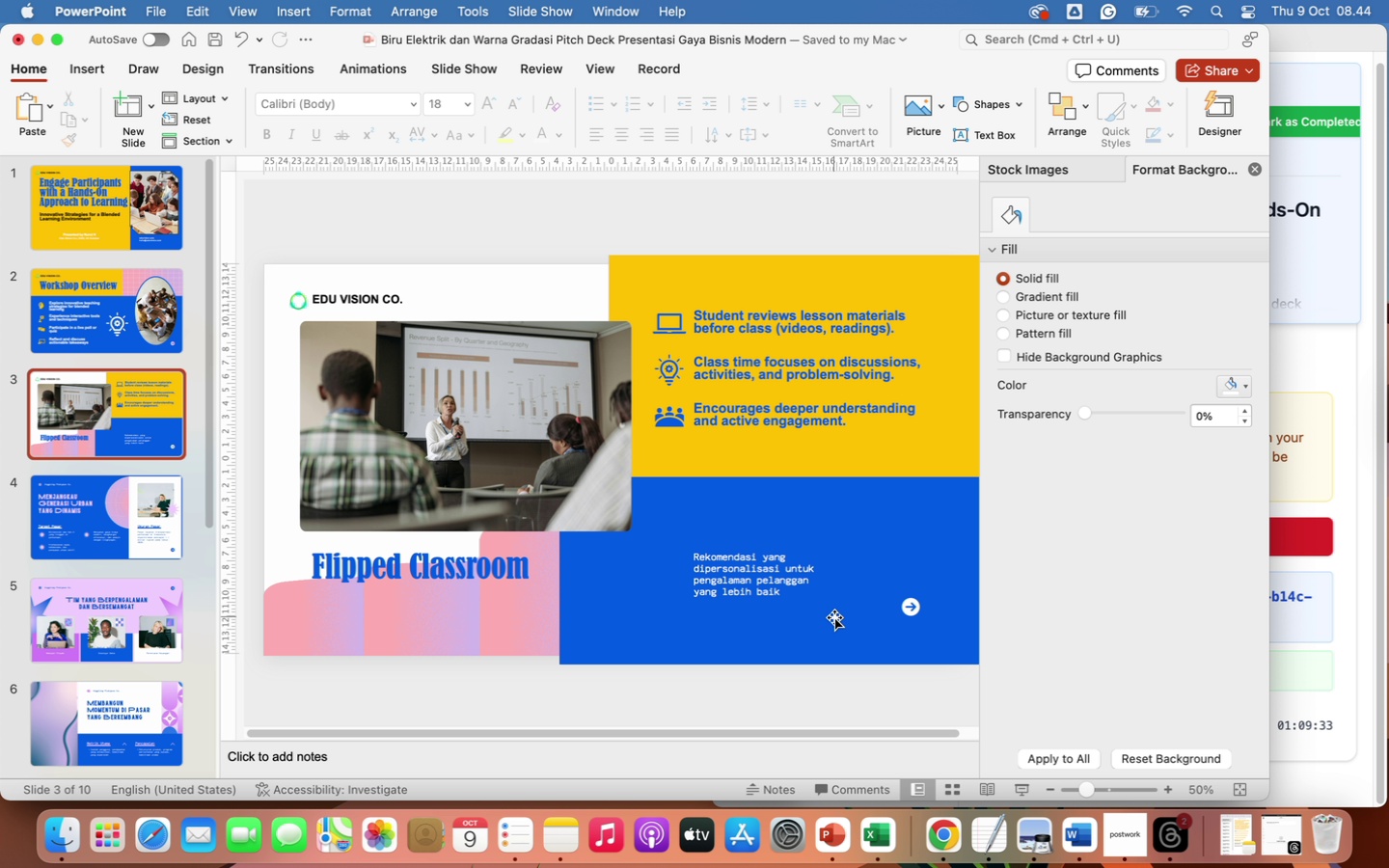 
left_click([770, 582])
 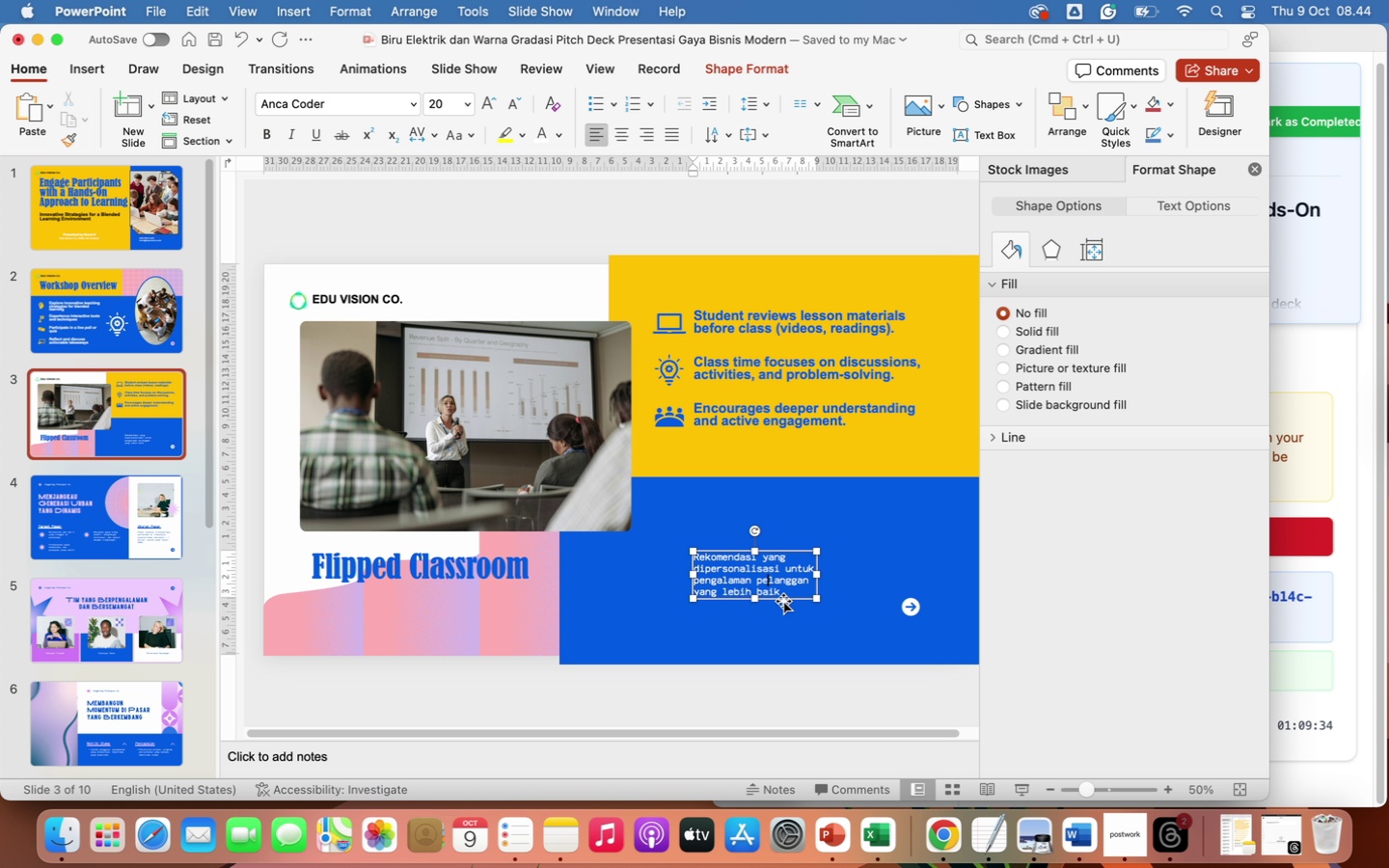 
left_click([784, 602])
 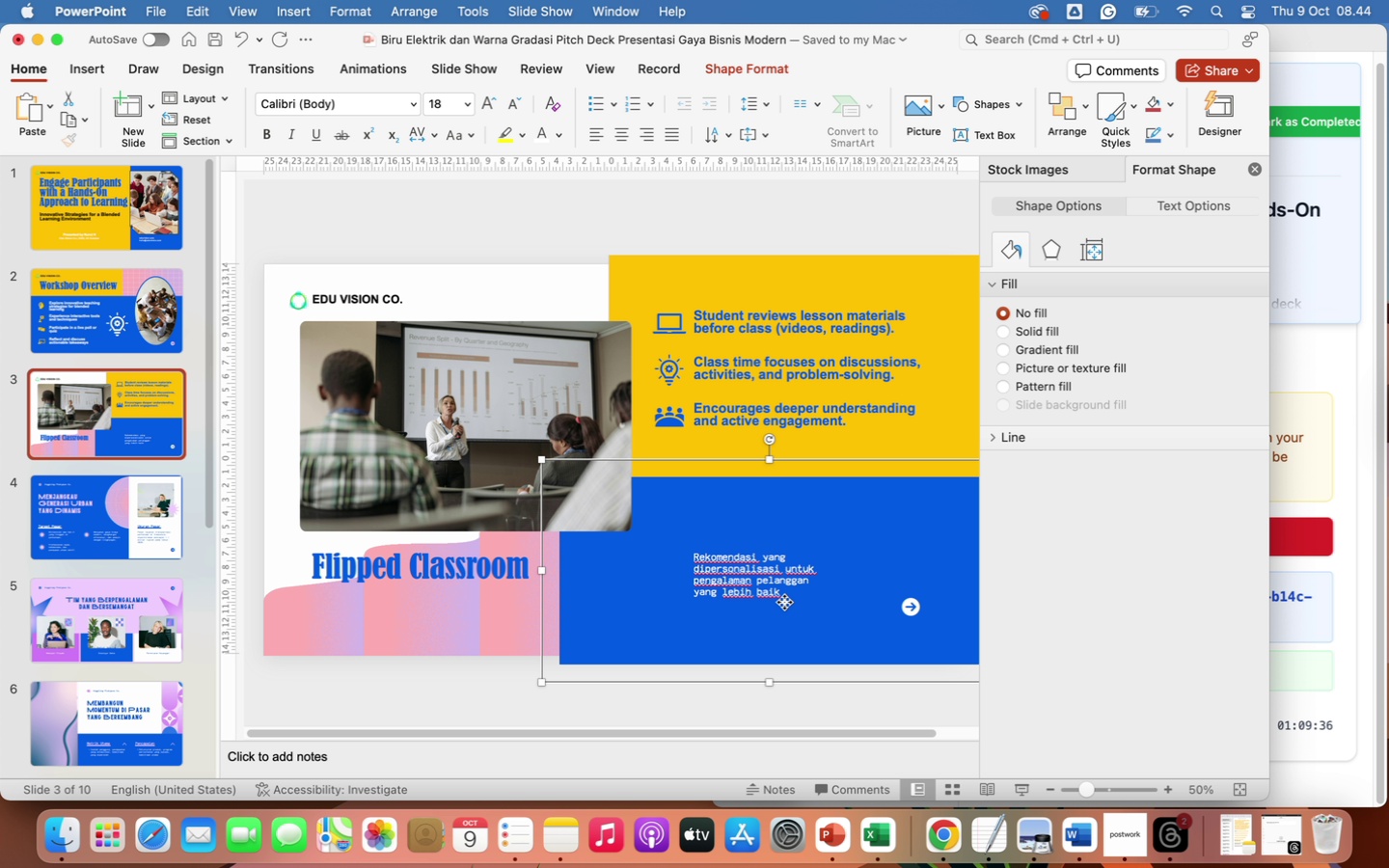 
left_click([775, 583])
 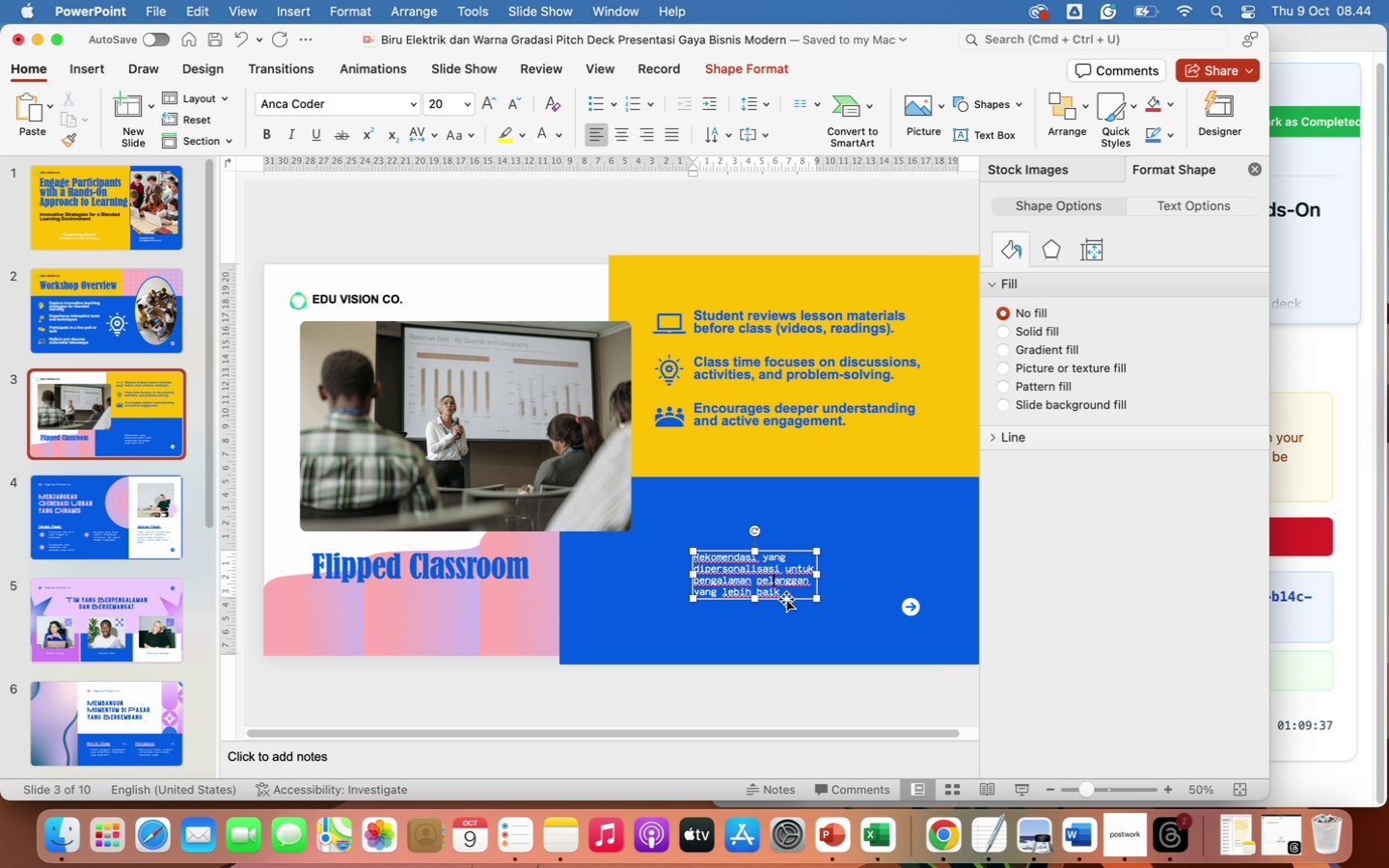 
left_click([786, 600])
 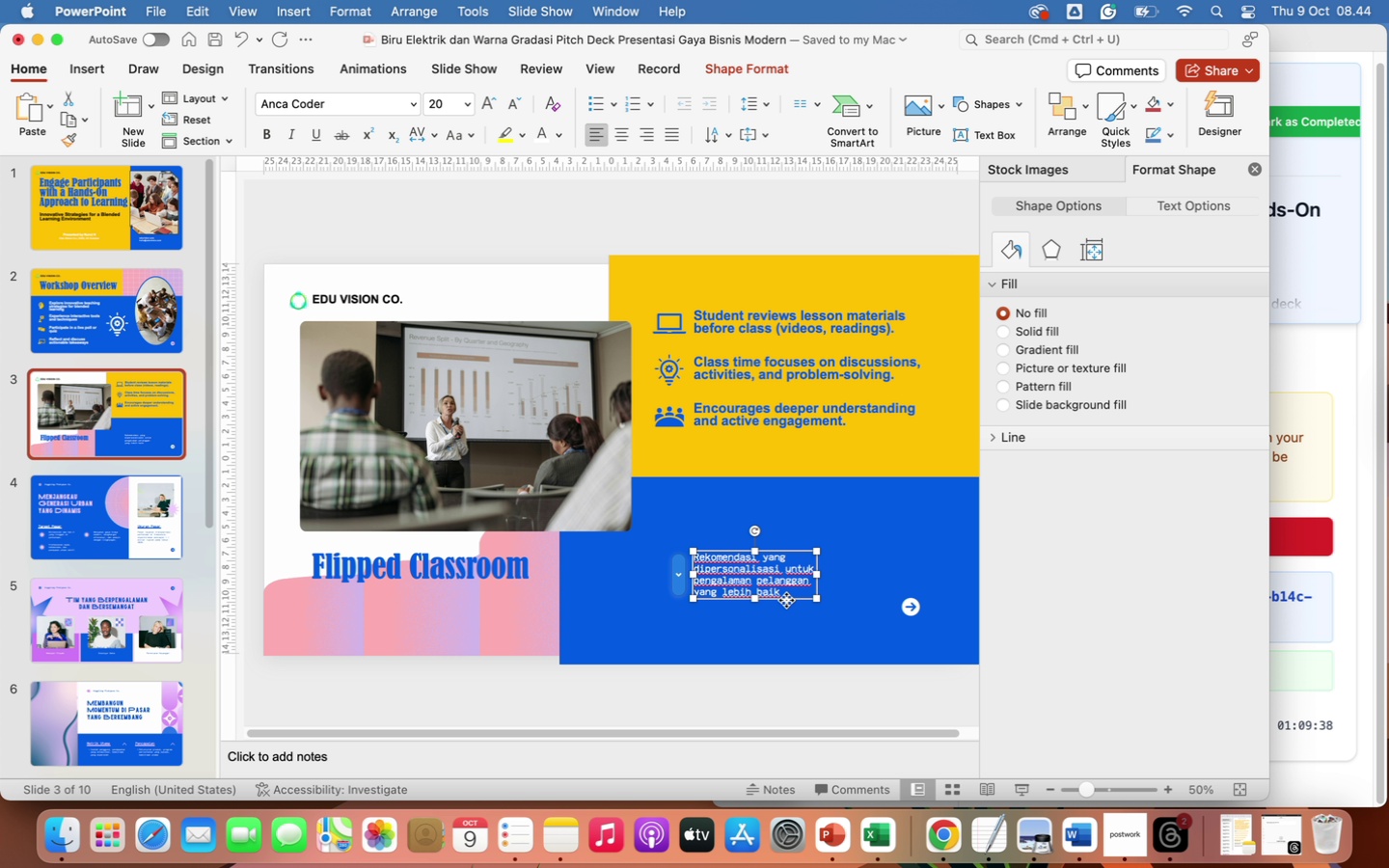 
key(Backspace)
 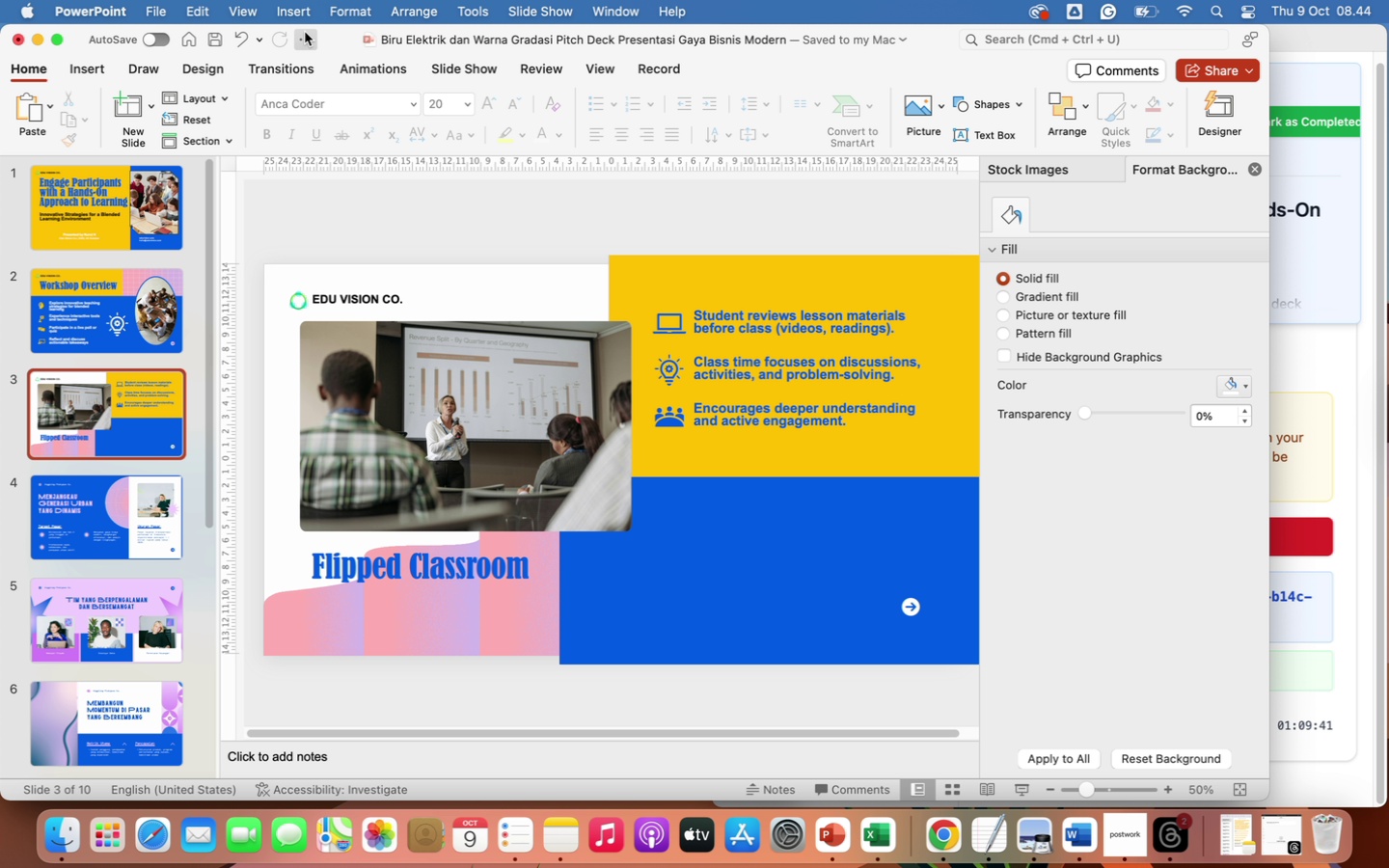 
left_click([90, 76])
 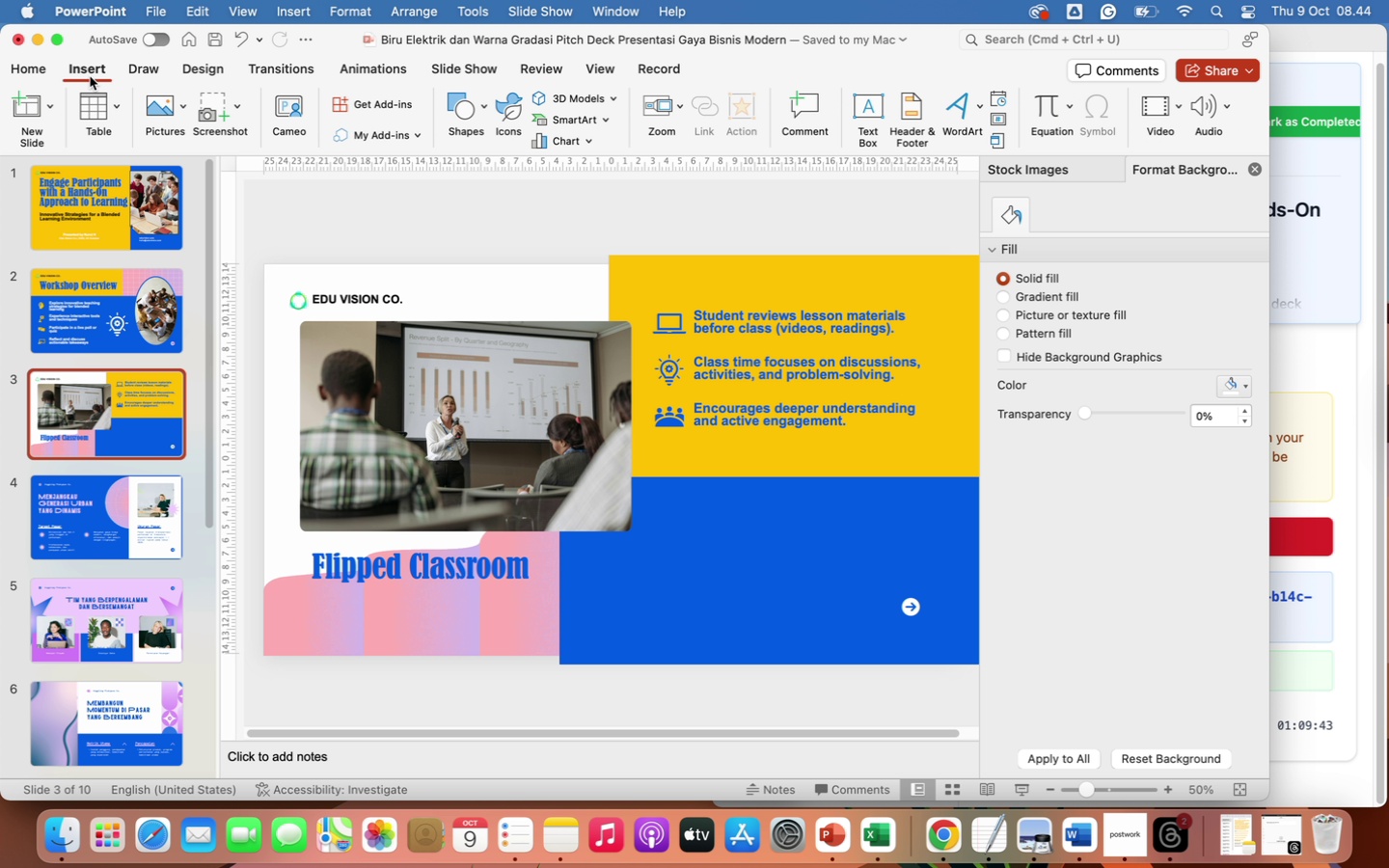 
mouse_move([271, 66])
 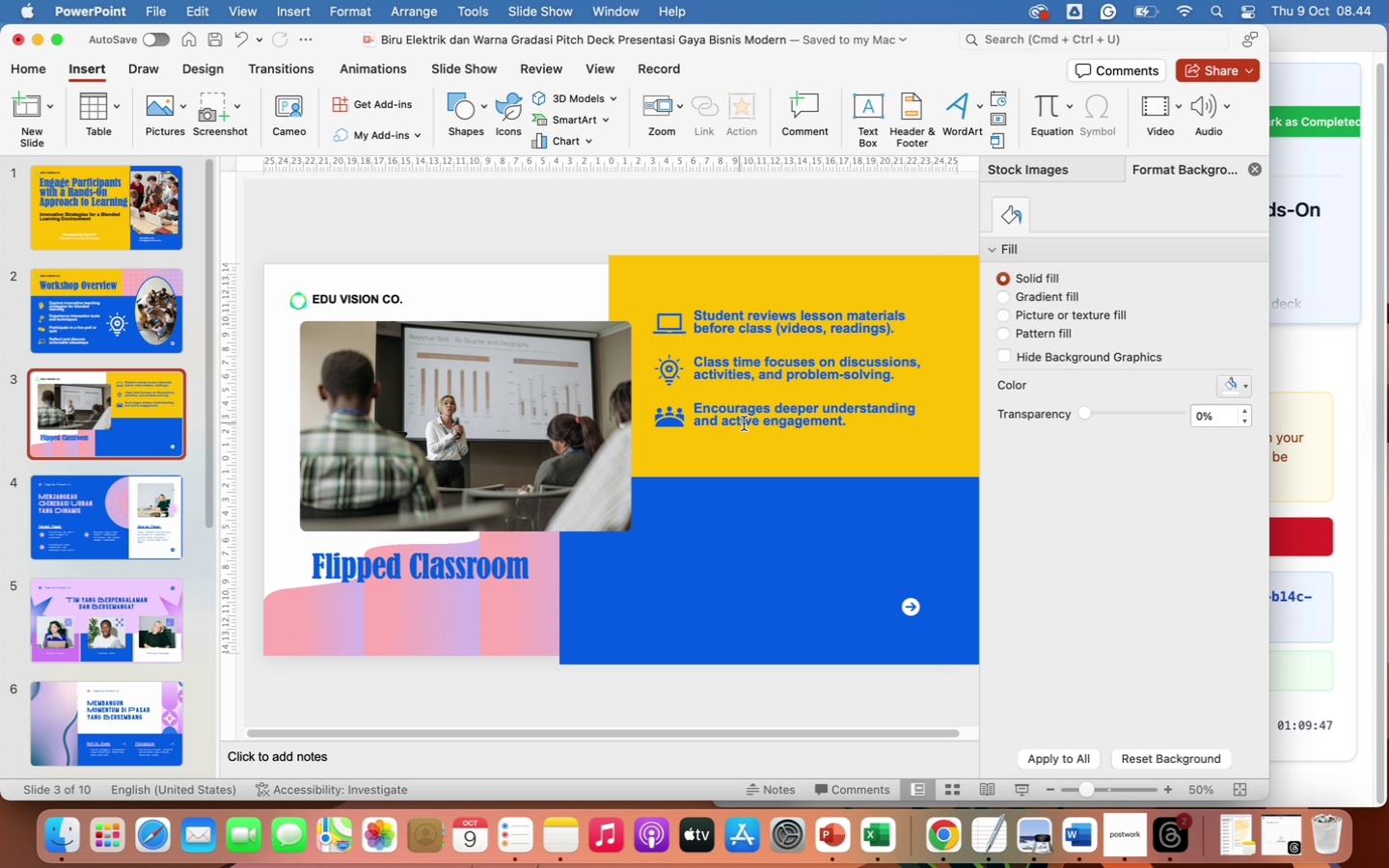 
left_click([757, 420])
 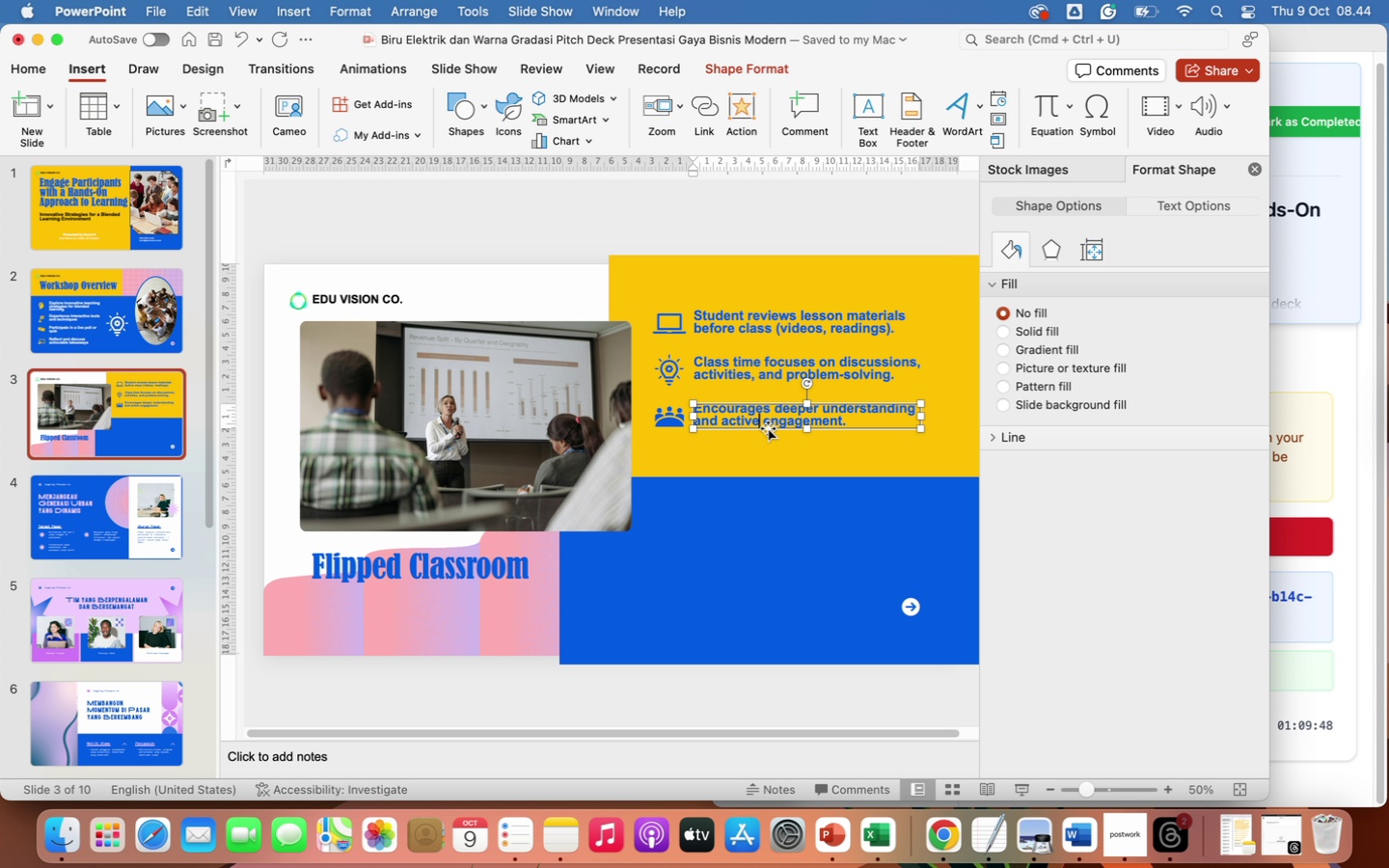 
left_click([768, 428])
 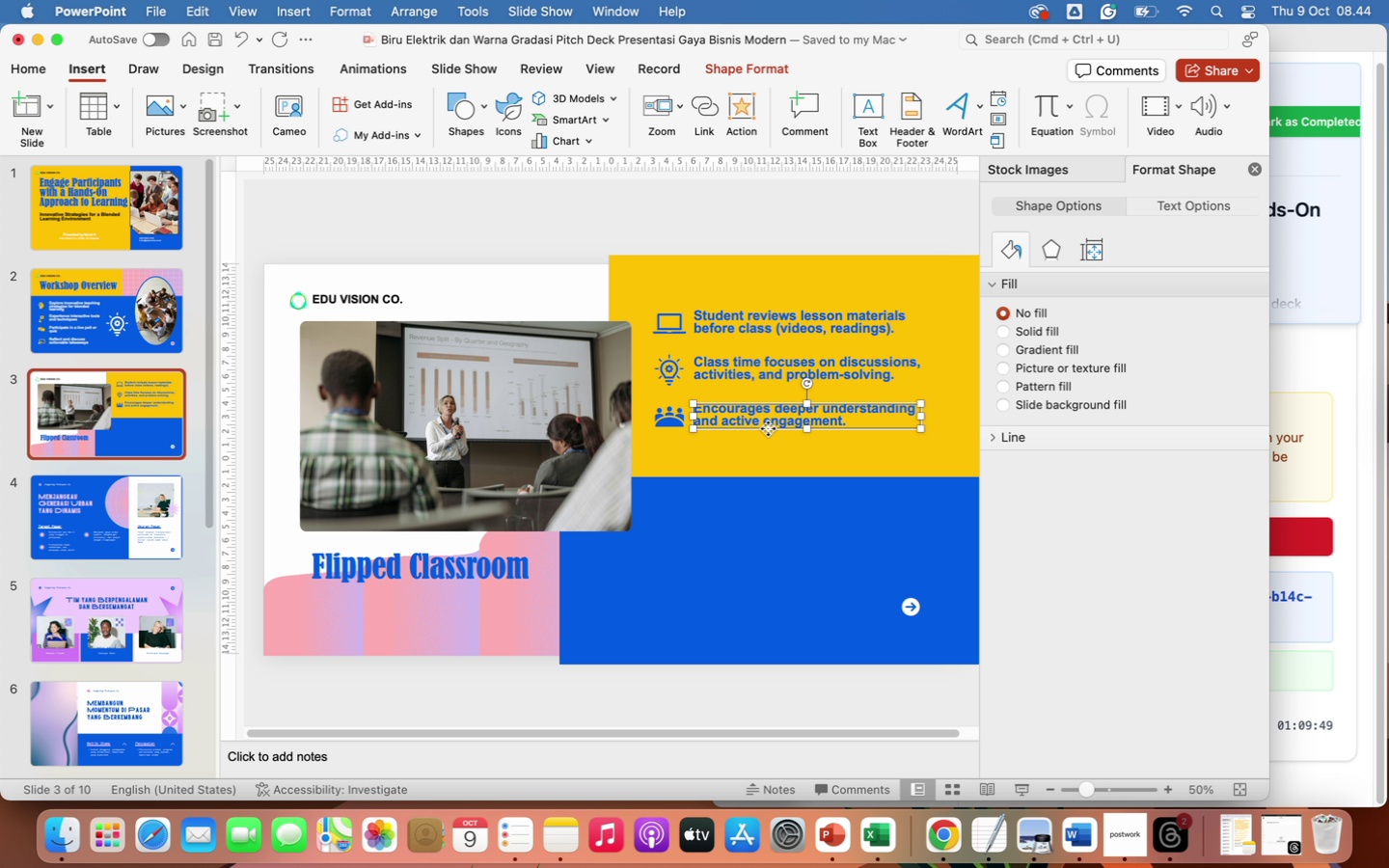 
right_click([768, 428])
 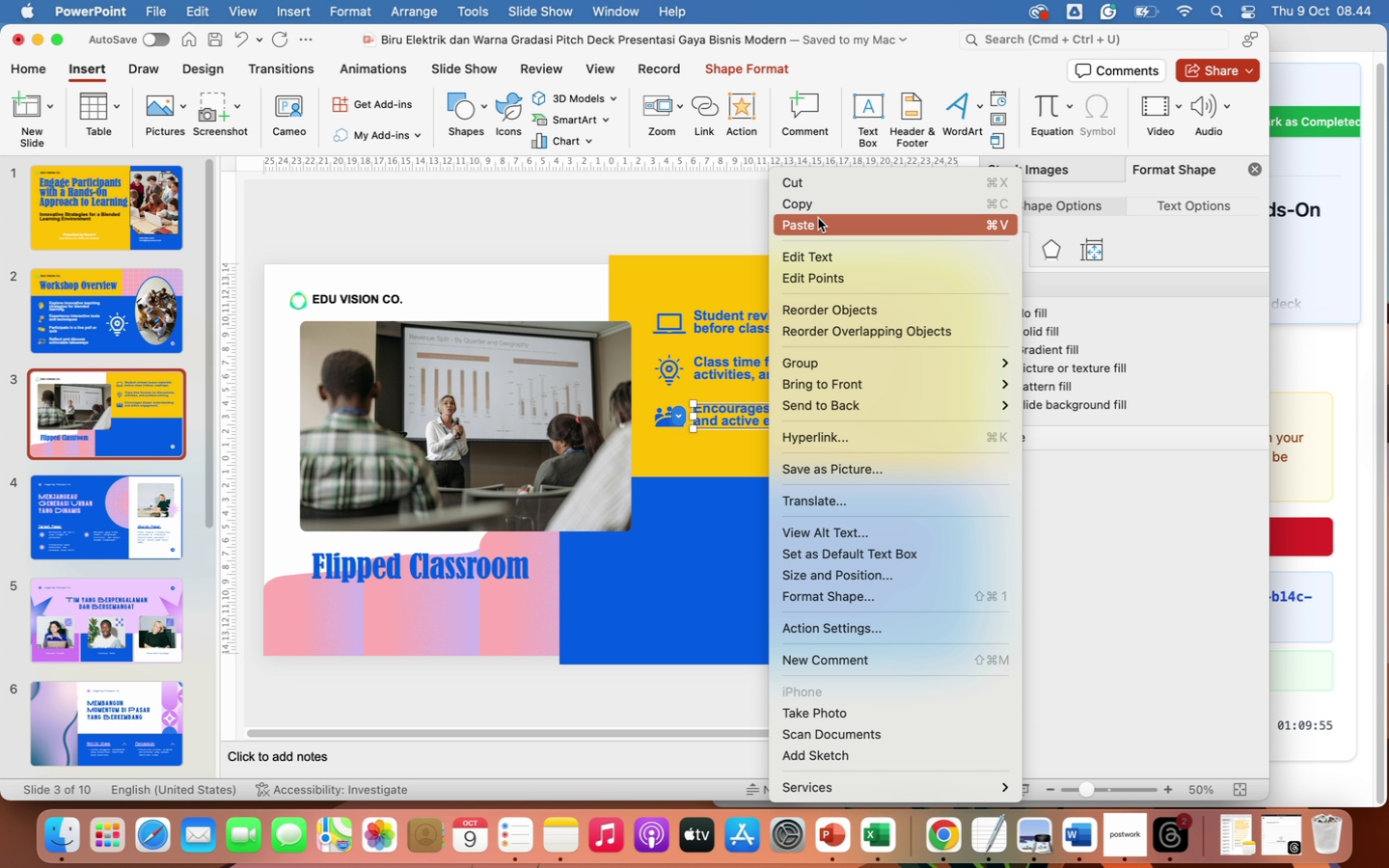 
wait(7.36)
 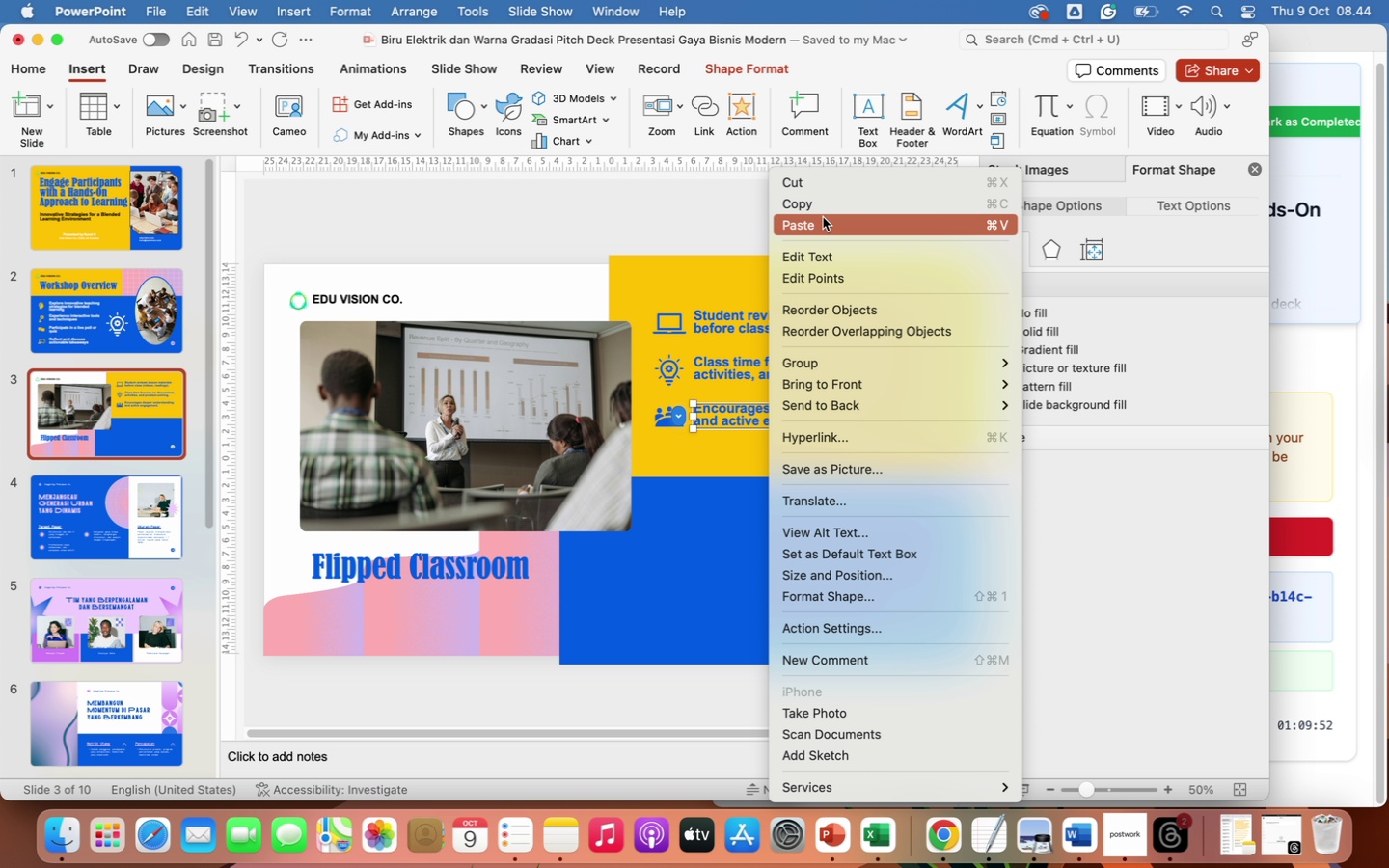 
left_click([806, 206])
 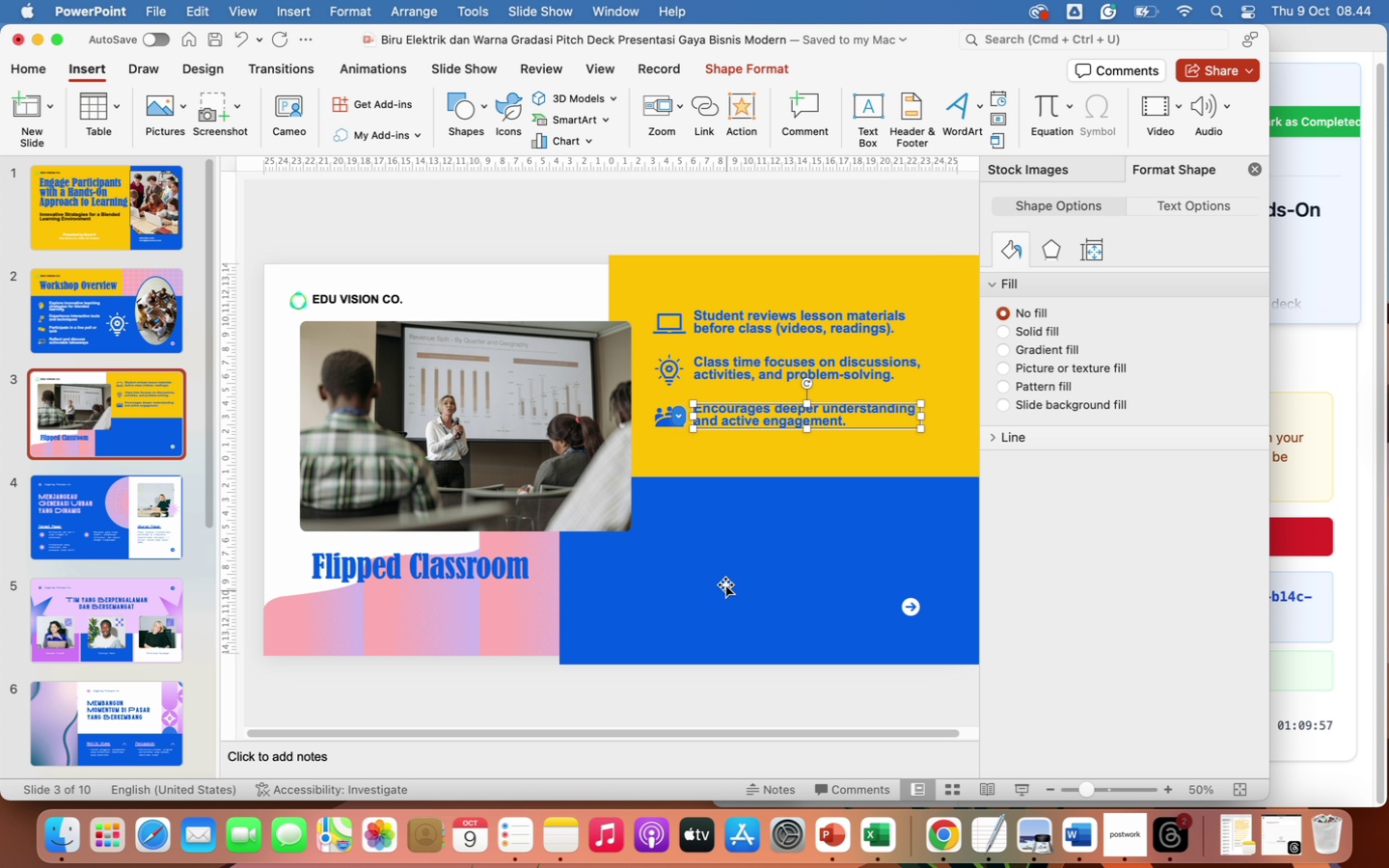 
left_click([720, 568])
 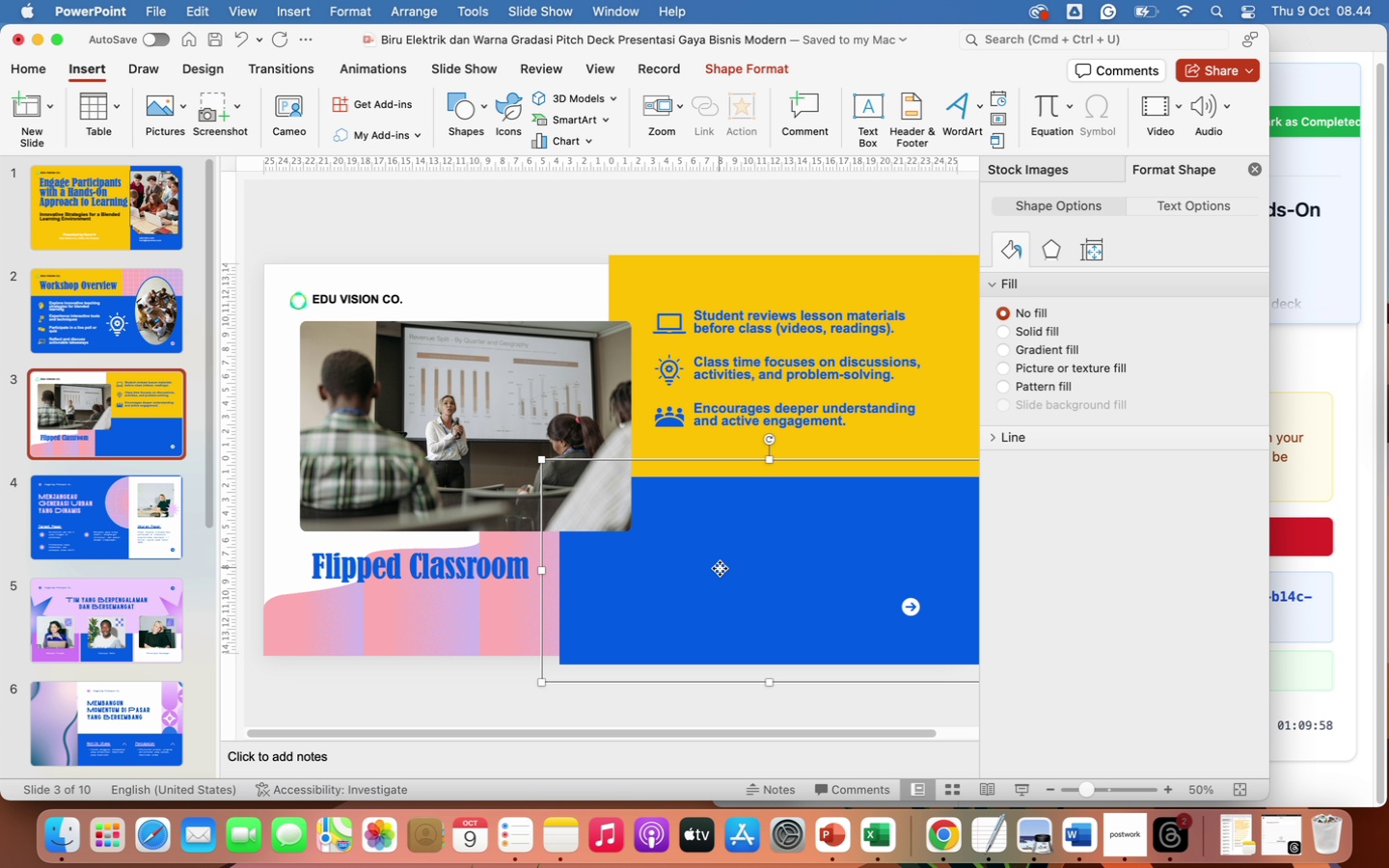 
right_click([720, 568])
 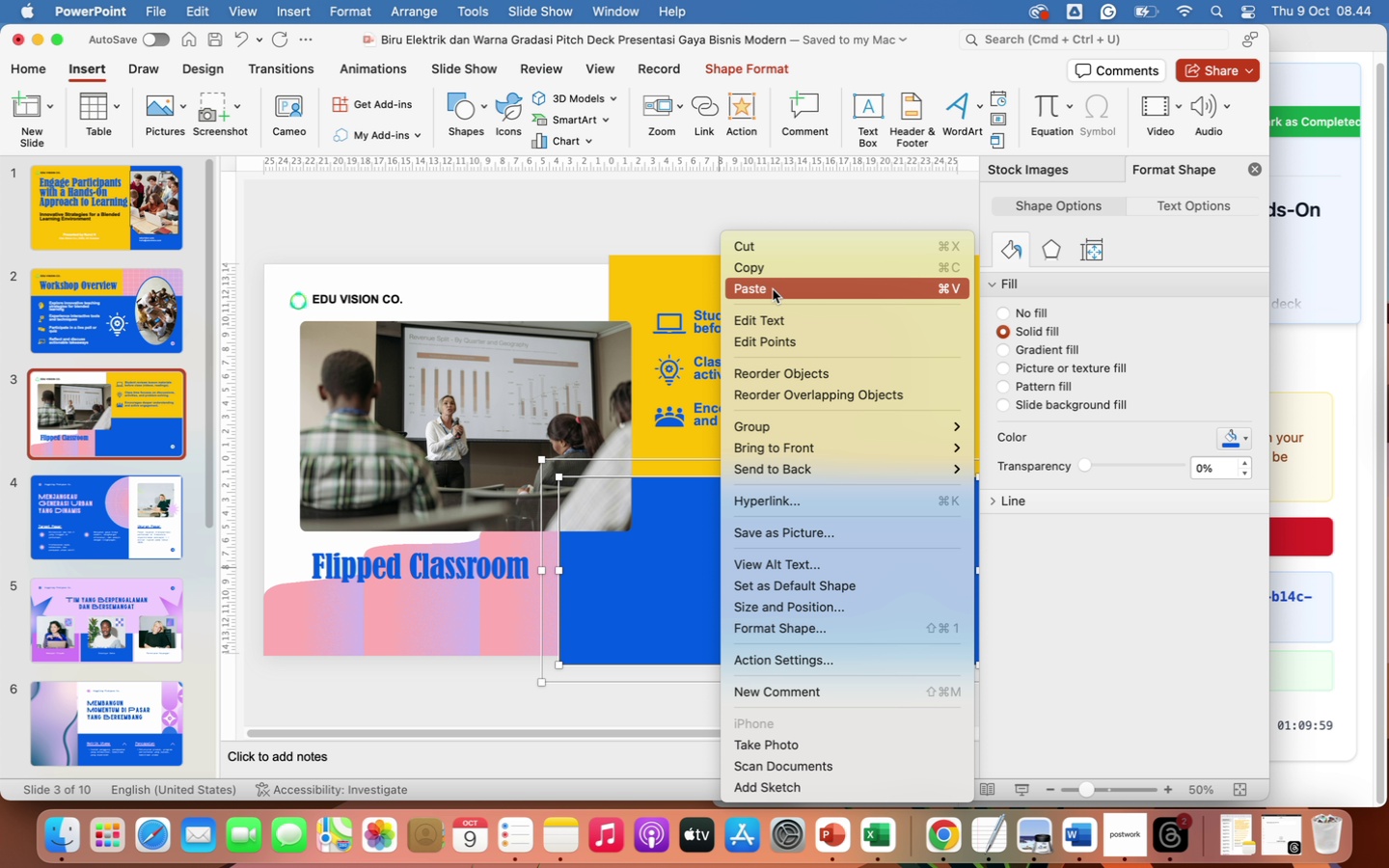 
left_click([765, 292])
 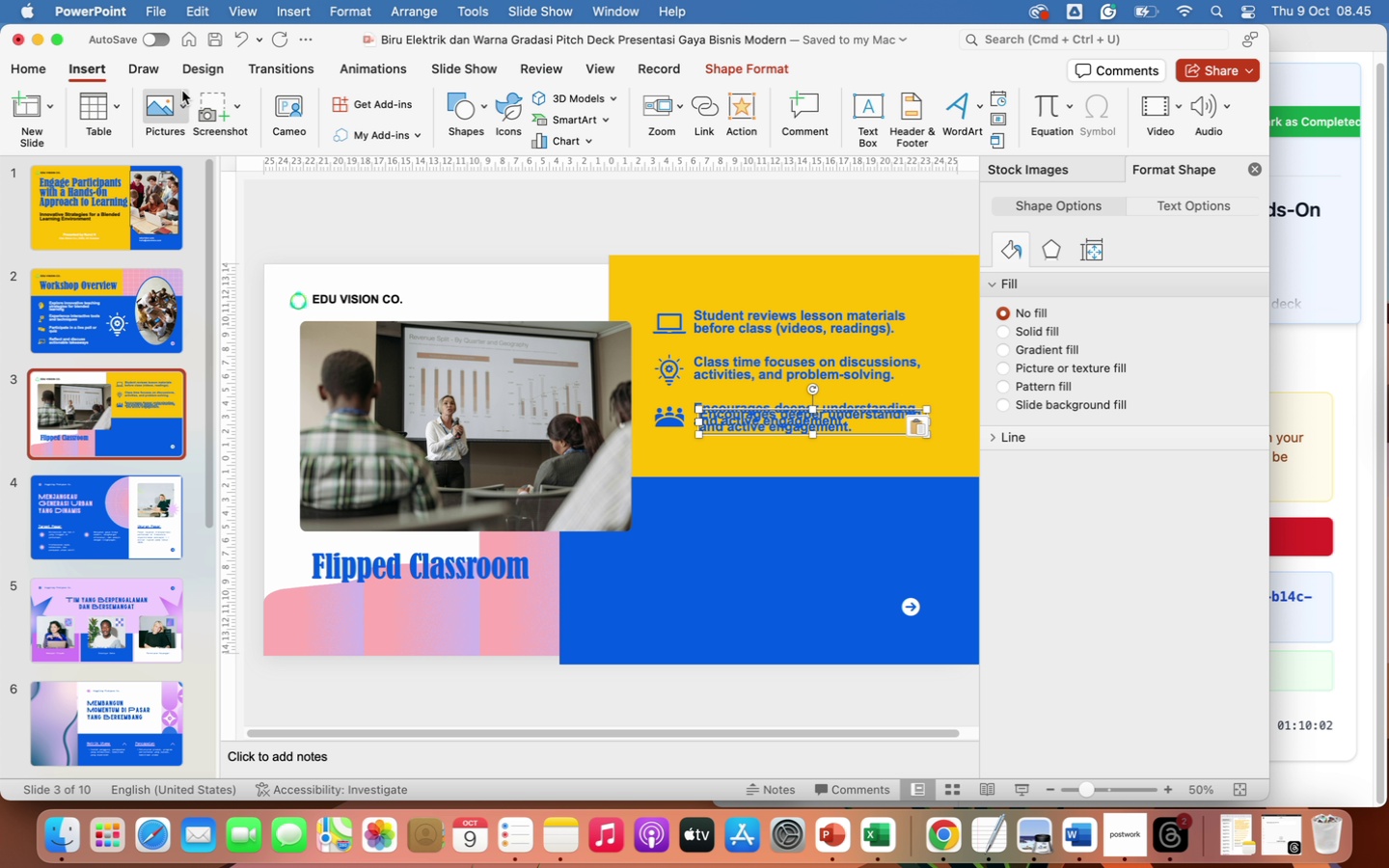 
left_click([35, 69])
 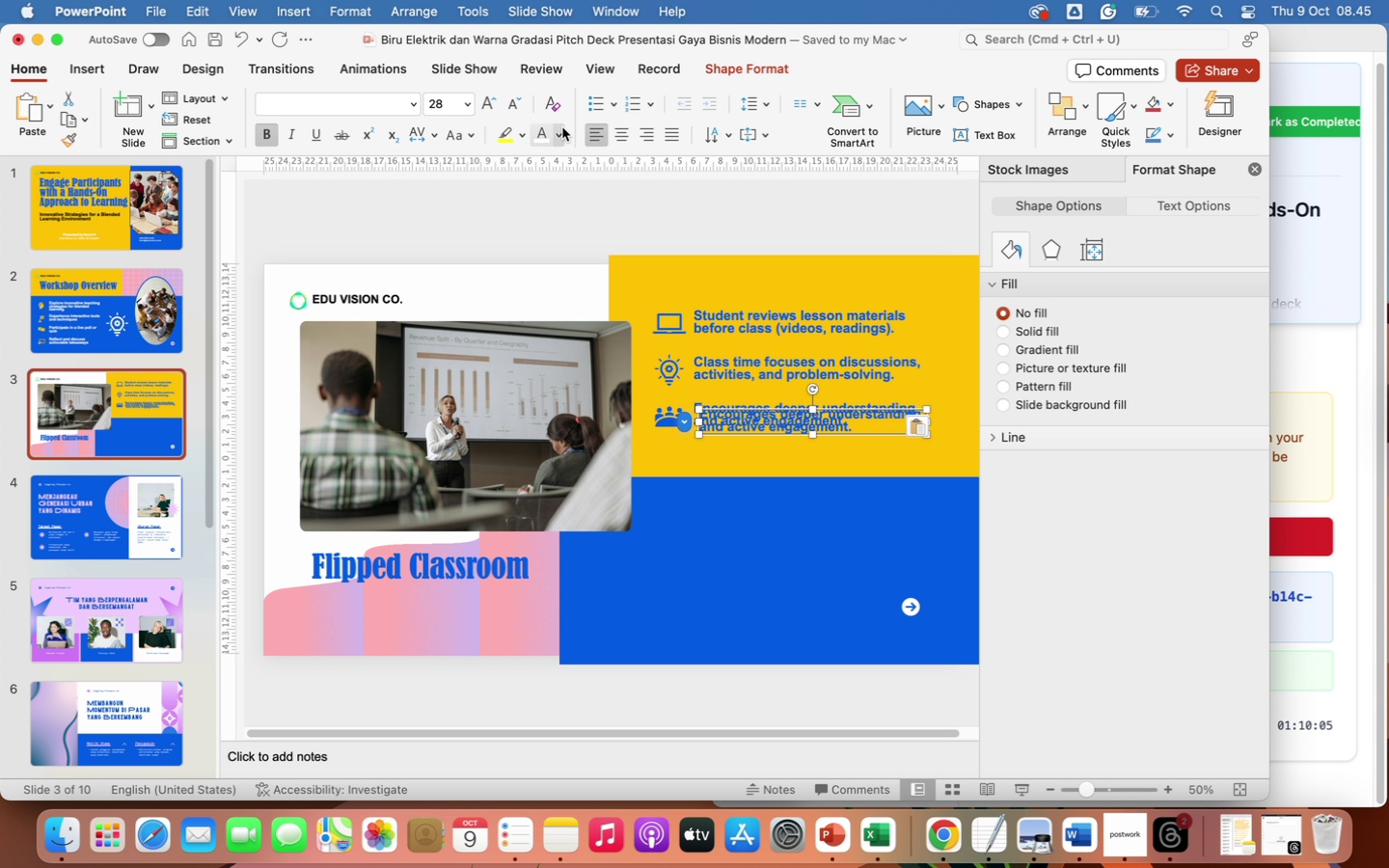 
left_click([539, 134])
 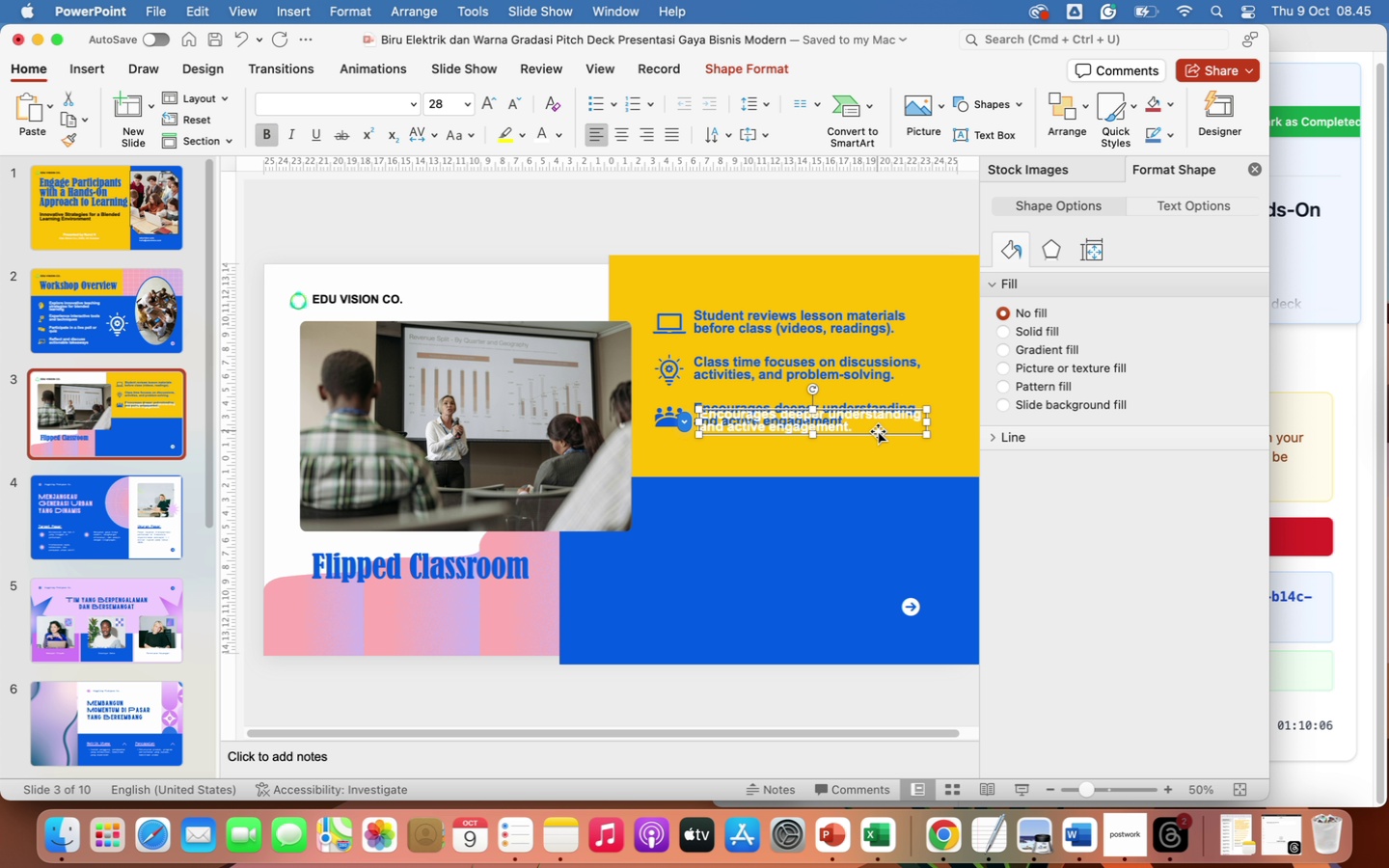 
left_click_drag(start_coordinate=[878, 431], to_coordinate=[806, 599])
 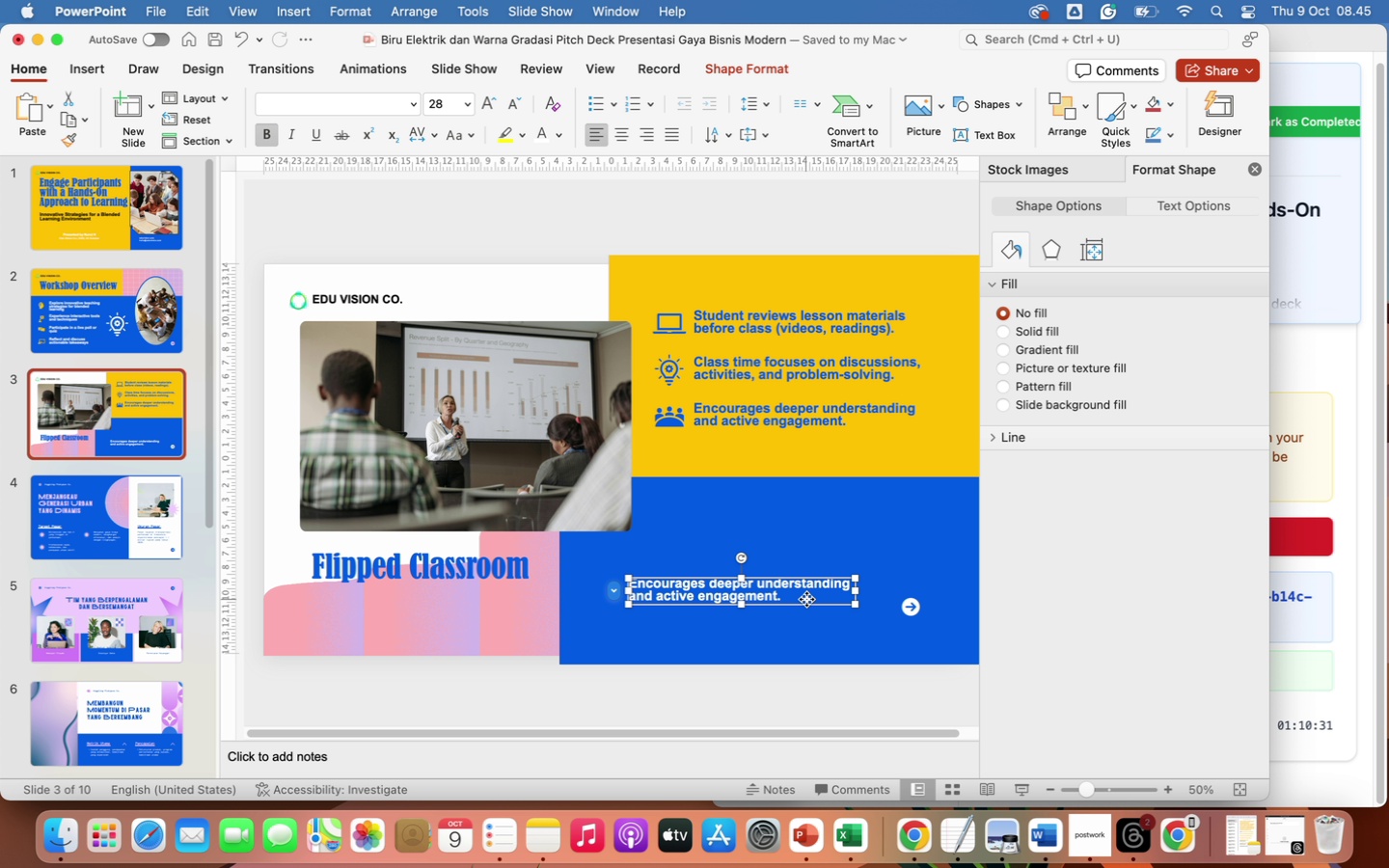 
wait(24.2)
 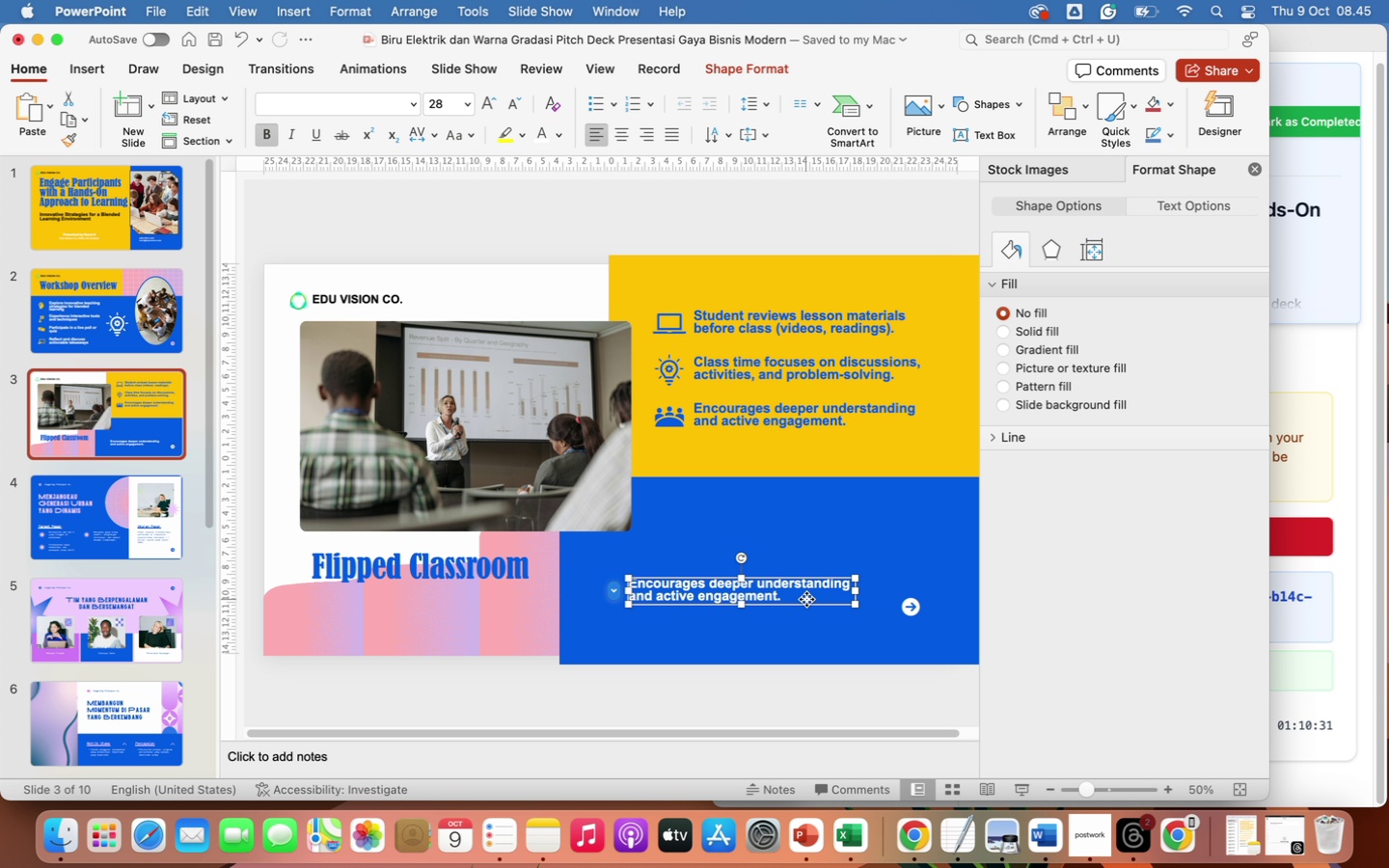 
left_click_drag(start_coordinate=[648, 584], to_coordinate=[791, 604])
 